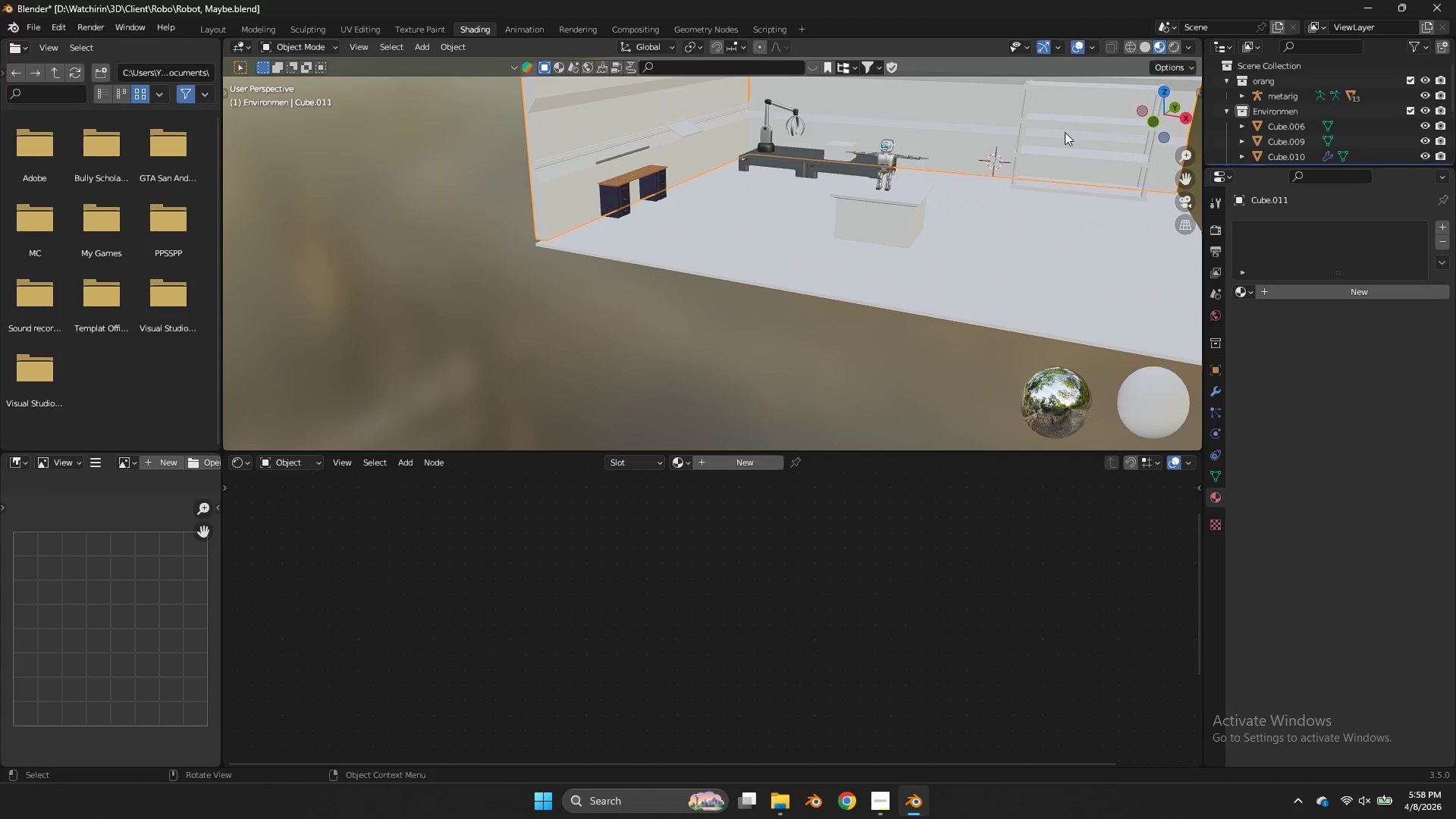 
double_click([1052, 121])
 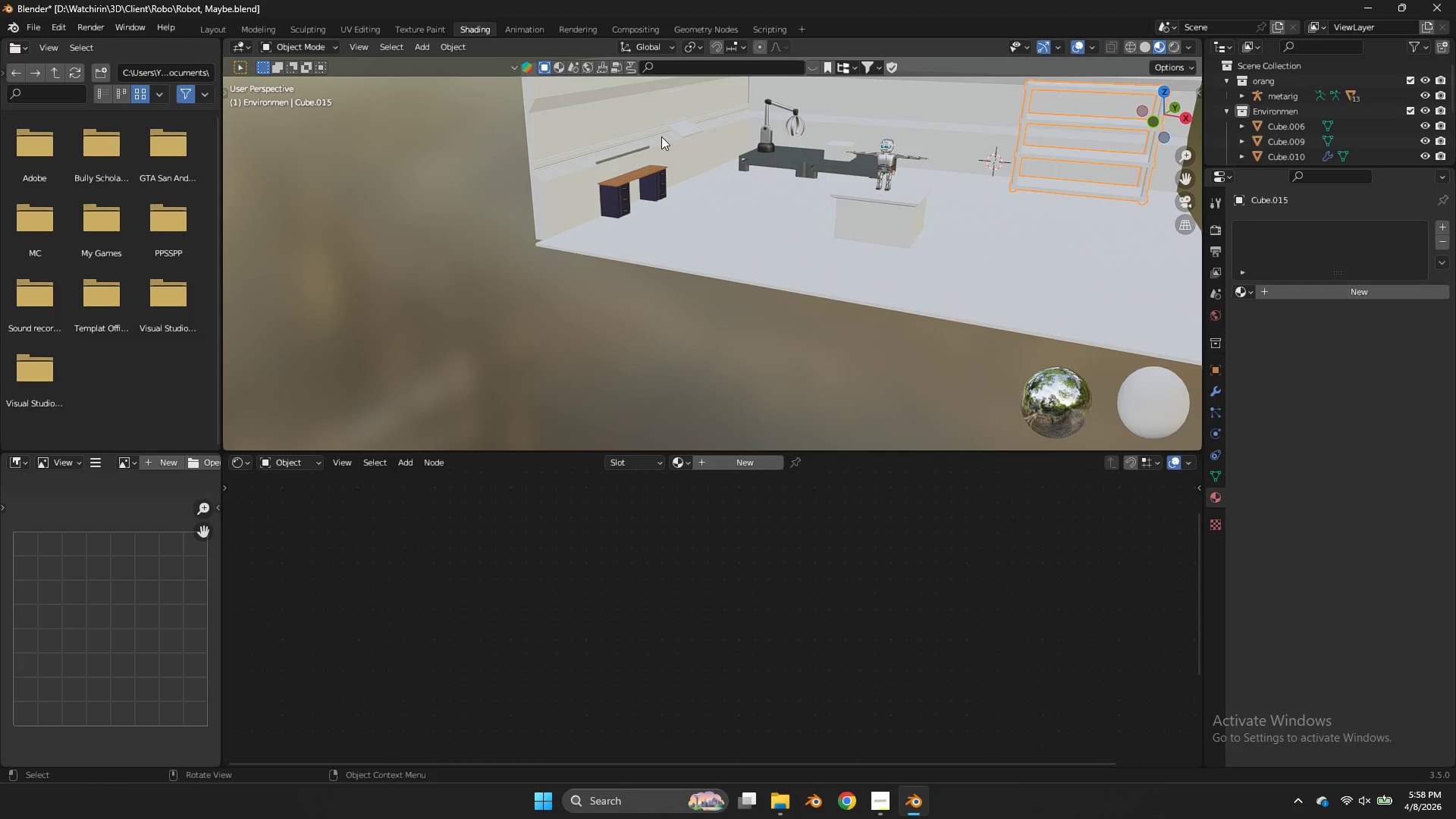 
left_click([661, 136])
 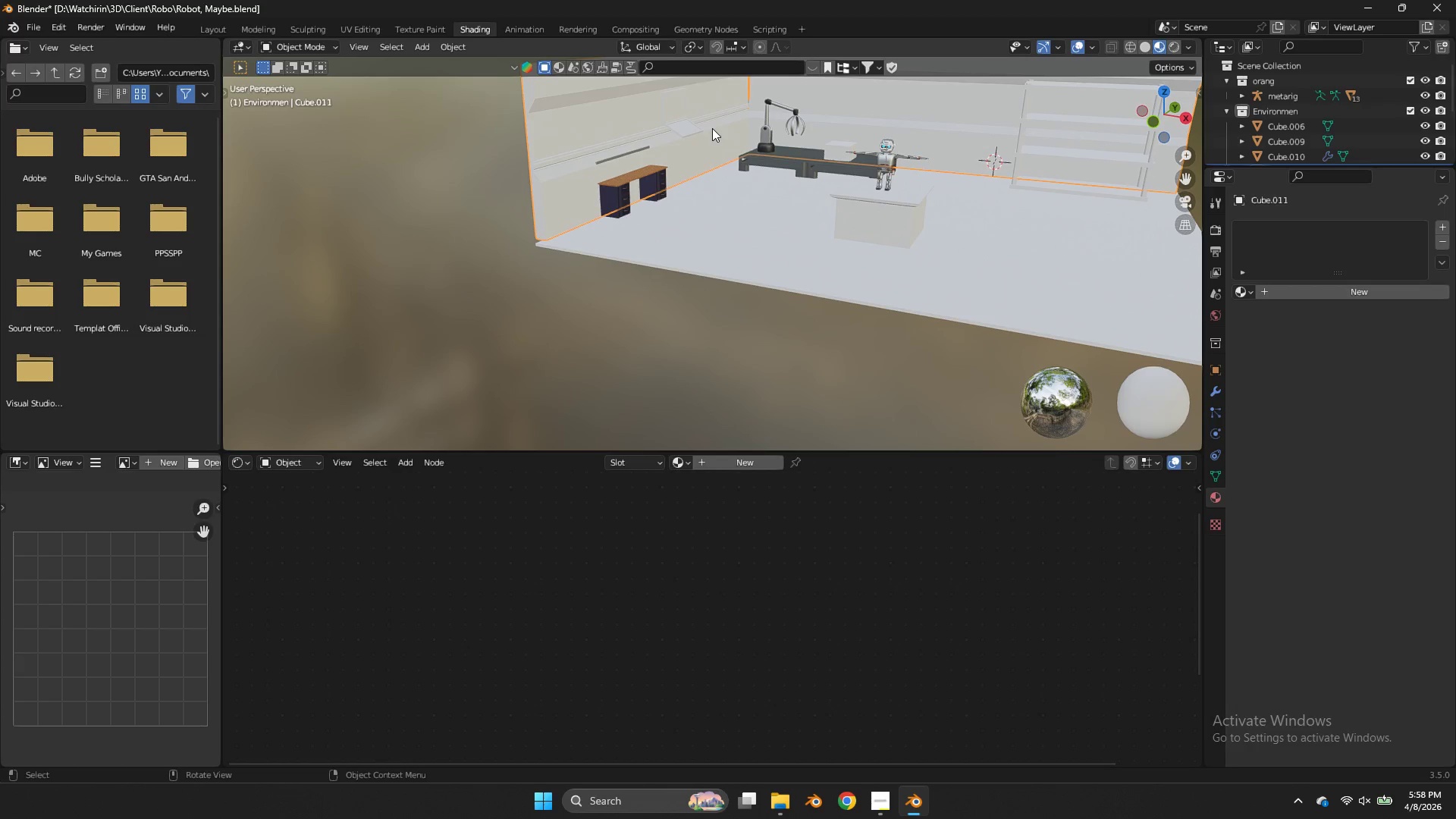 
key(Tab)
 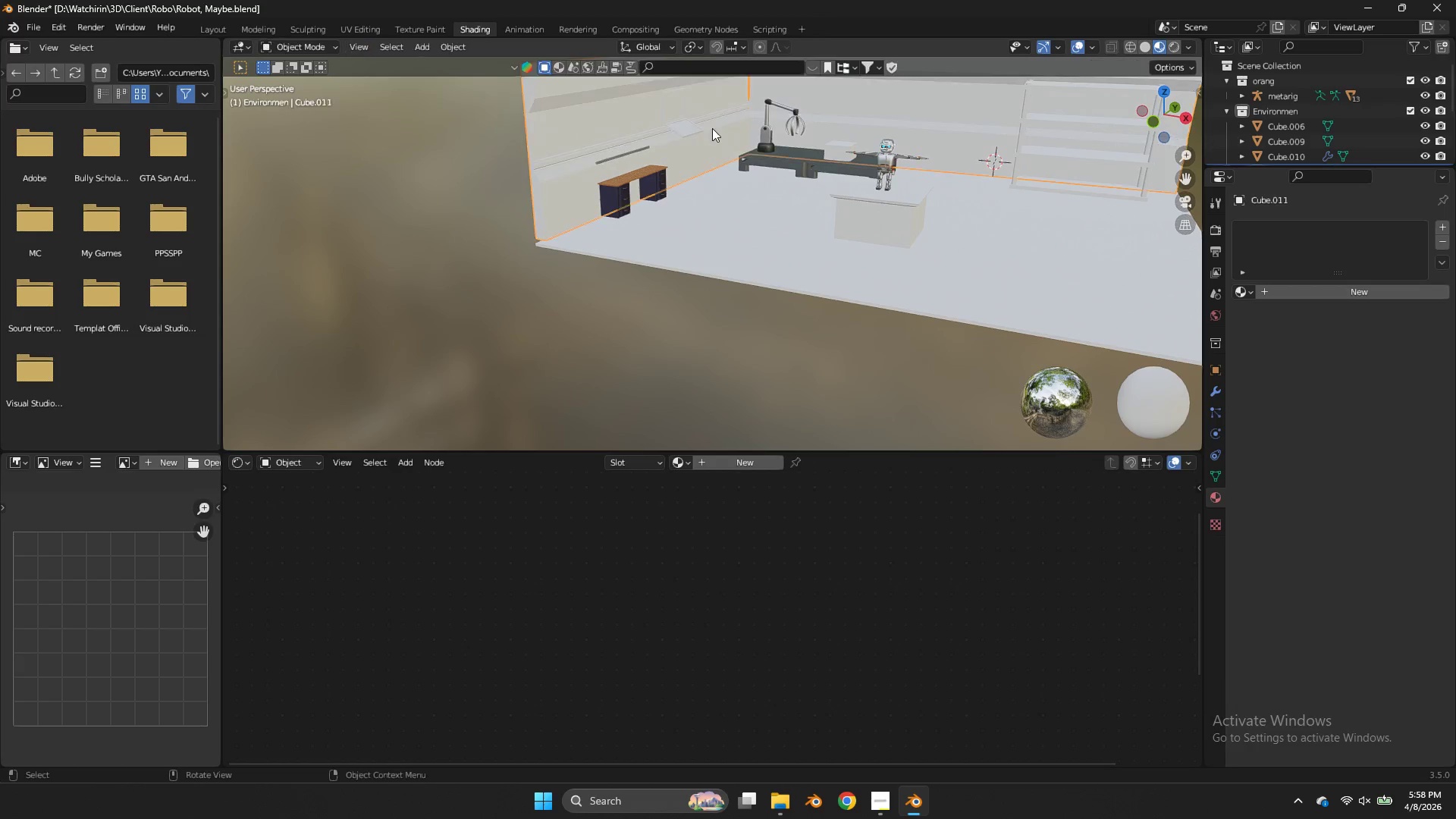 
key(Tab)
 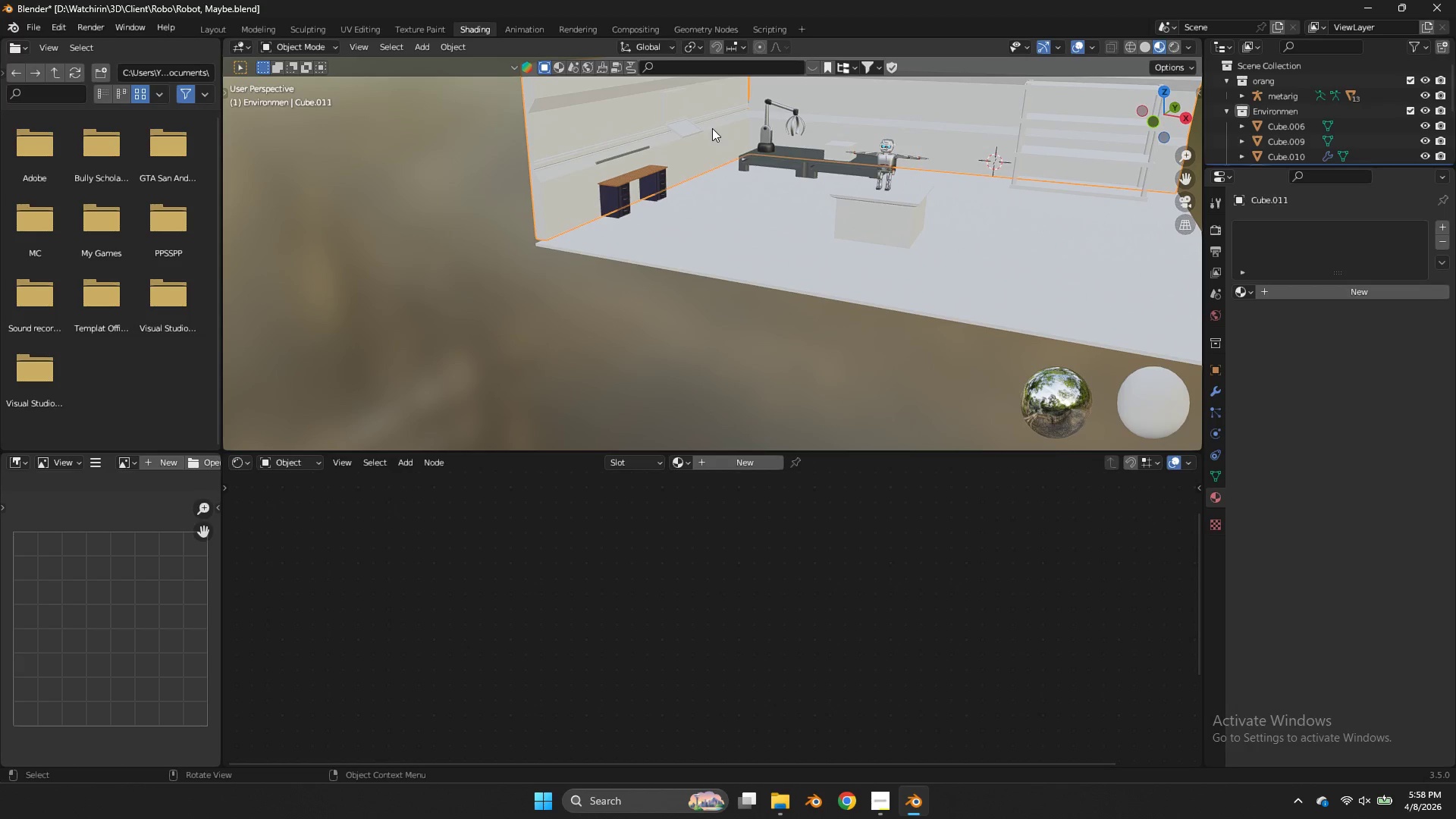 
key(NumpadDivide)
 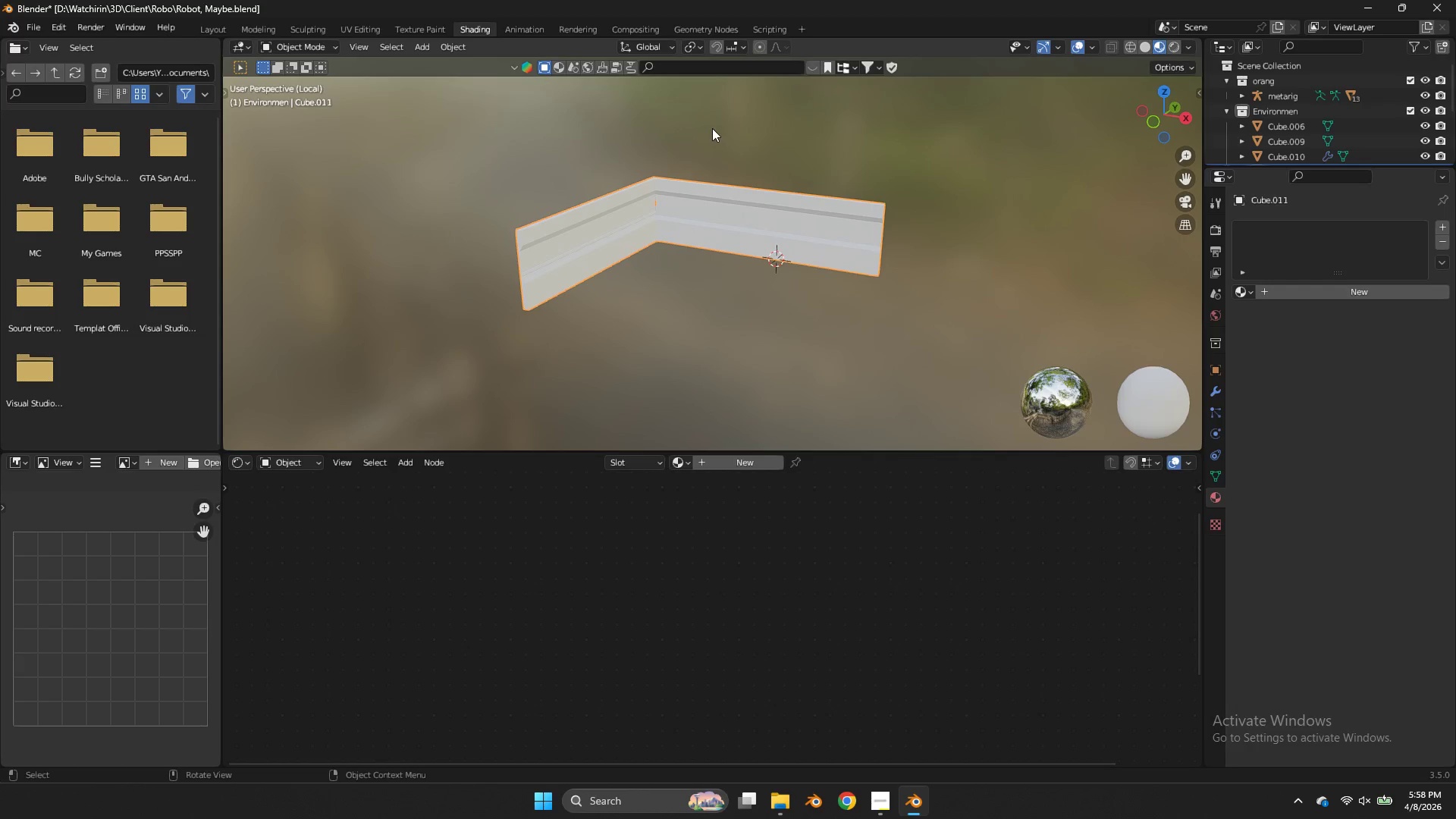 
scroll: coordinate [727, 124], scroll_direction: up, amount: 5.0
 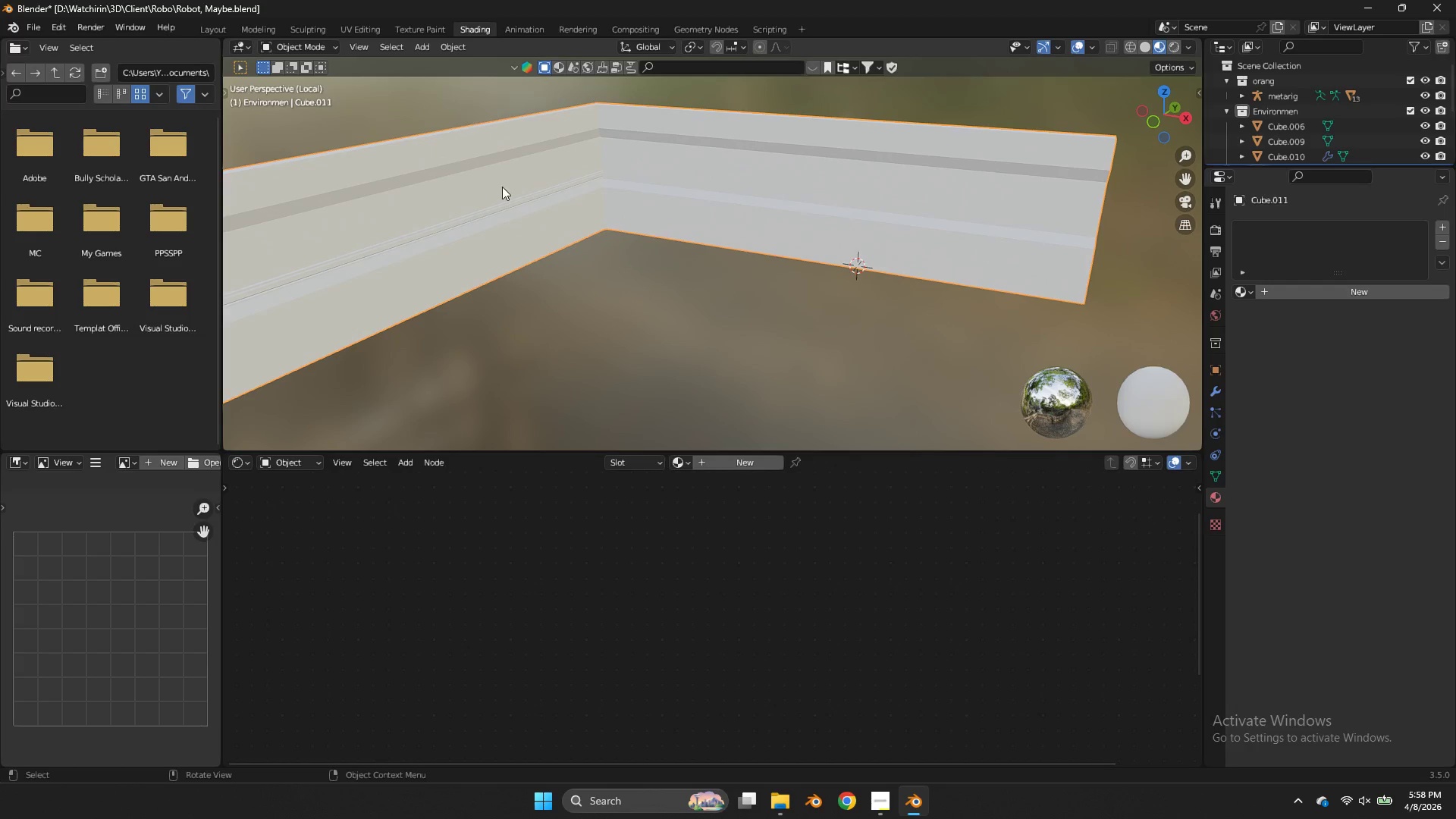 
key(Tab)
 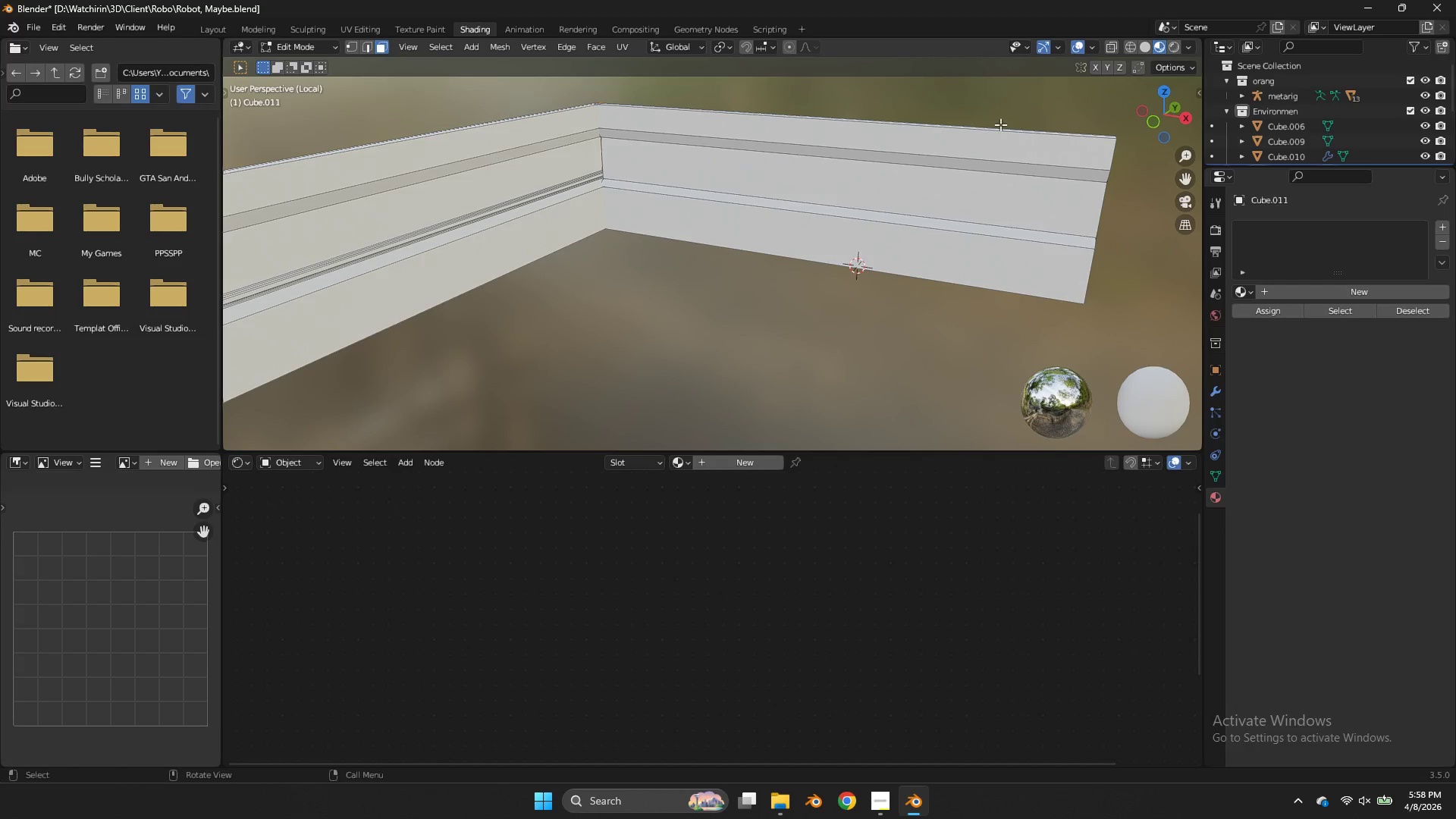 
key(Tab)
 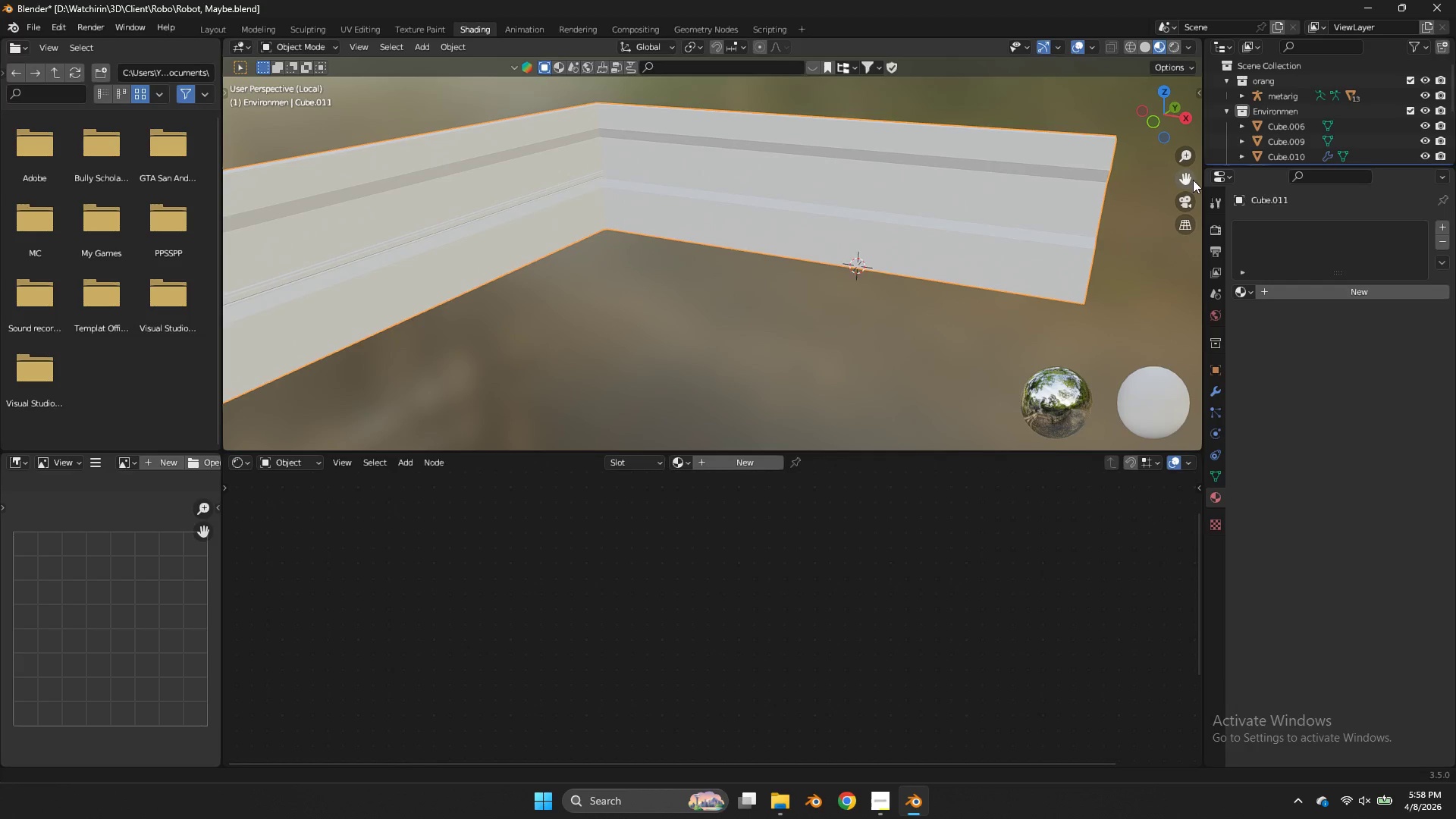 
left_click_drag(start_coordinate=[1193, 180], to_coordinate=[521, 135])
 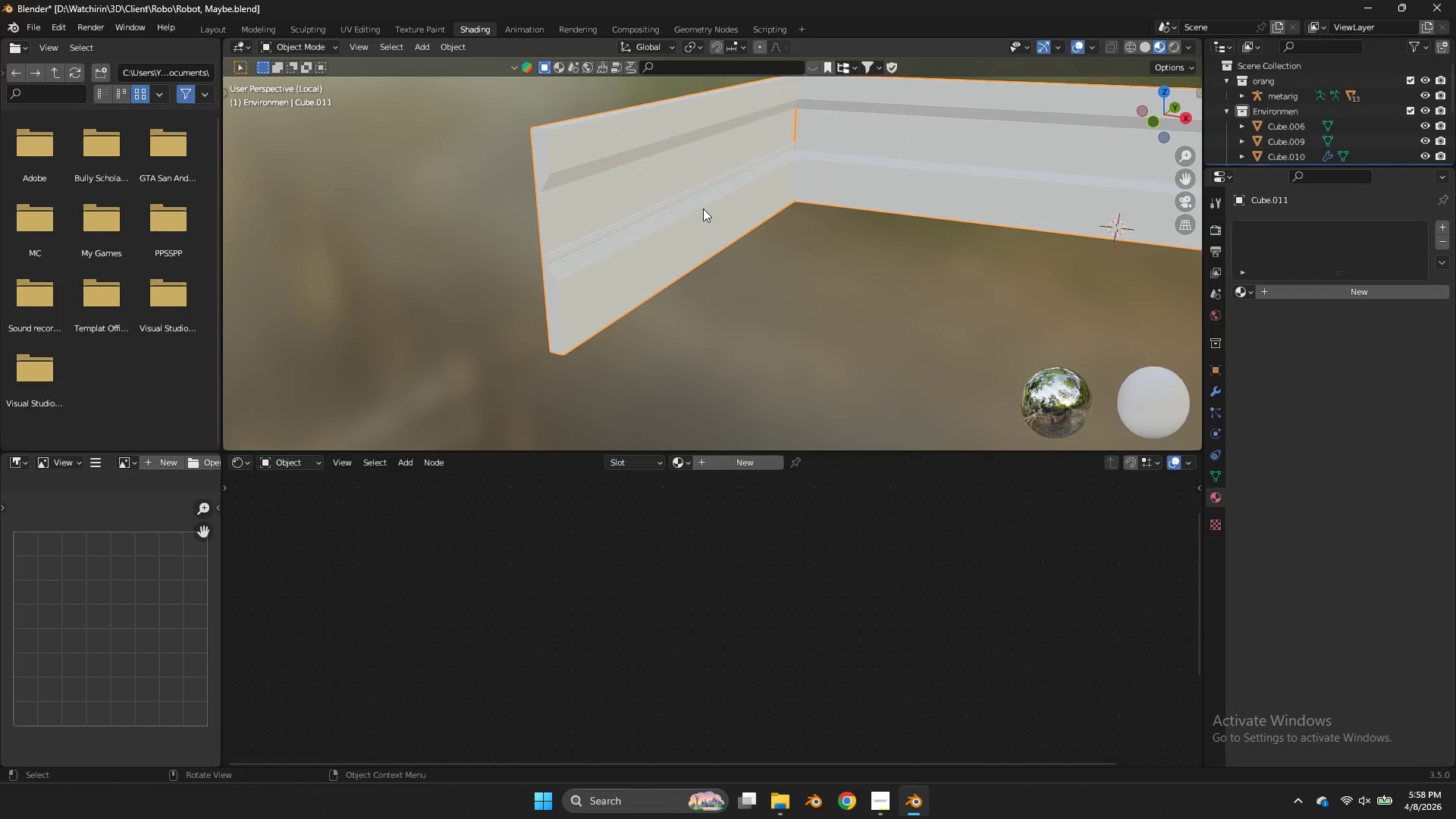 
scroll: coordinate [703, 209], scroll_direction: up, amount: 3.0
 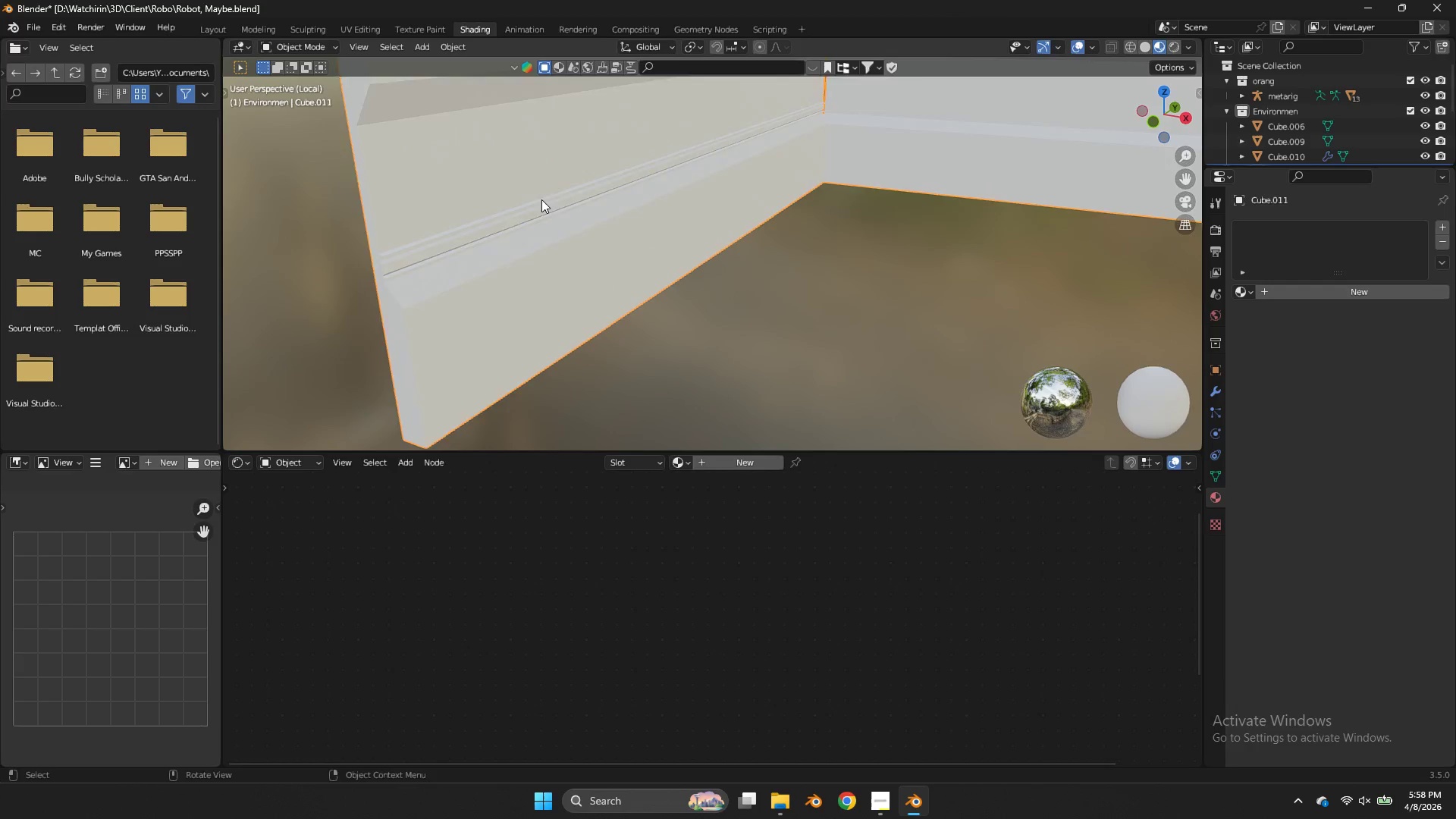 
left_click([573, 243])
 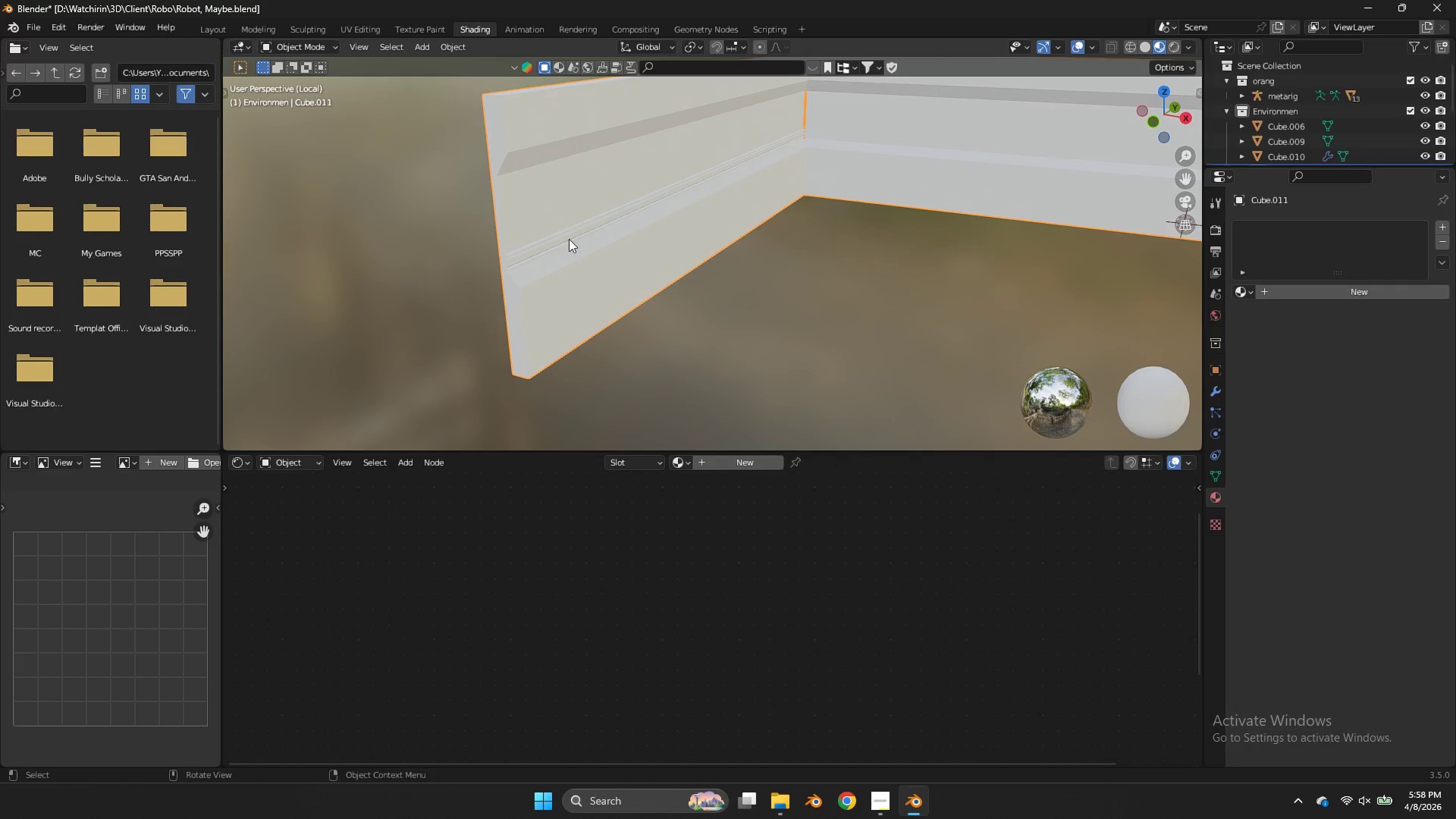 
scroll: coordinate [541, 199], scroll_direction: down, amount: 2.0
 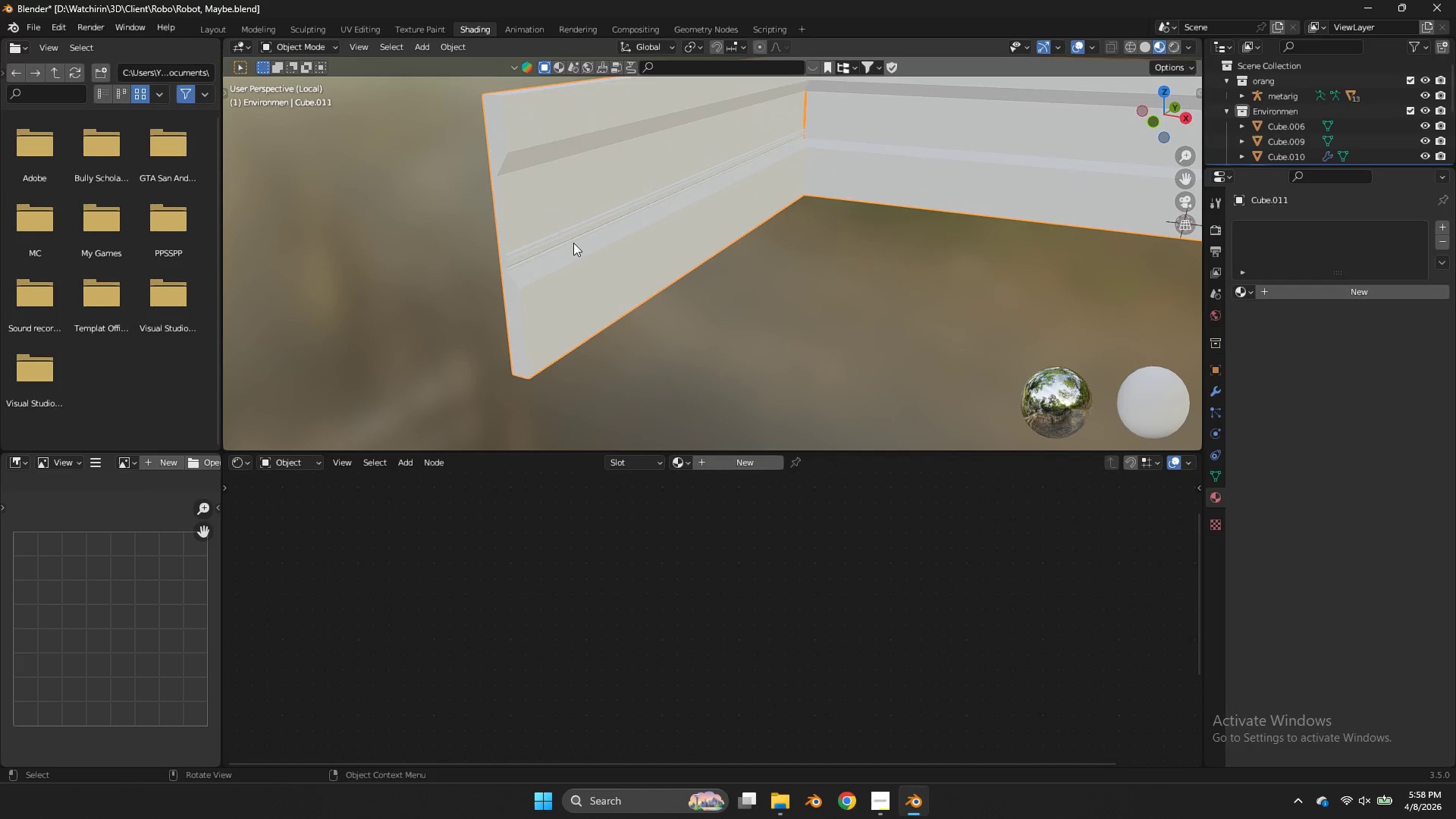 
key(Tab)
 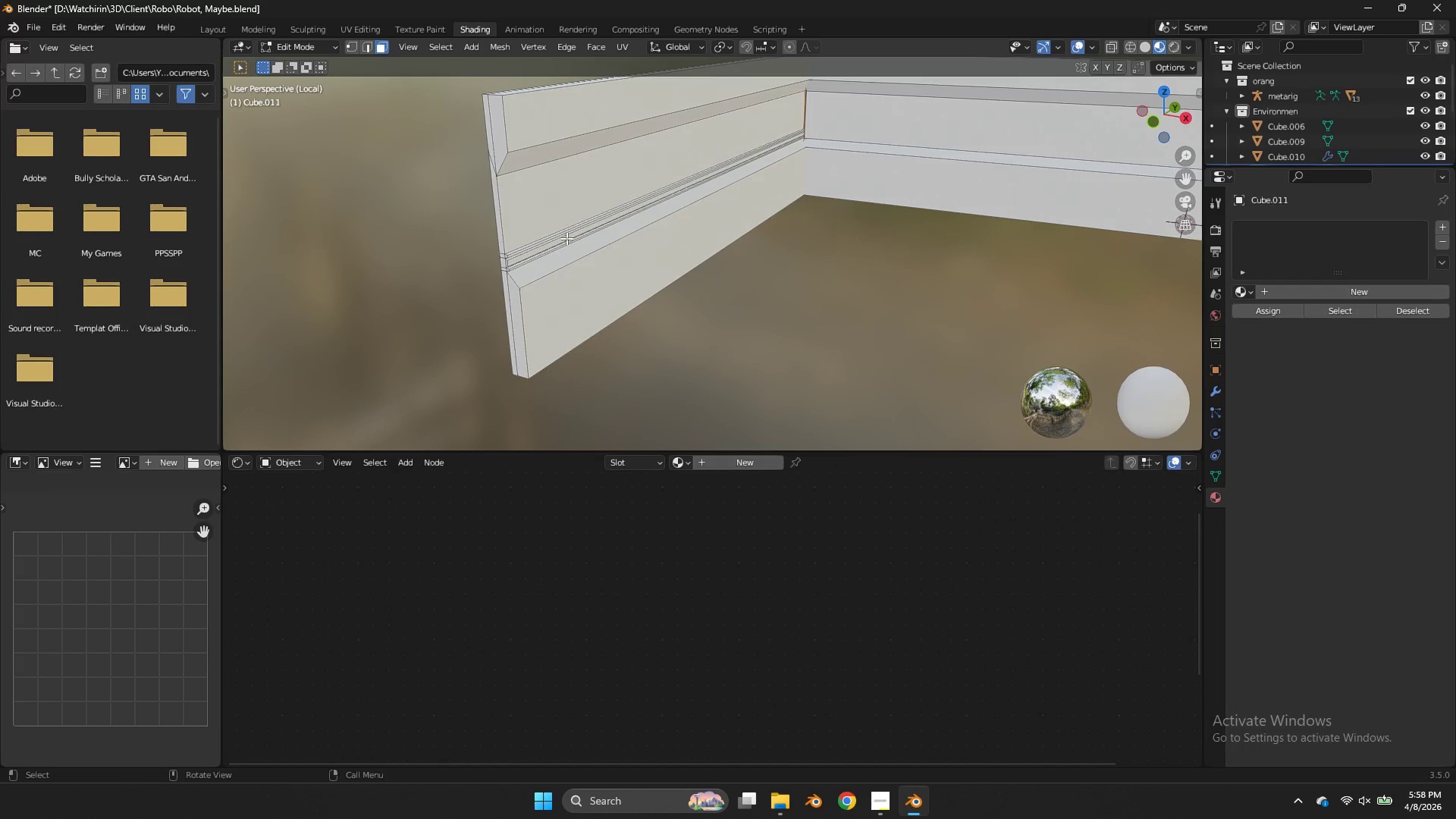 
left_click([566, 238])
 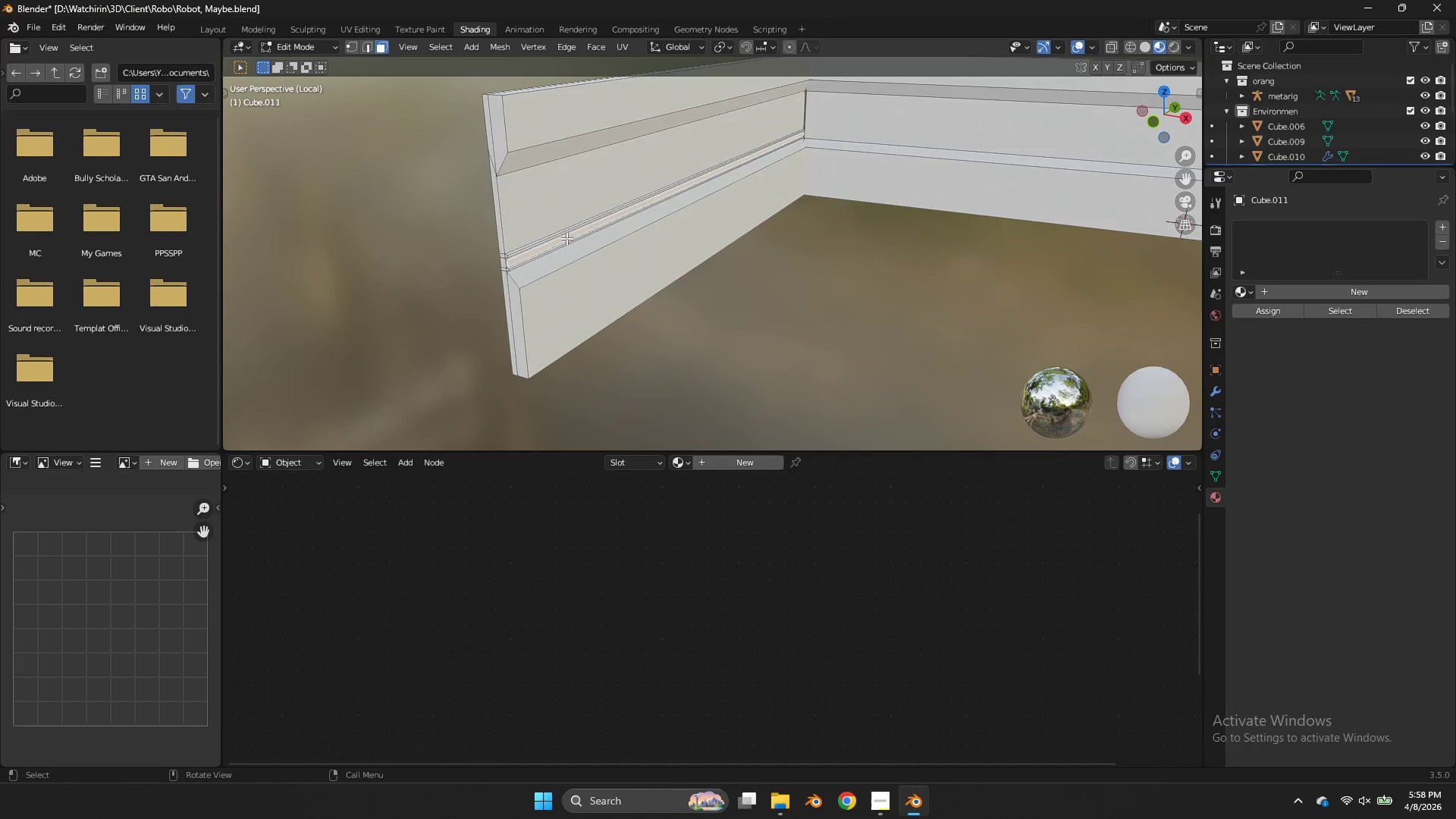 
scroll: coordinate [480, 247], scroll_direction: up, amount: 3.0
 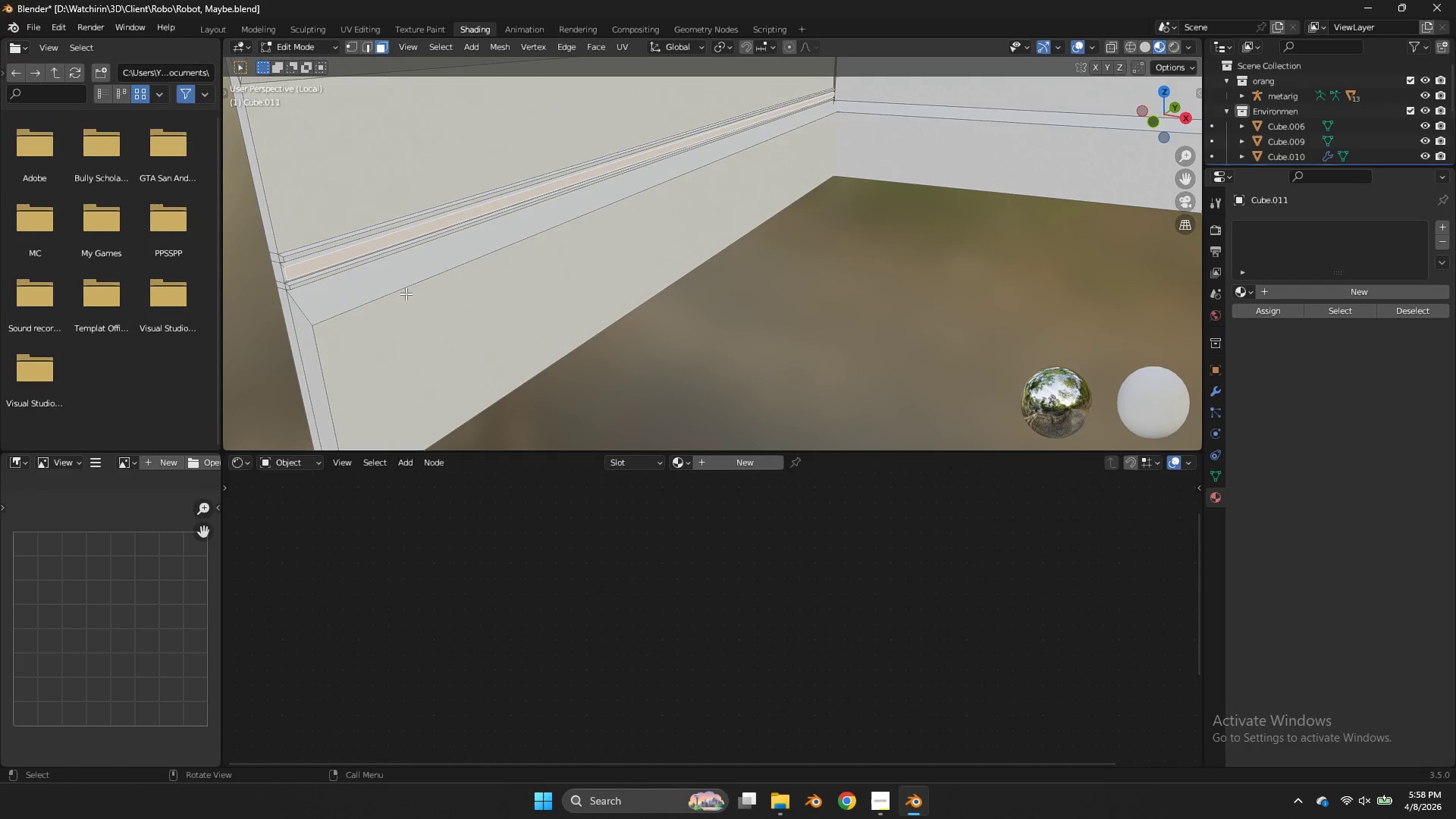 
left_click([386, 311])
 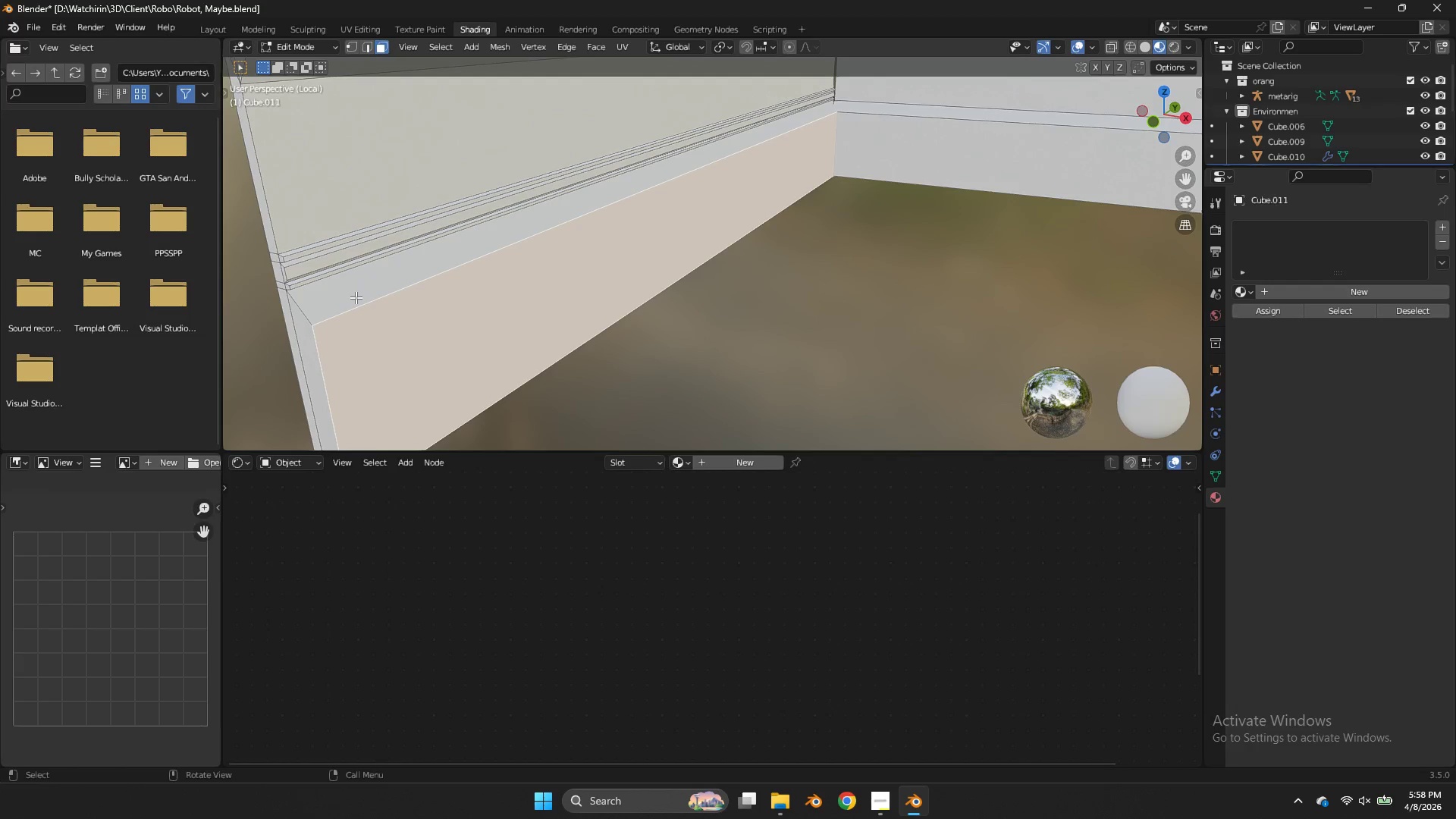 
scroll: coordinate [356, 293], scroll_direction: down, amount: 1.0
 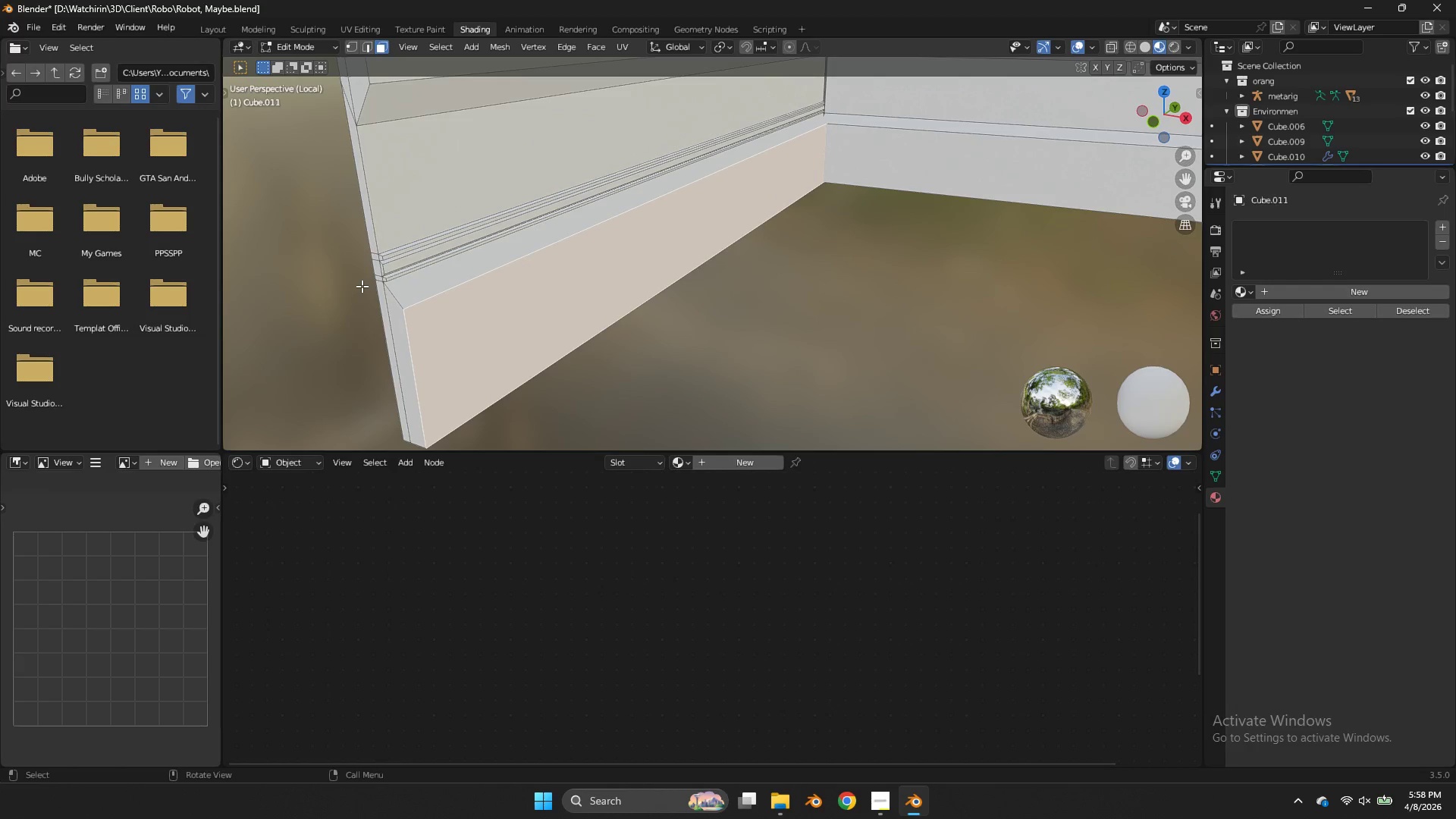 
wait(5.74)
 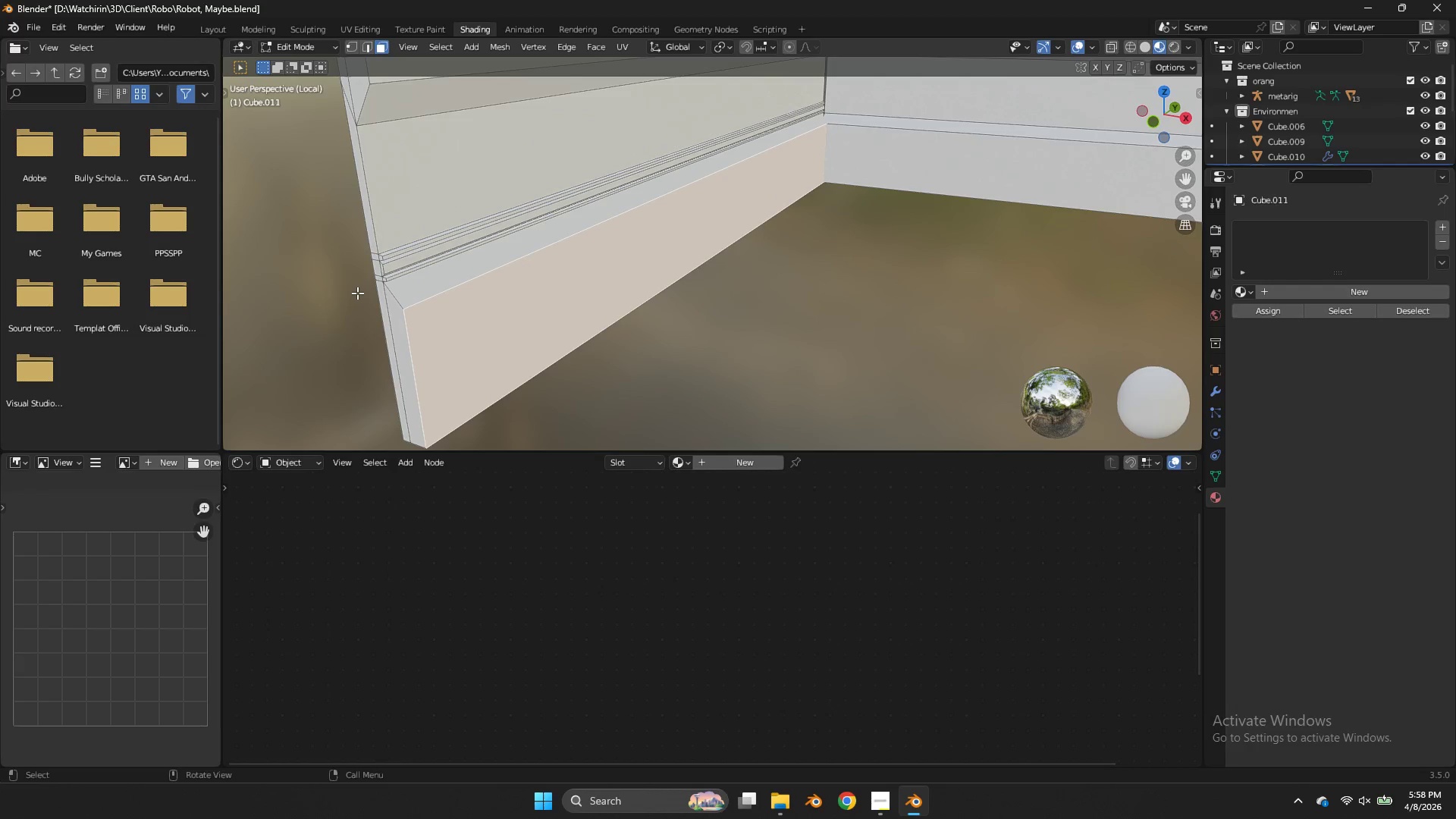 
scroll: coordinate [416, 242], scroll_direction: up, amount: 1.0
 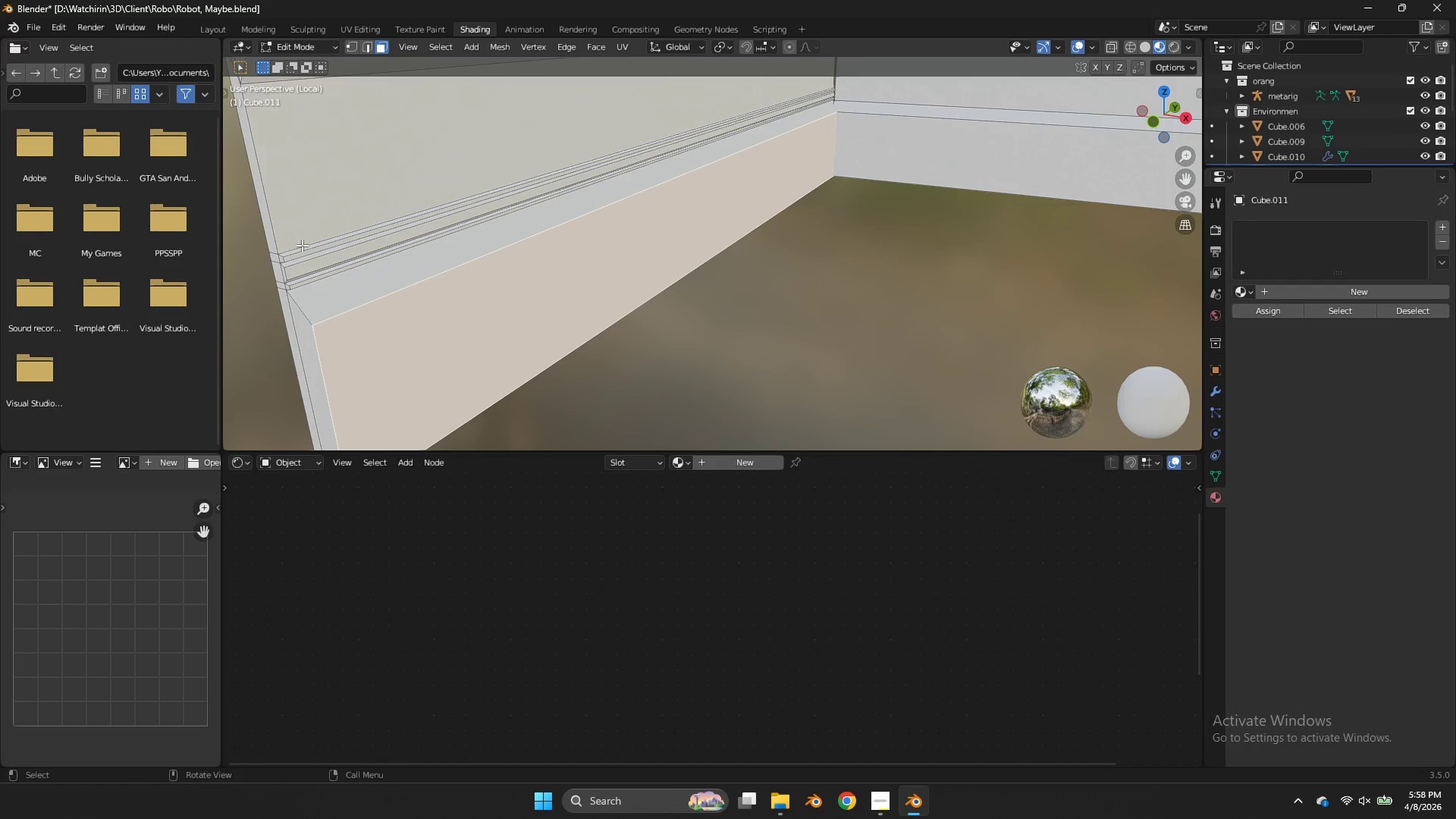 
hold_key(key=AltLeft, duration=6.3)
left_click([294, 253])
 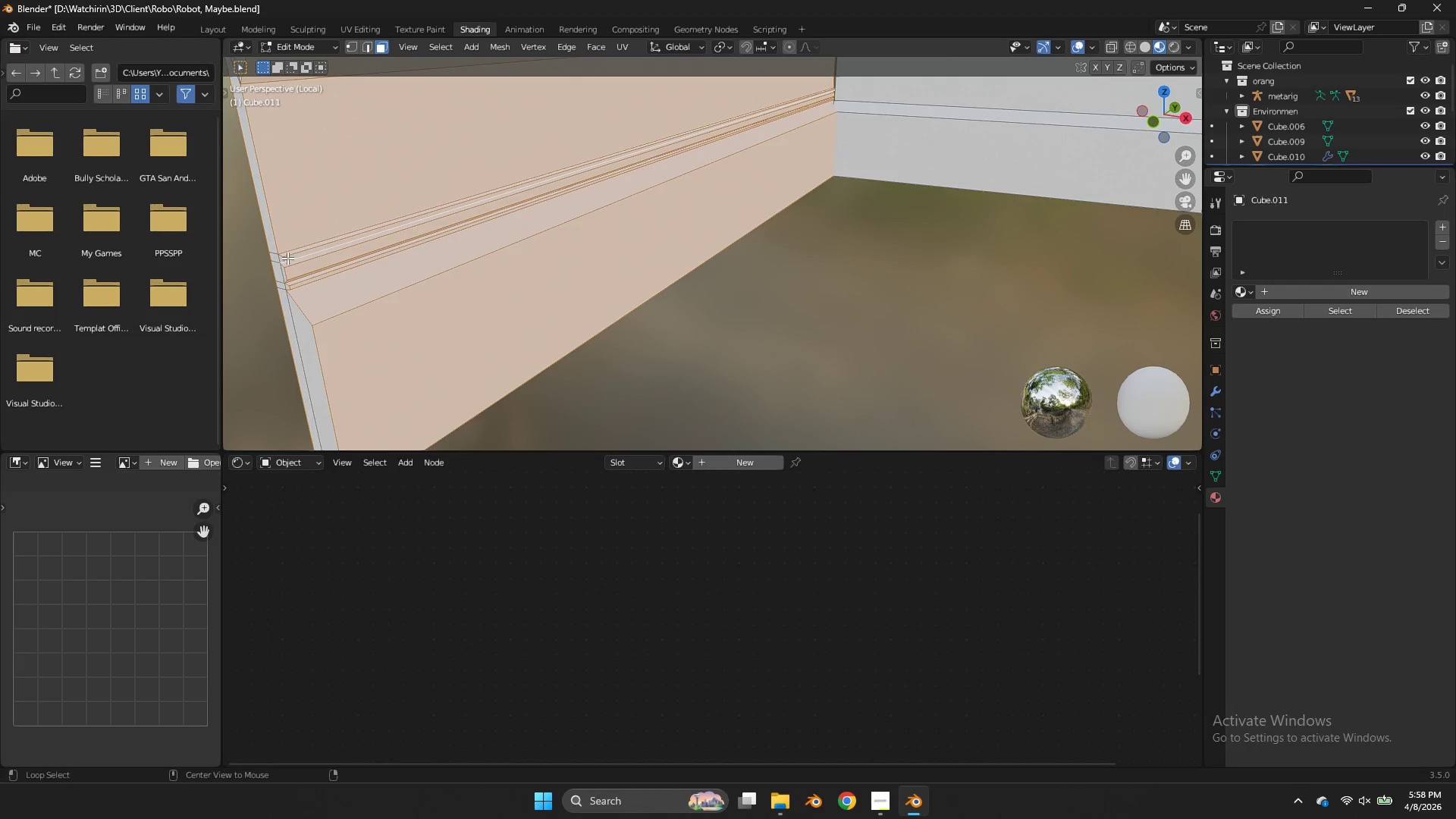 
left_click([281, 257])
 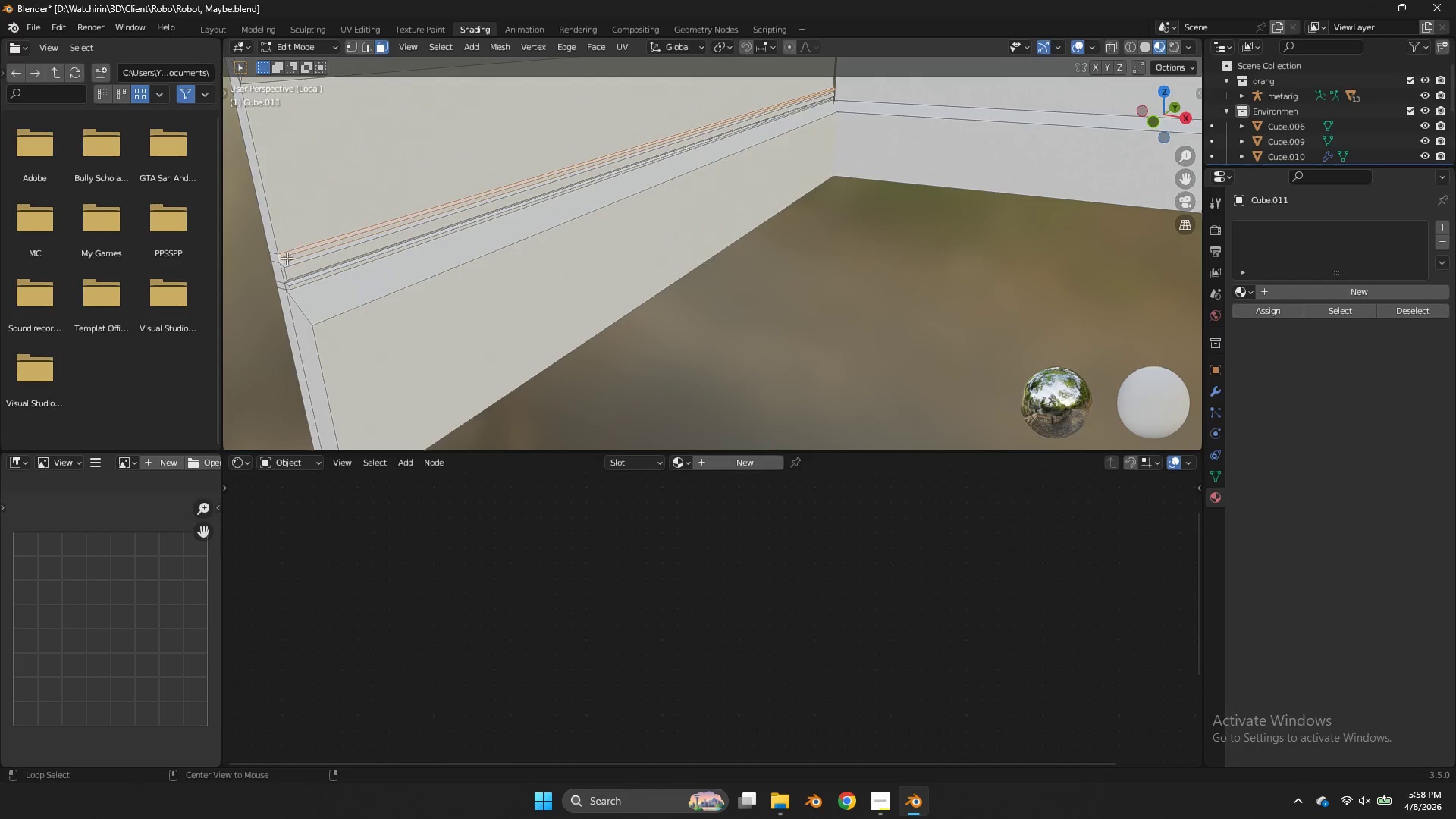 
hold_key(key=ShiftLeft, duration=2.02)
left_click([284, 259])
 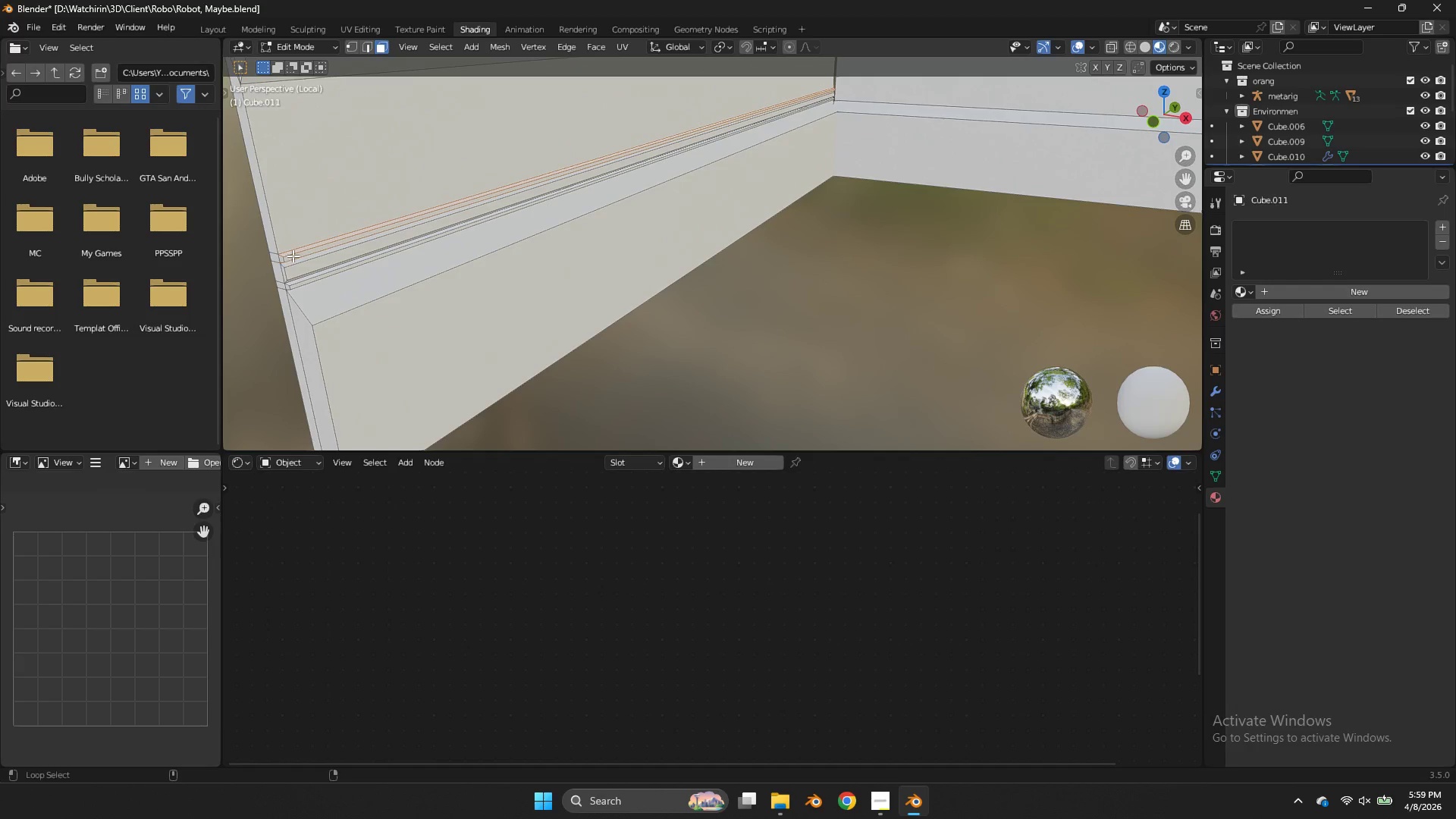 
left_click([293, 256])
 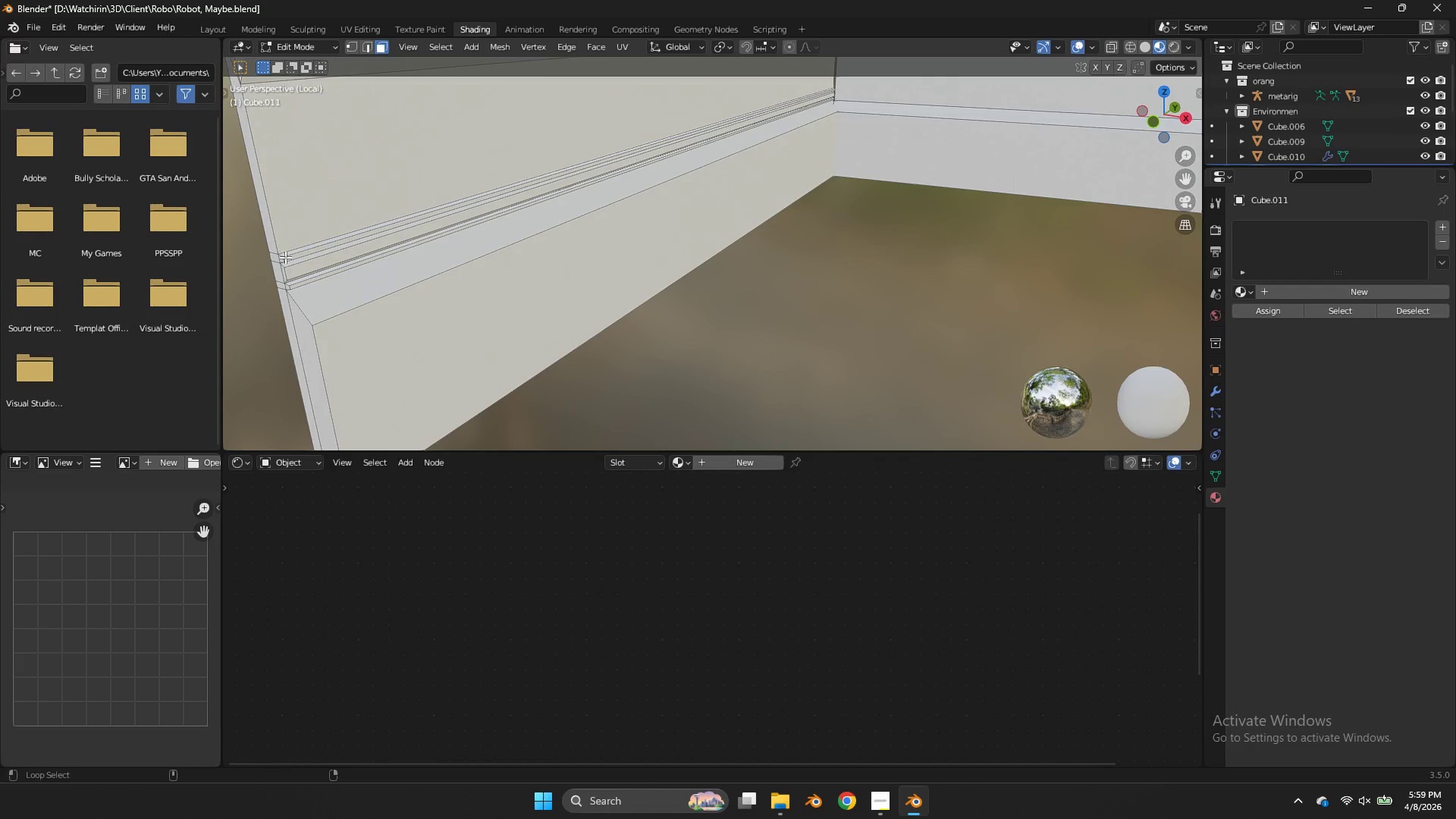 
left_click([285, 257])
 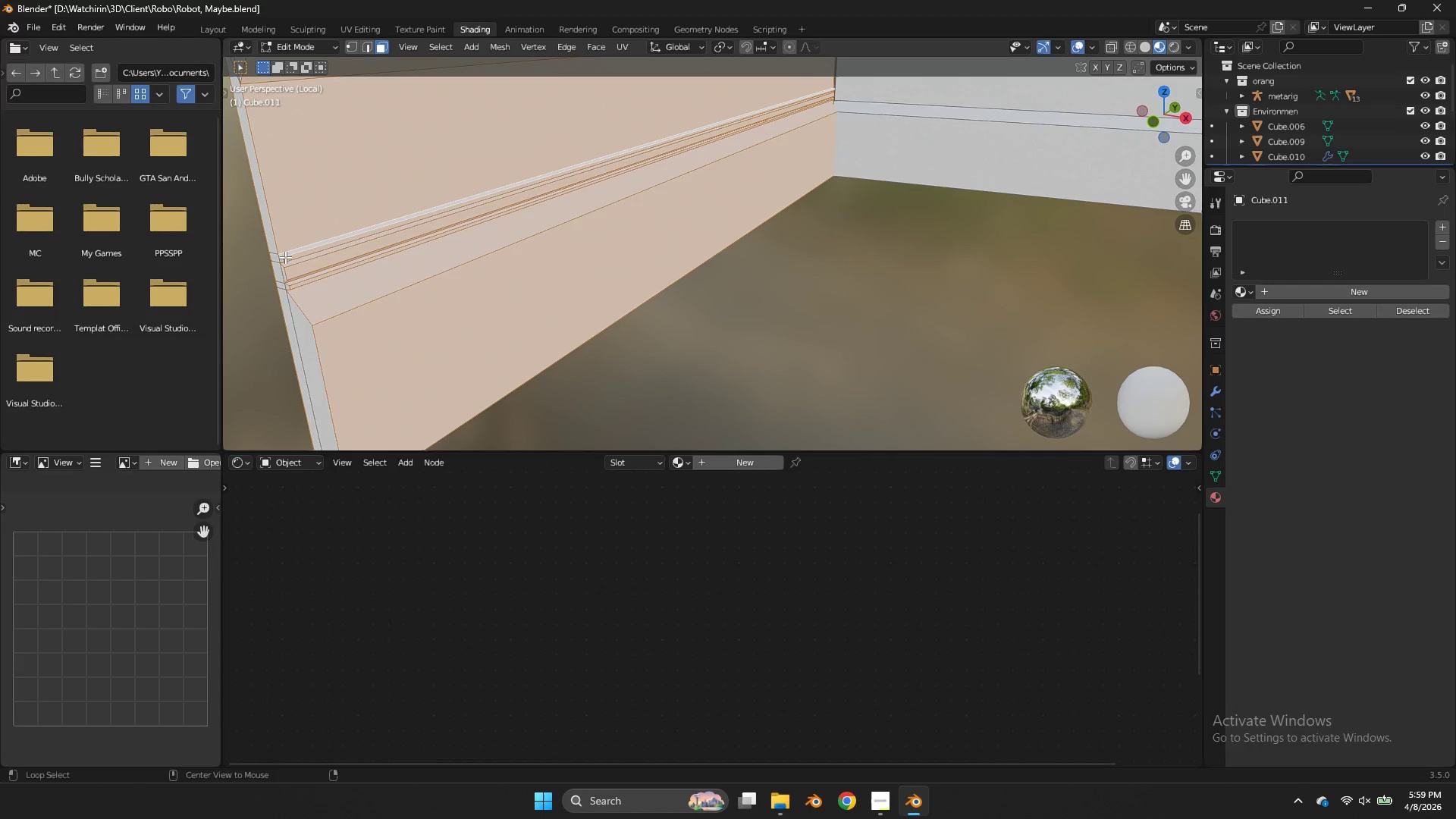 
left_click([285, 258])
 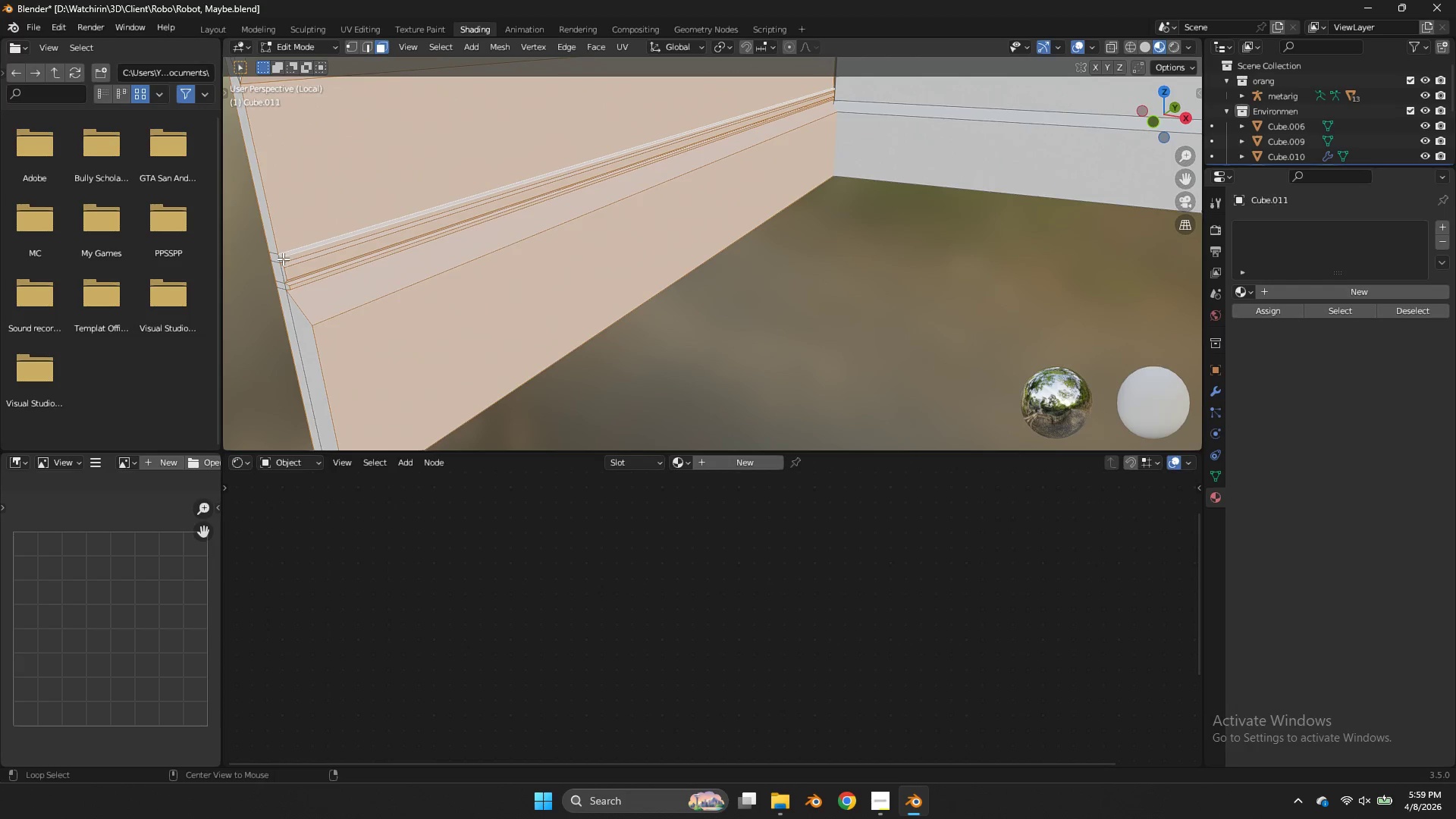 
left_click([283, 259])
 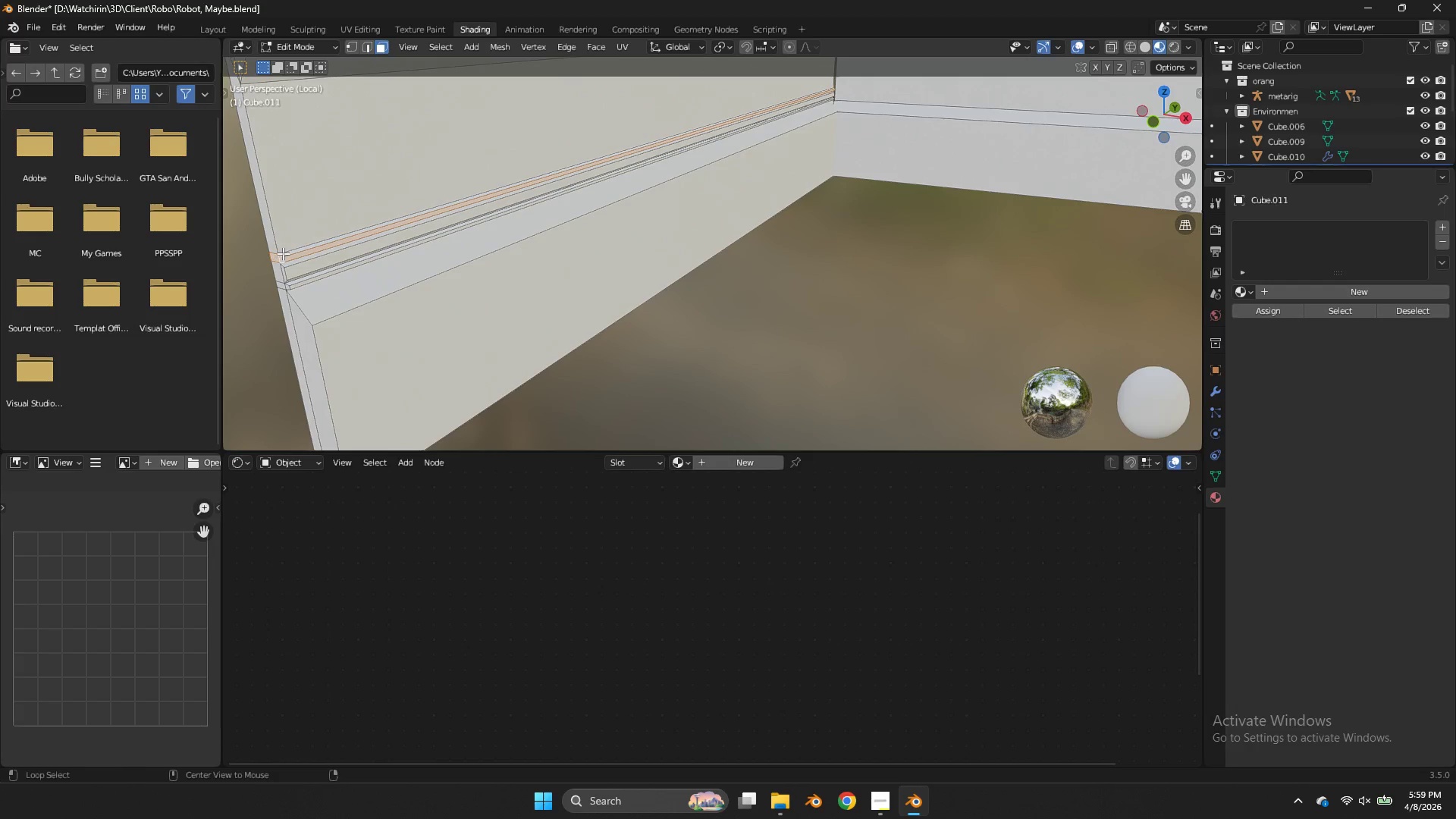 
hold_key(key=ShiftLeft, duration=2.84)
hold_key(key=AltLeft, duration=2.45)
left_click([283, 253])
 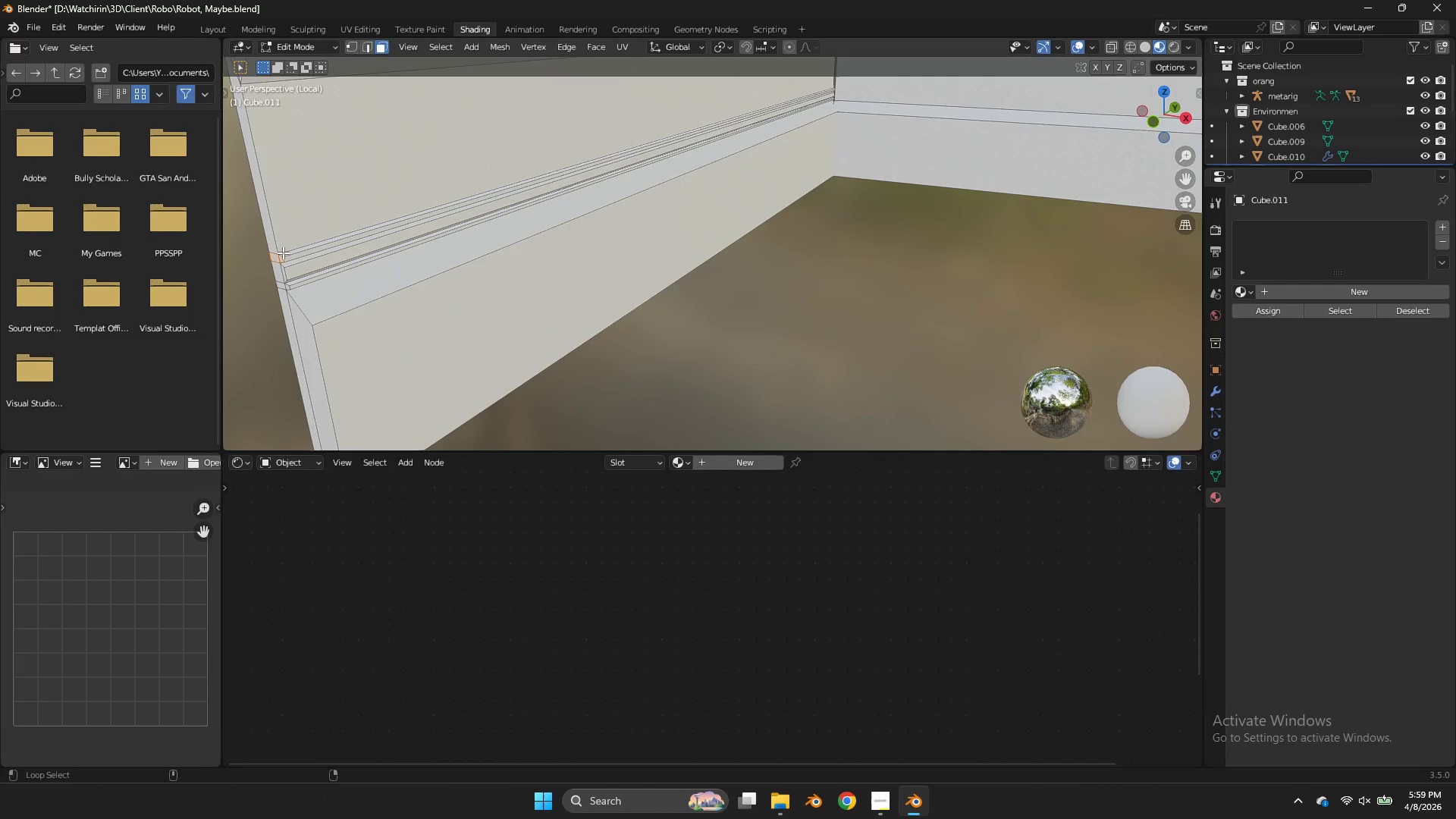 
double_click([284, 253])
 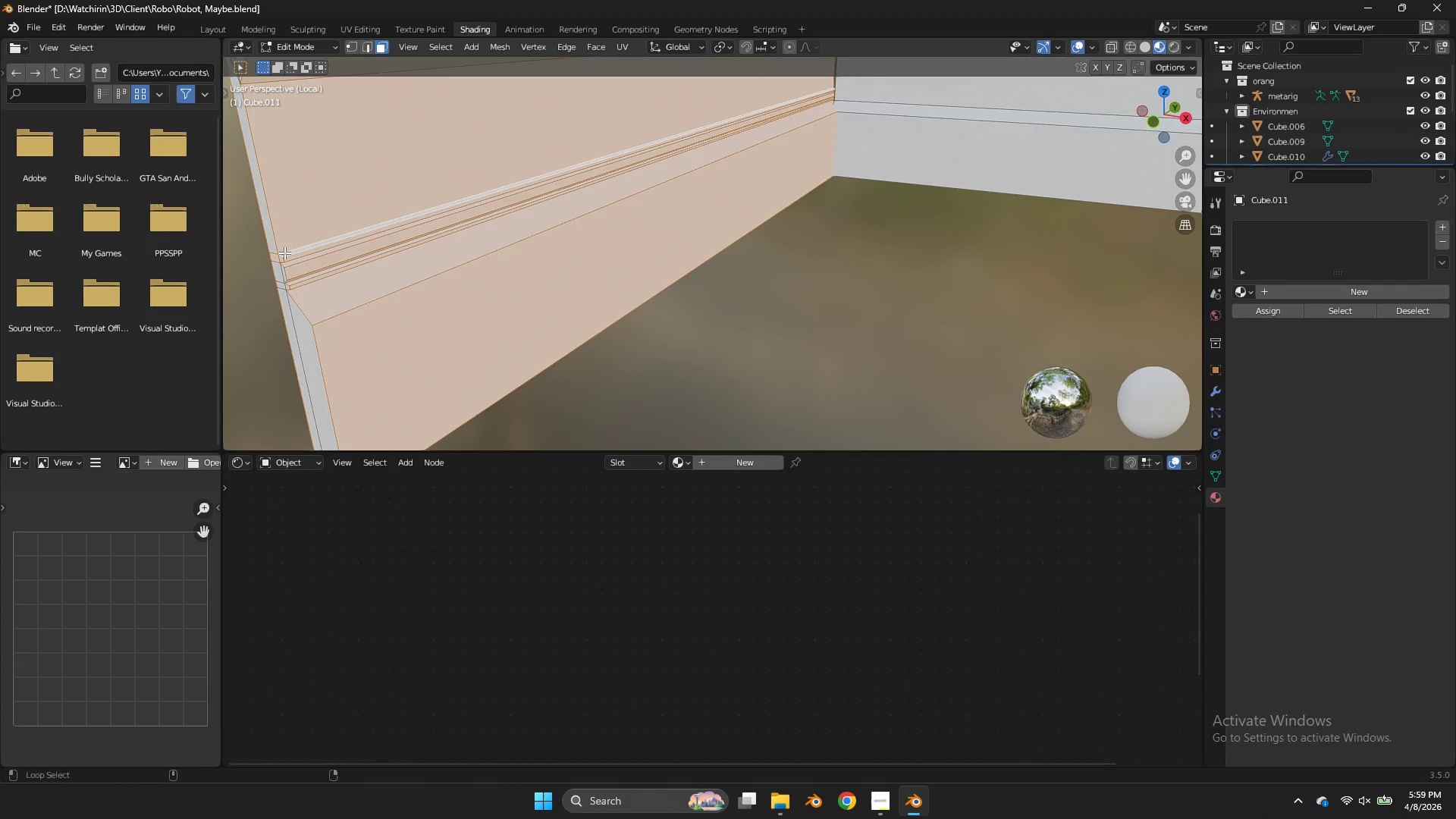 
double_click([284, 253])
 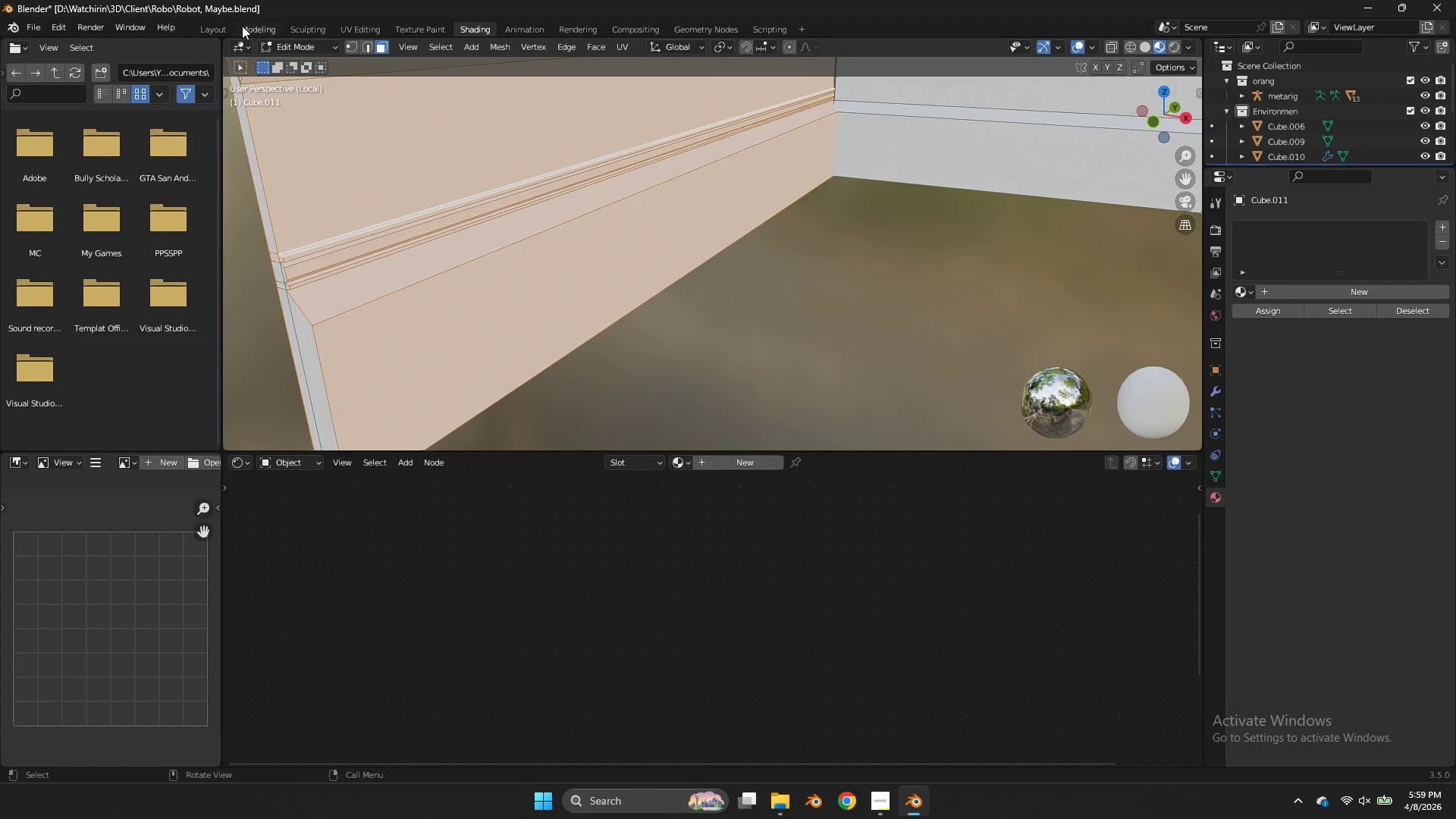 
left_click([230, 34])
 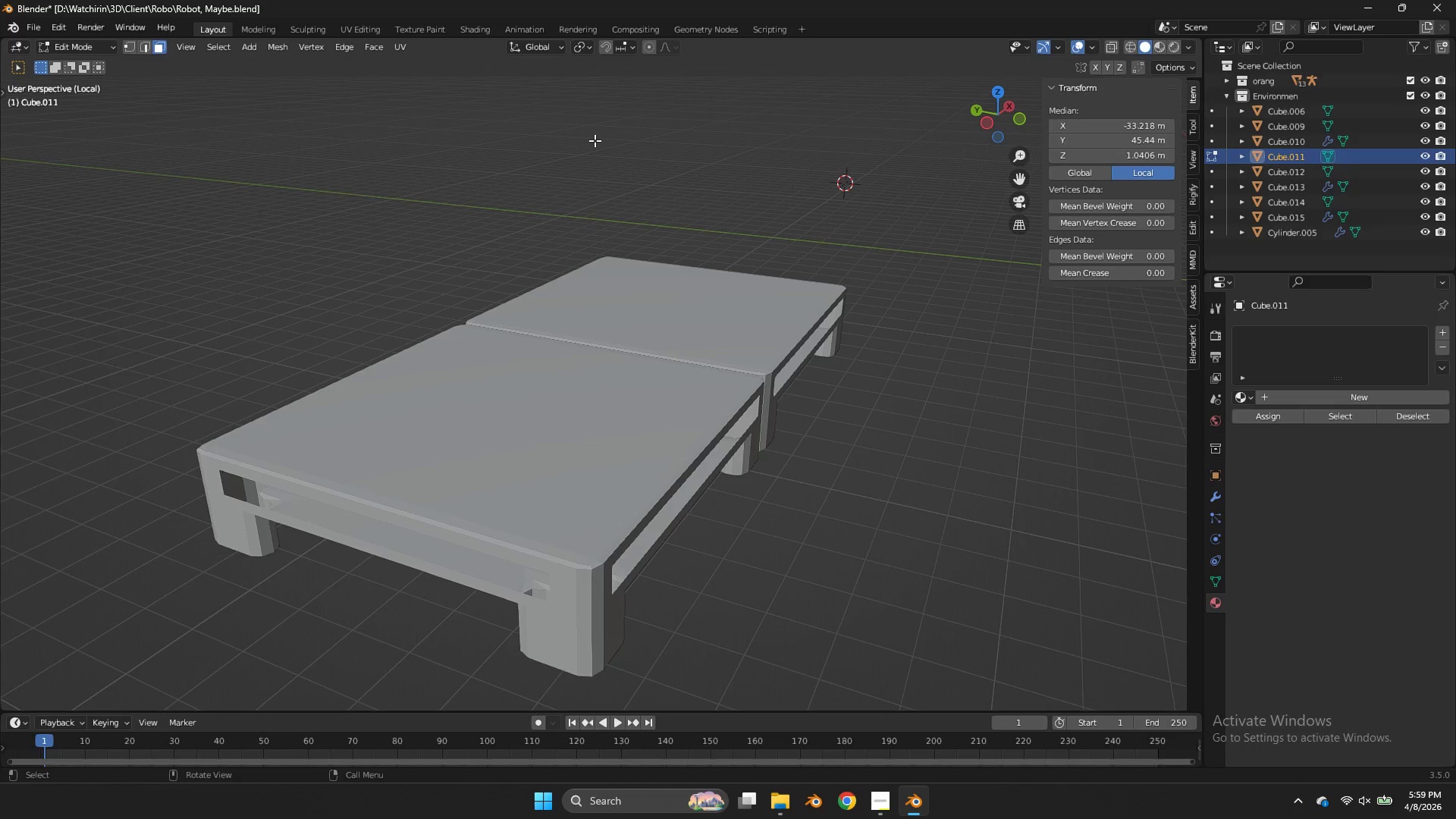 
scroll: coordinate [759, 184], scroll_direction: down, amount: 3.0
 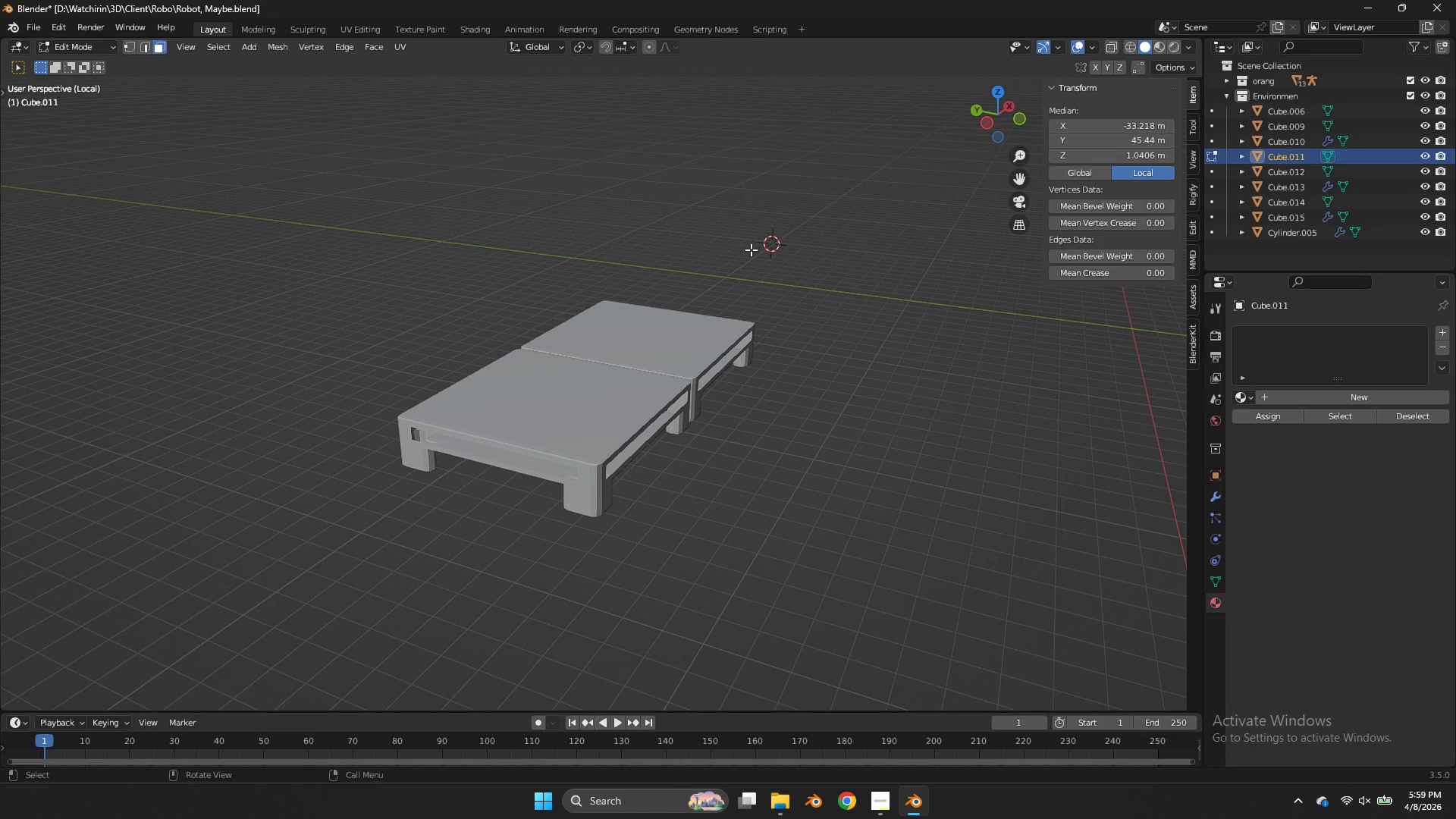 
key(NumpadDivide)
 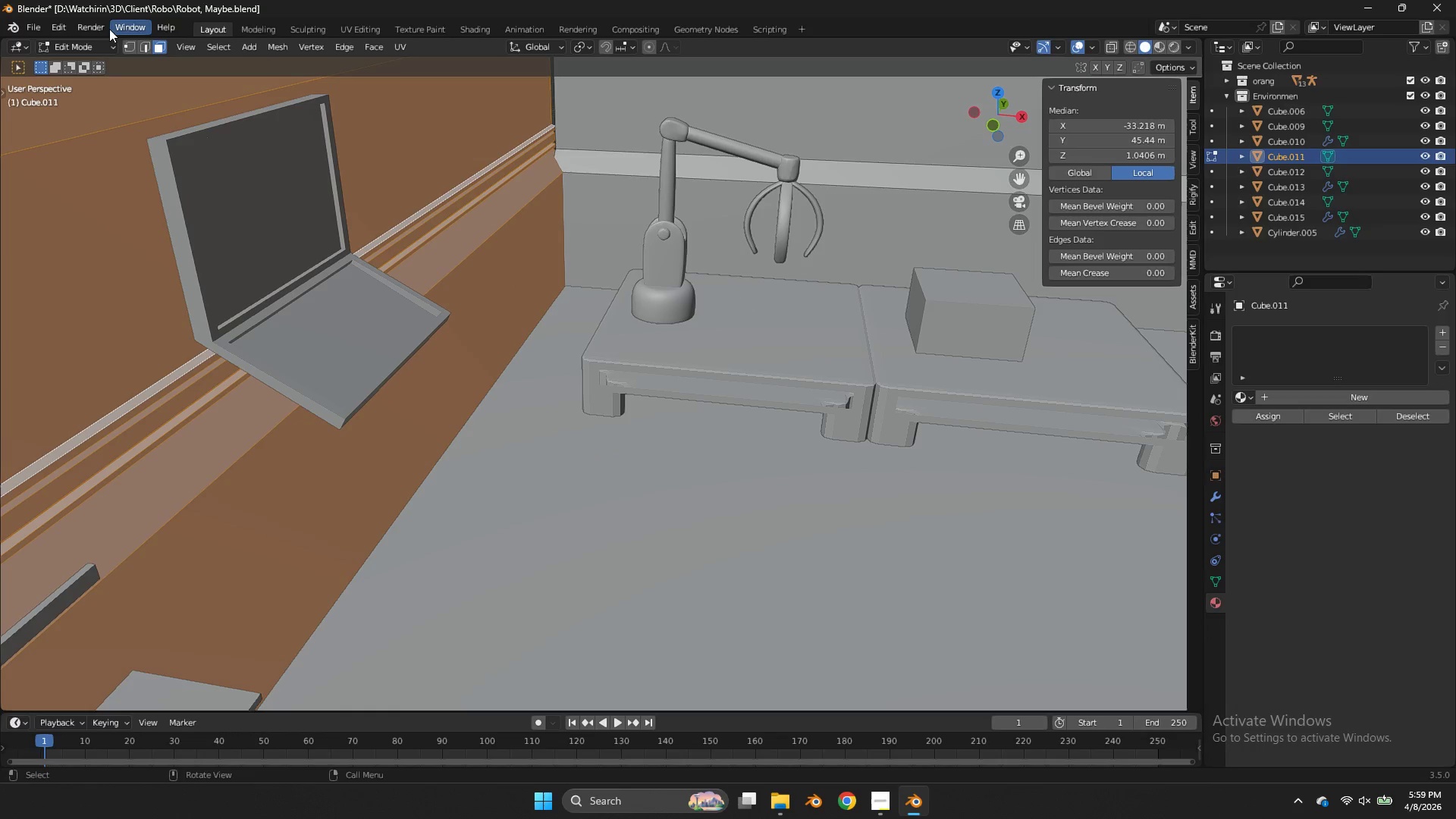 
left_click([93, 29])
 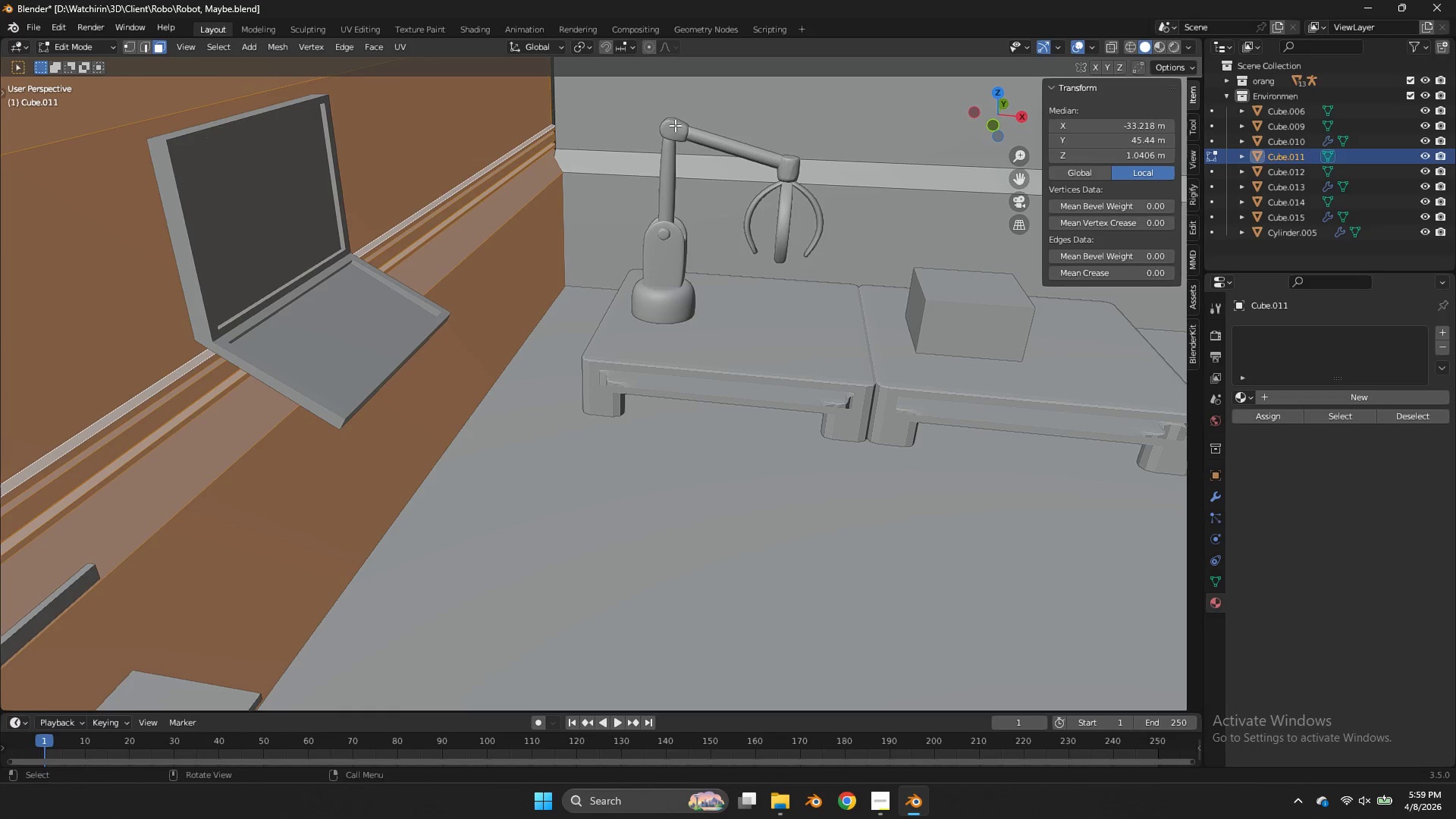 
key(NumpadDivide)
 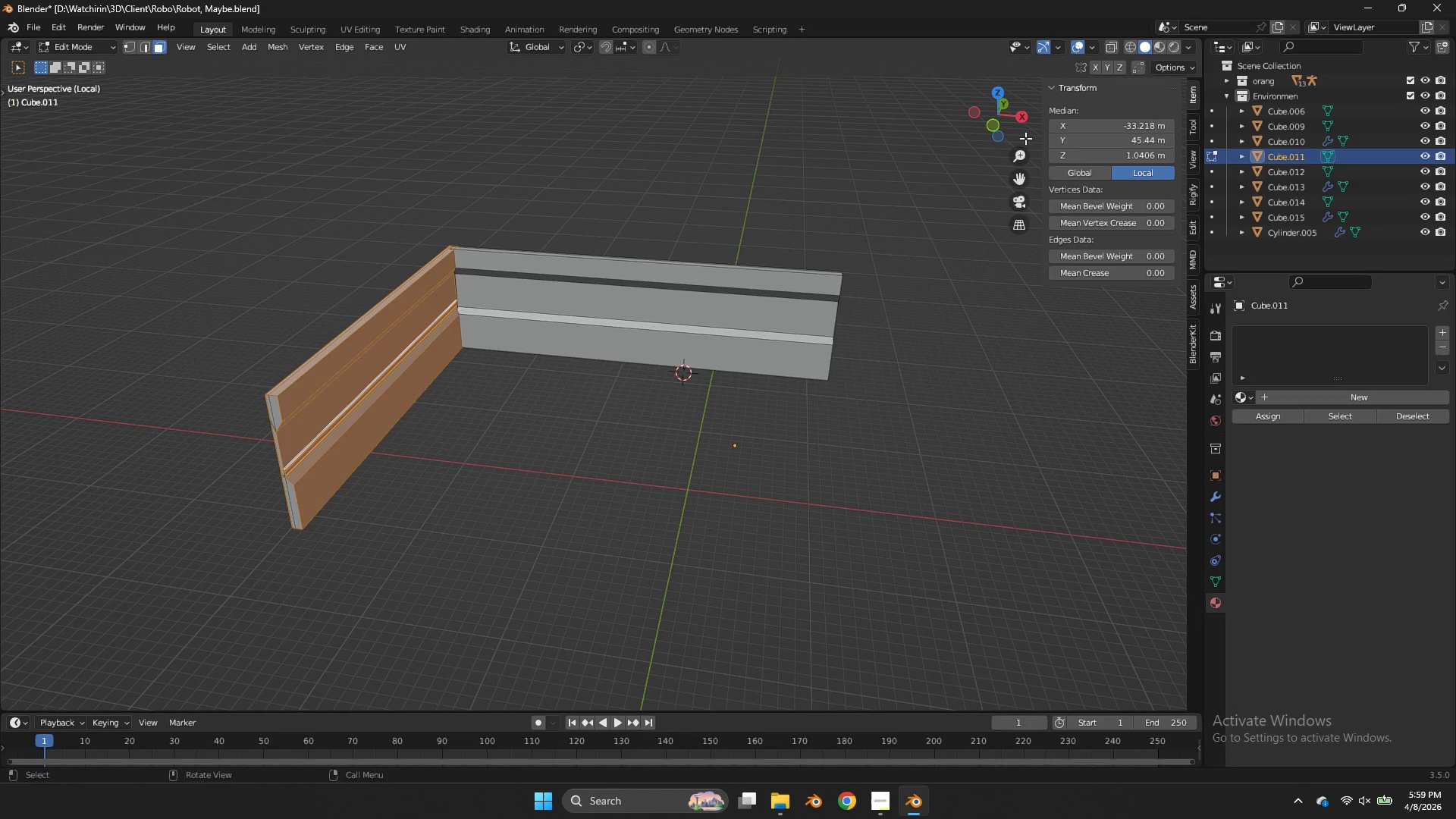 
left_click([1023, 123])
 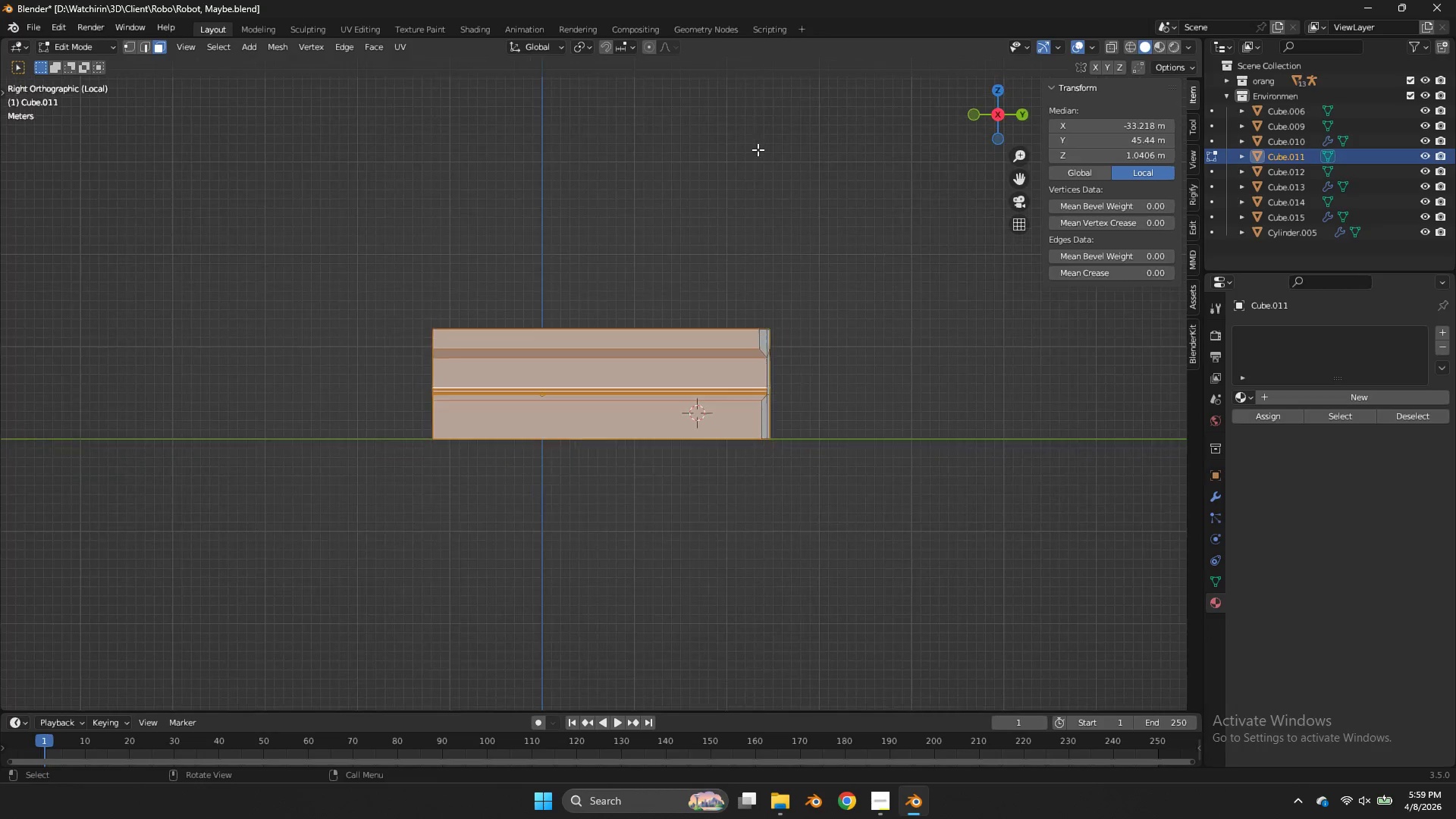 
key(Z)
 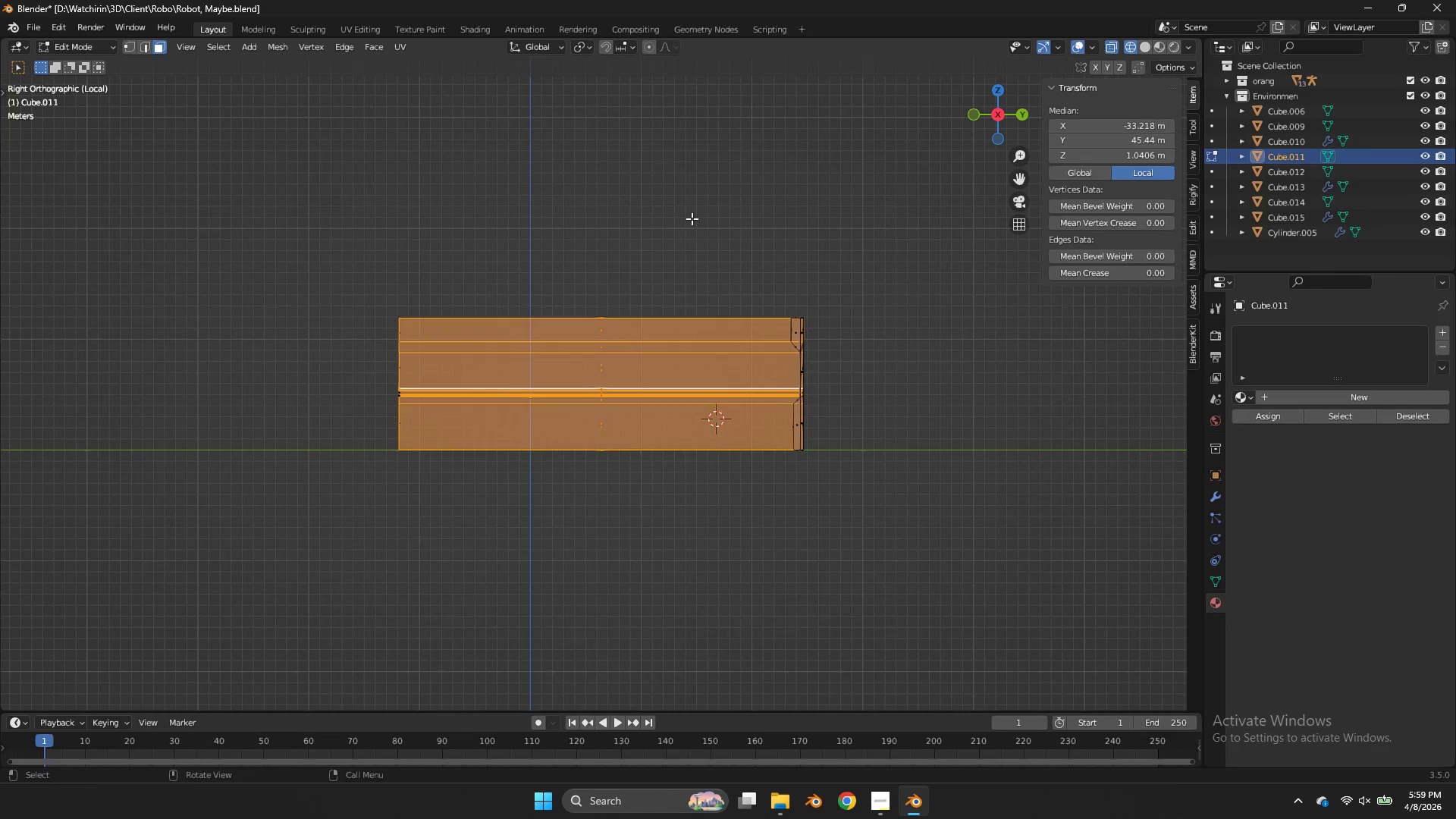 
scroll: coordinate [494, 164], scroll_direction: none, amount: 0.0
 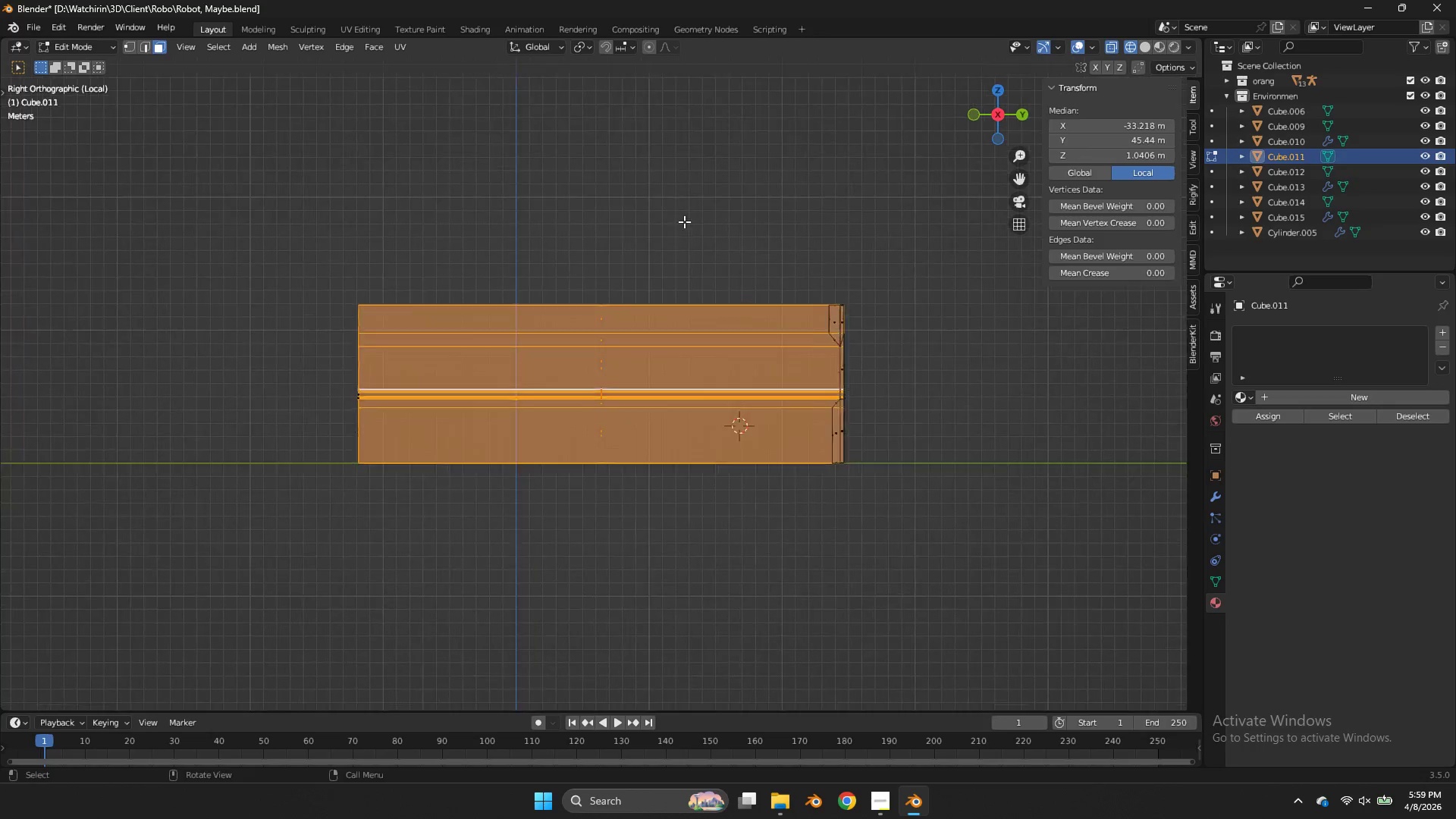 
hold_key(key=ControlLeft, duration=0.91)
left_click_drag(start_coordinate=[679, 246], to_coordinate=[560, 376])
 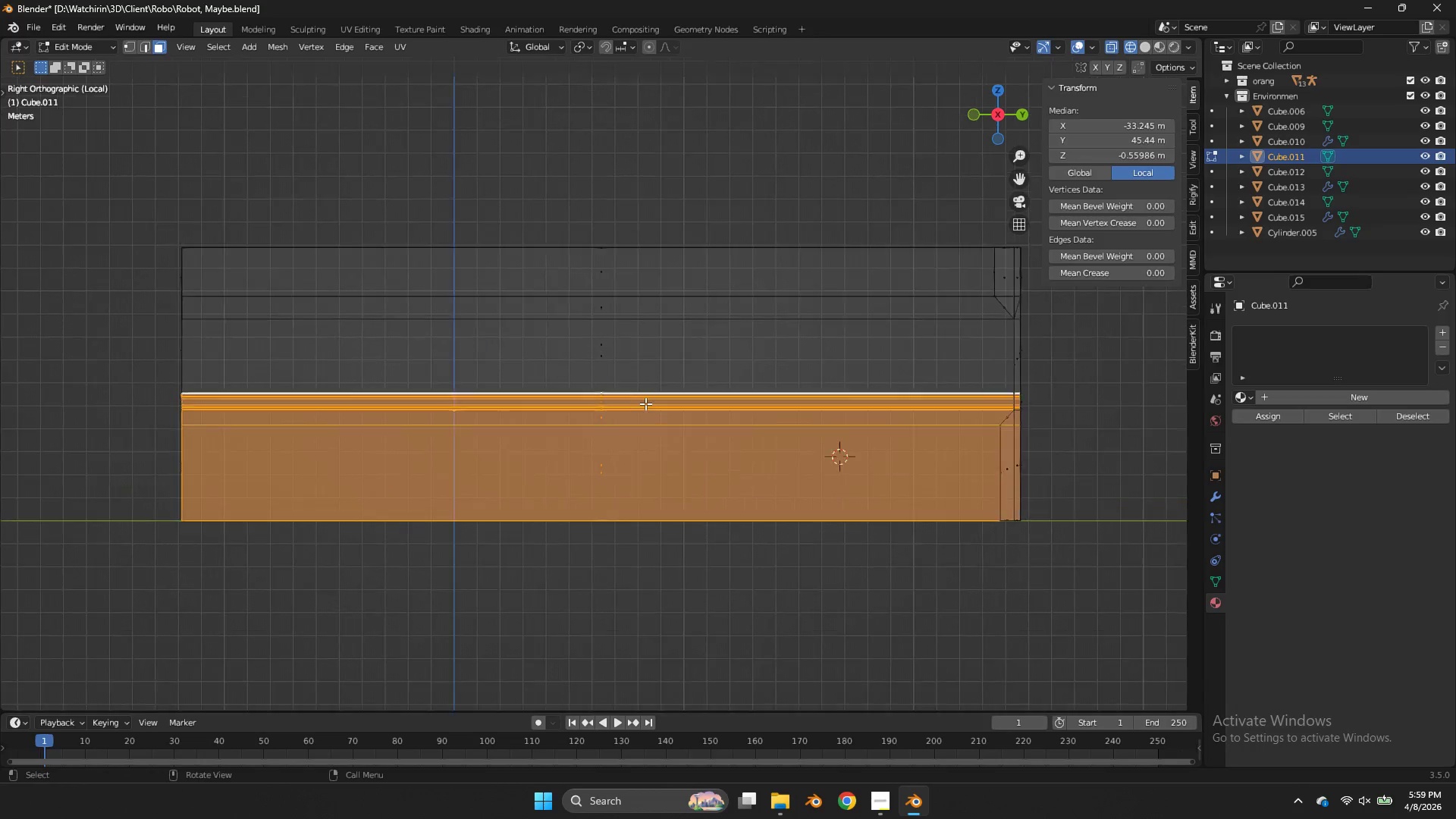 
scroll: coordinate [686, 221], scroll_direction: up, amount: 3.0
 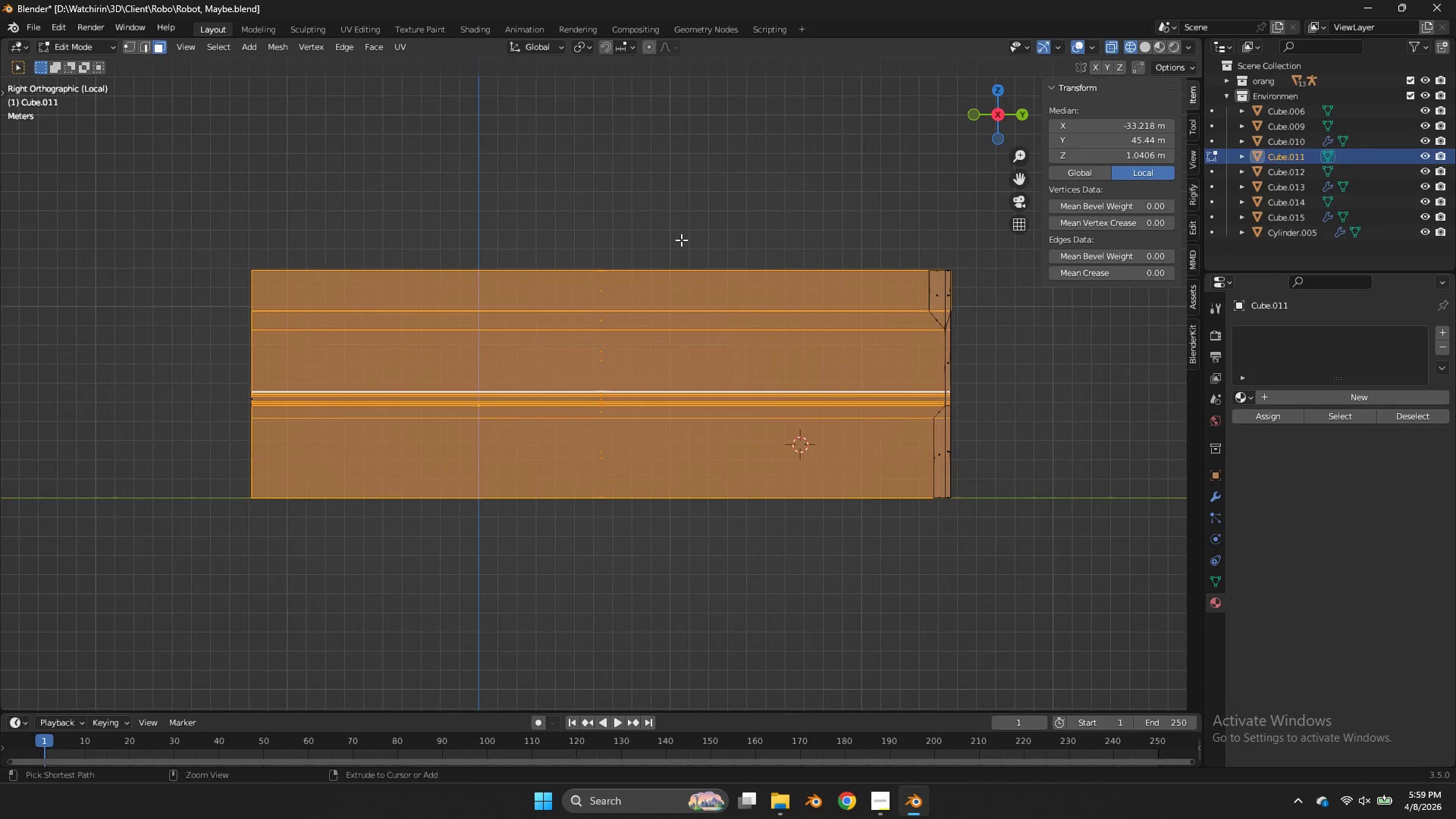 
hold_key(key=ControlLeft, duration=0.66)
left_click_drag(start_coordinate=[636, 456], to_coordinate=[348, 661])
 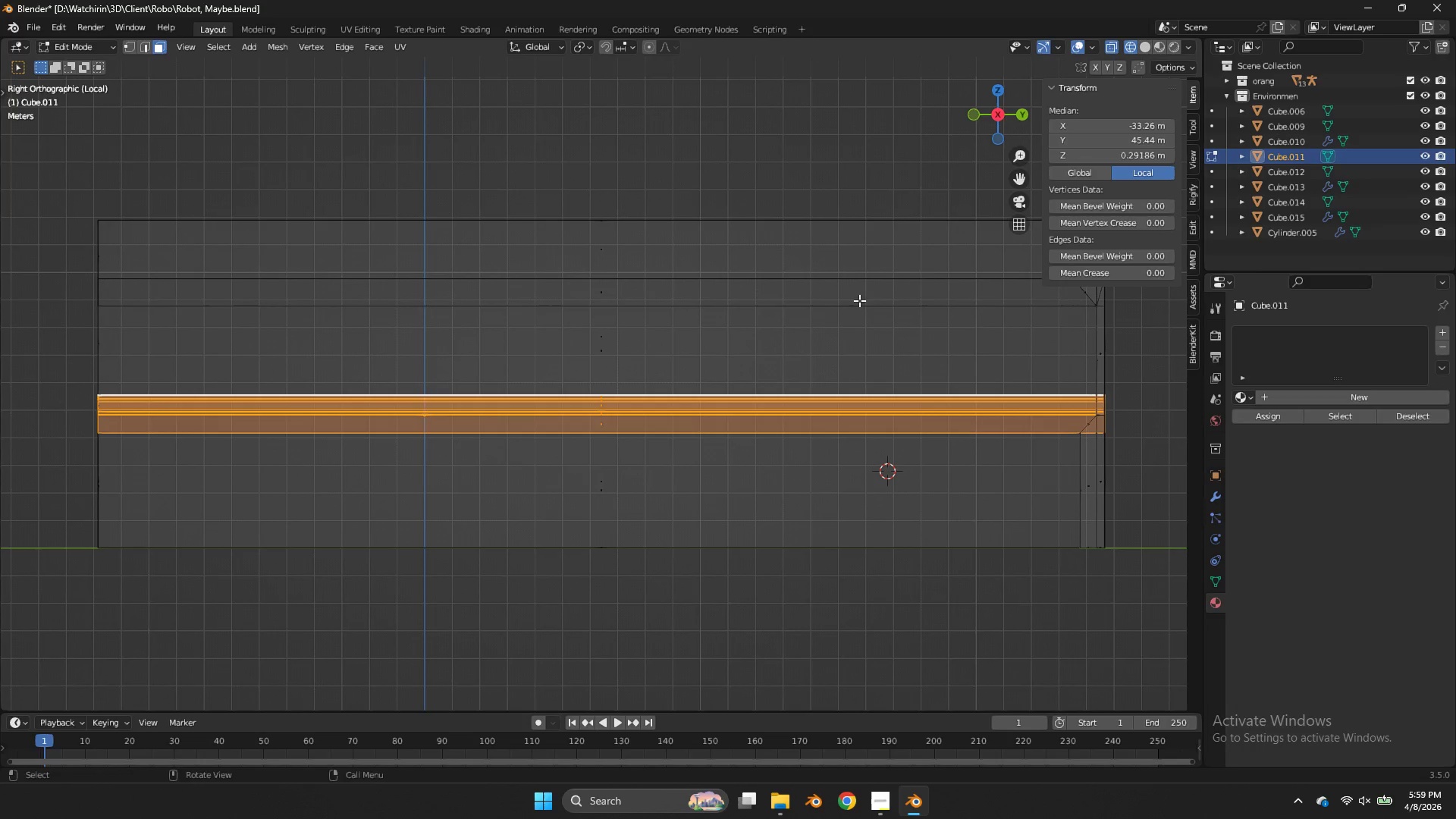 
scroll: coordinate [645, 402], scroll_direction: up, amount: 2.0
 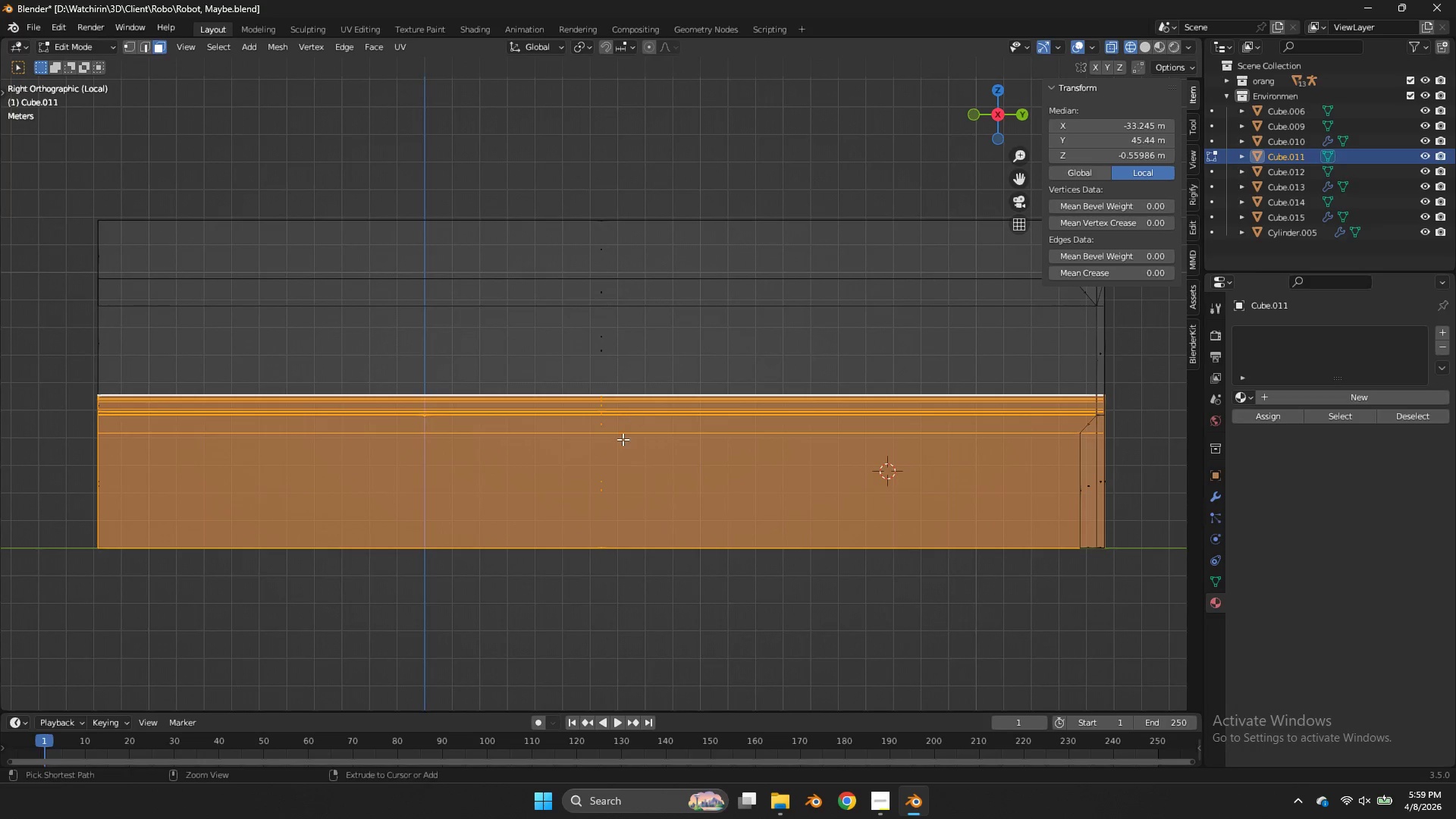 
key(Z)
 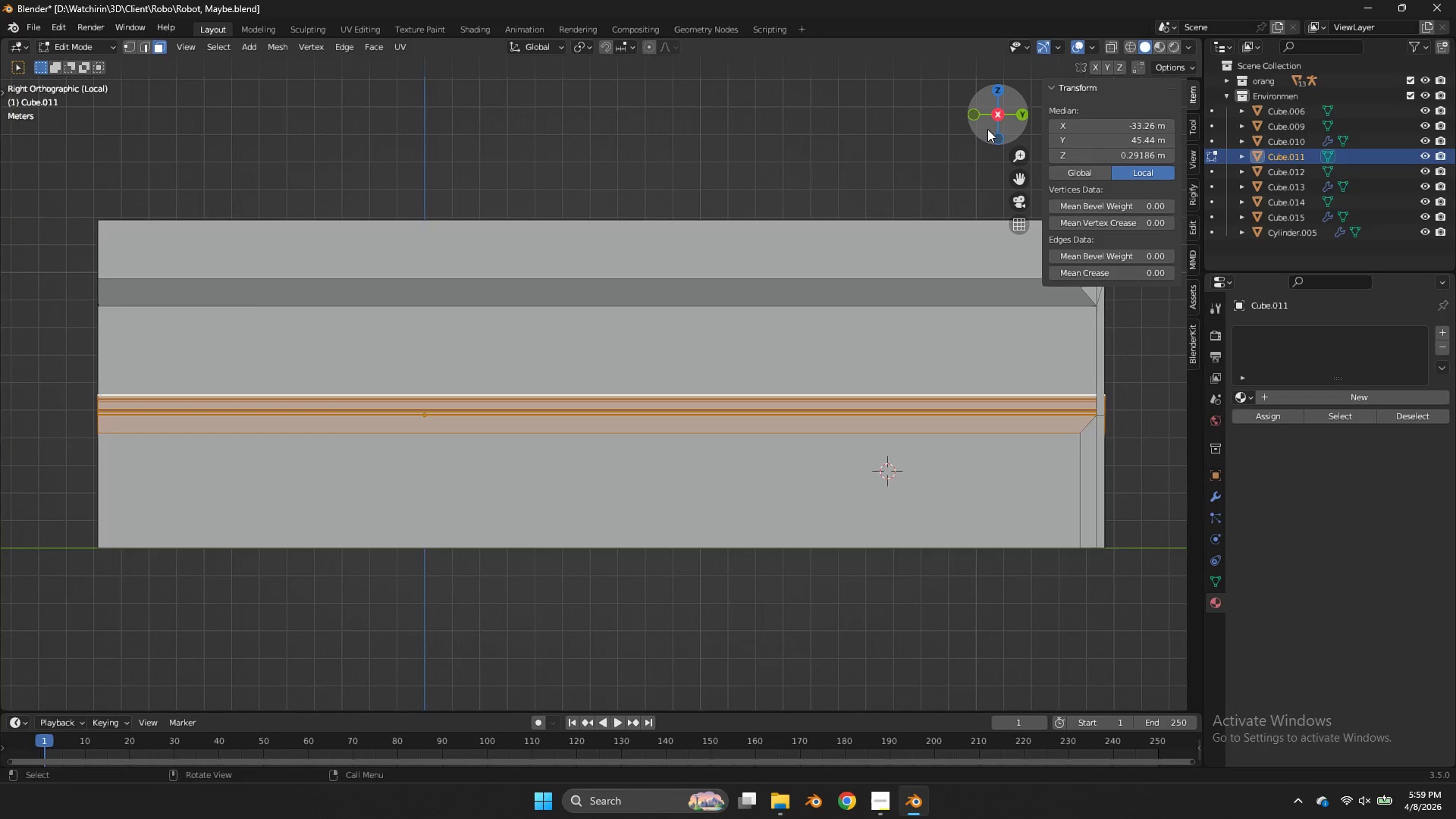 
left_click_drag(start_coordinate=[987, 130], to_coordinate=[1175, 131])
 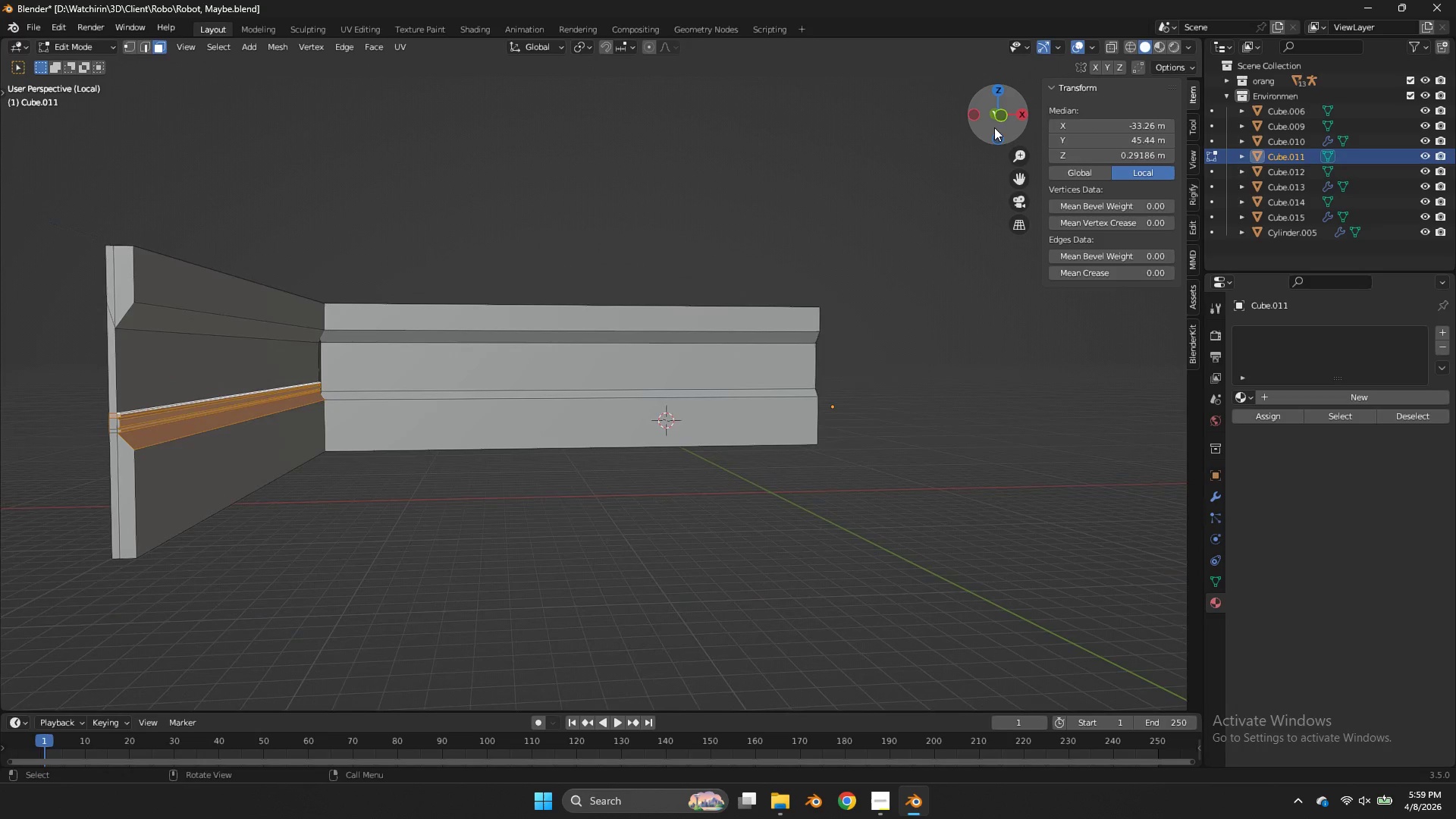 
scroll: coordinate [994, 127], scroll_direction: down, amount: 3.0
 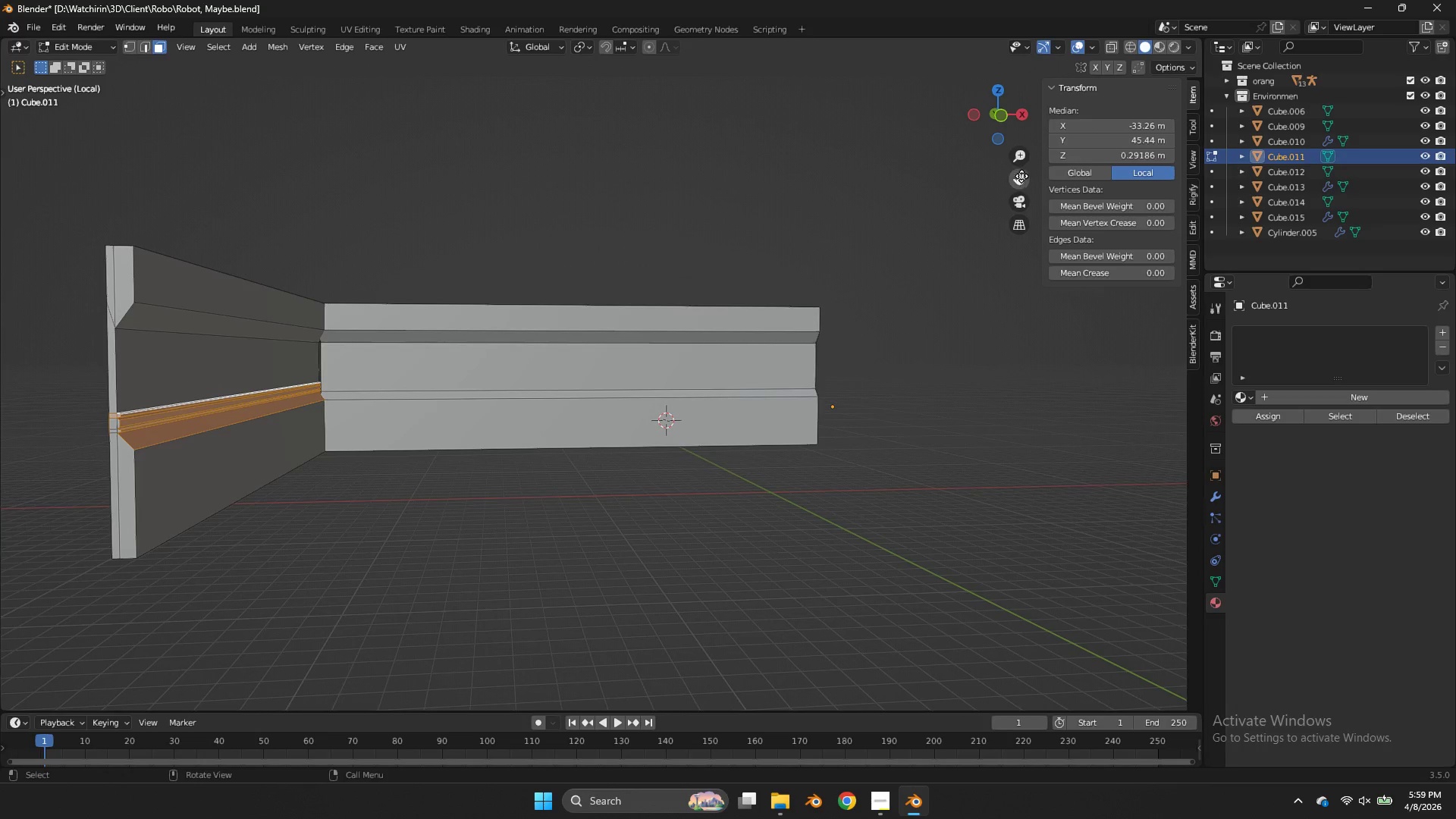 
left_click_drag(start_coordinate=[1018, 178], to_coordinate=[34, 158])
 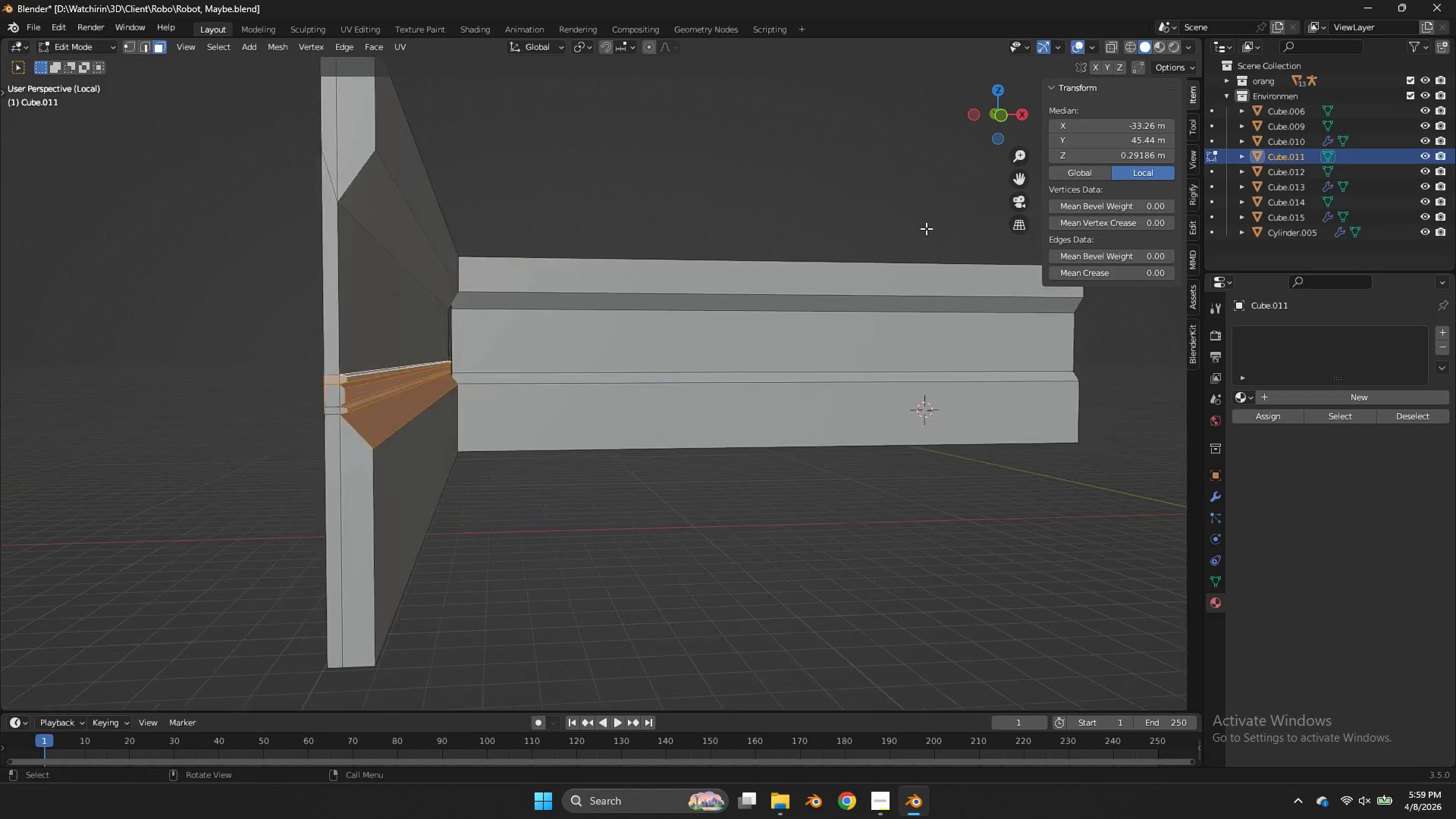 
scroll: coordinate [926, 228], scroll_direction: up, amount: 3.0
 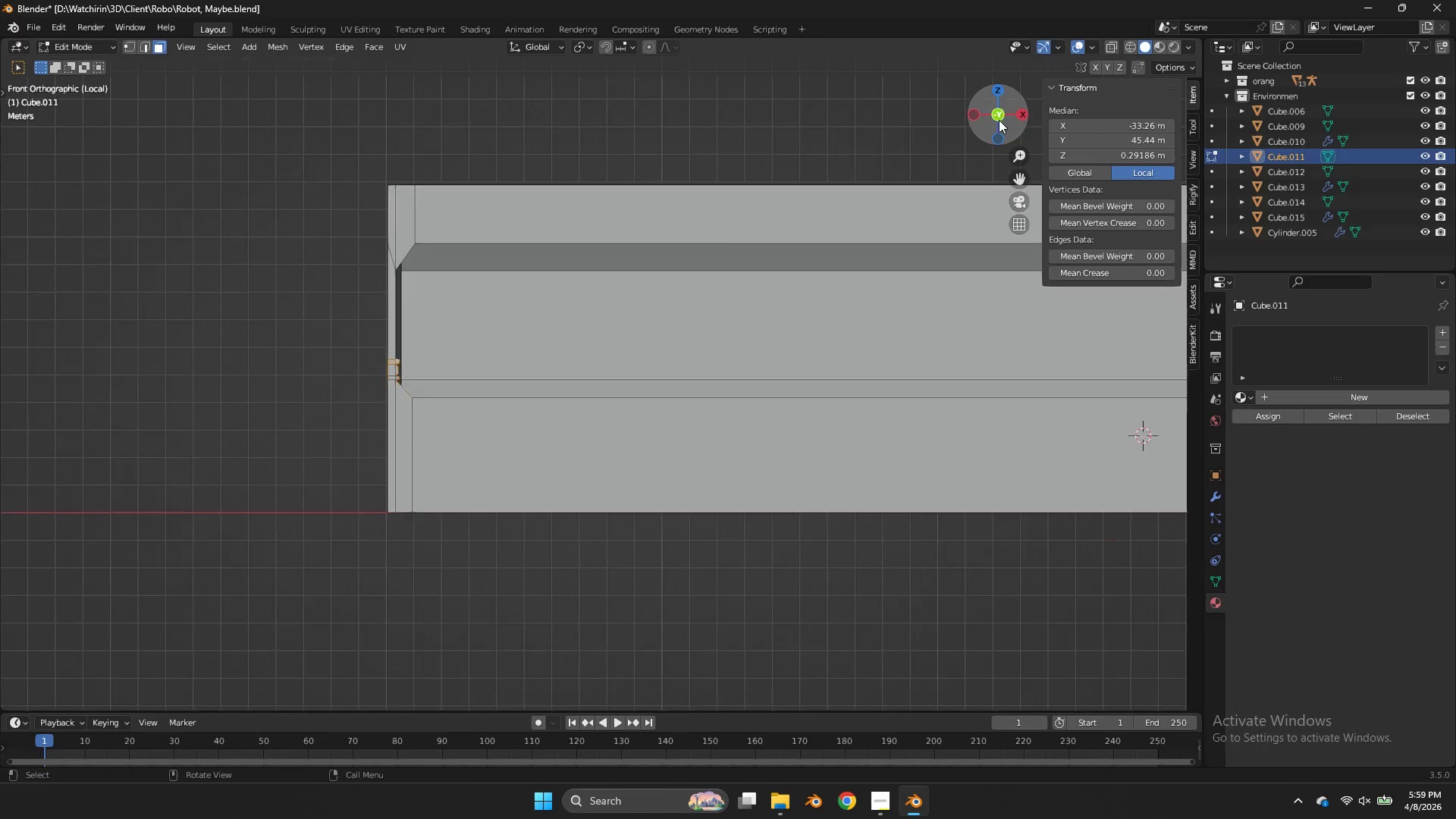 
key(Z)
 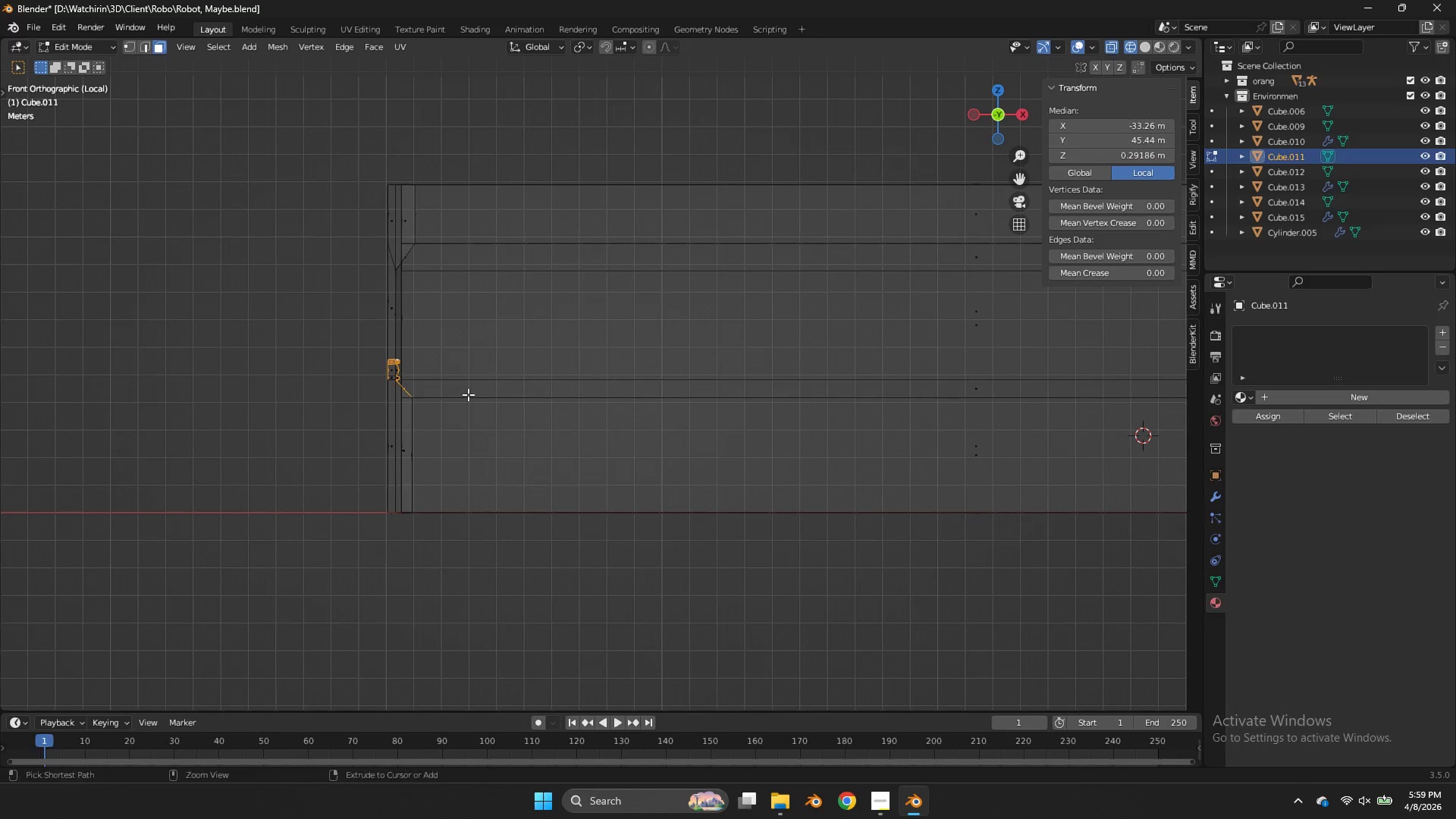 
hold_key(key=ControlLeft, duration=1.38)
left_click_drag(start_coordinate=[410, 379], to_coordinate=[401, 395])
 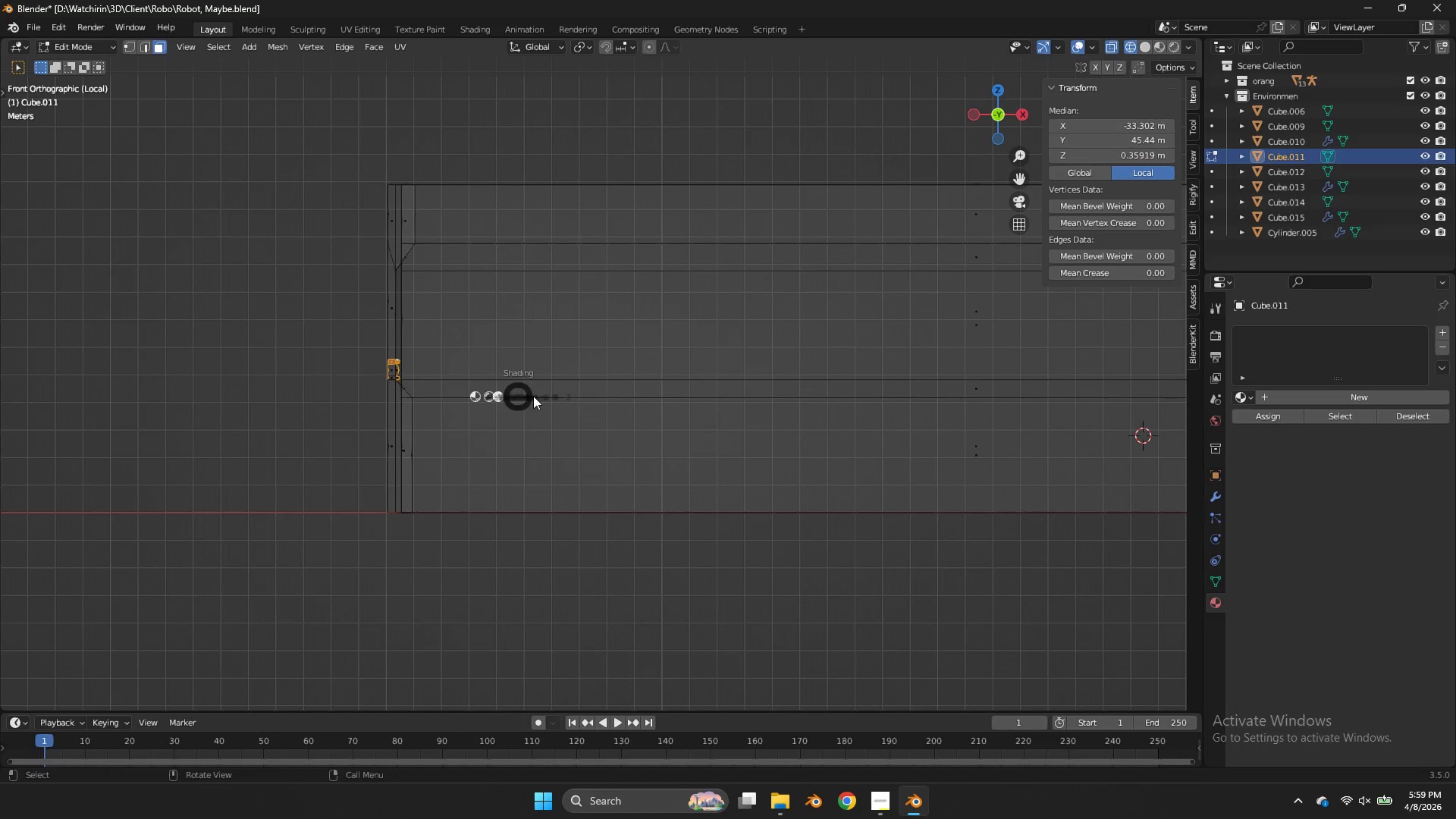 
key(Z)
 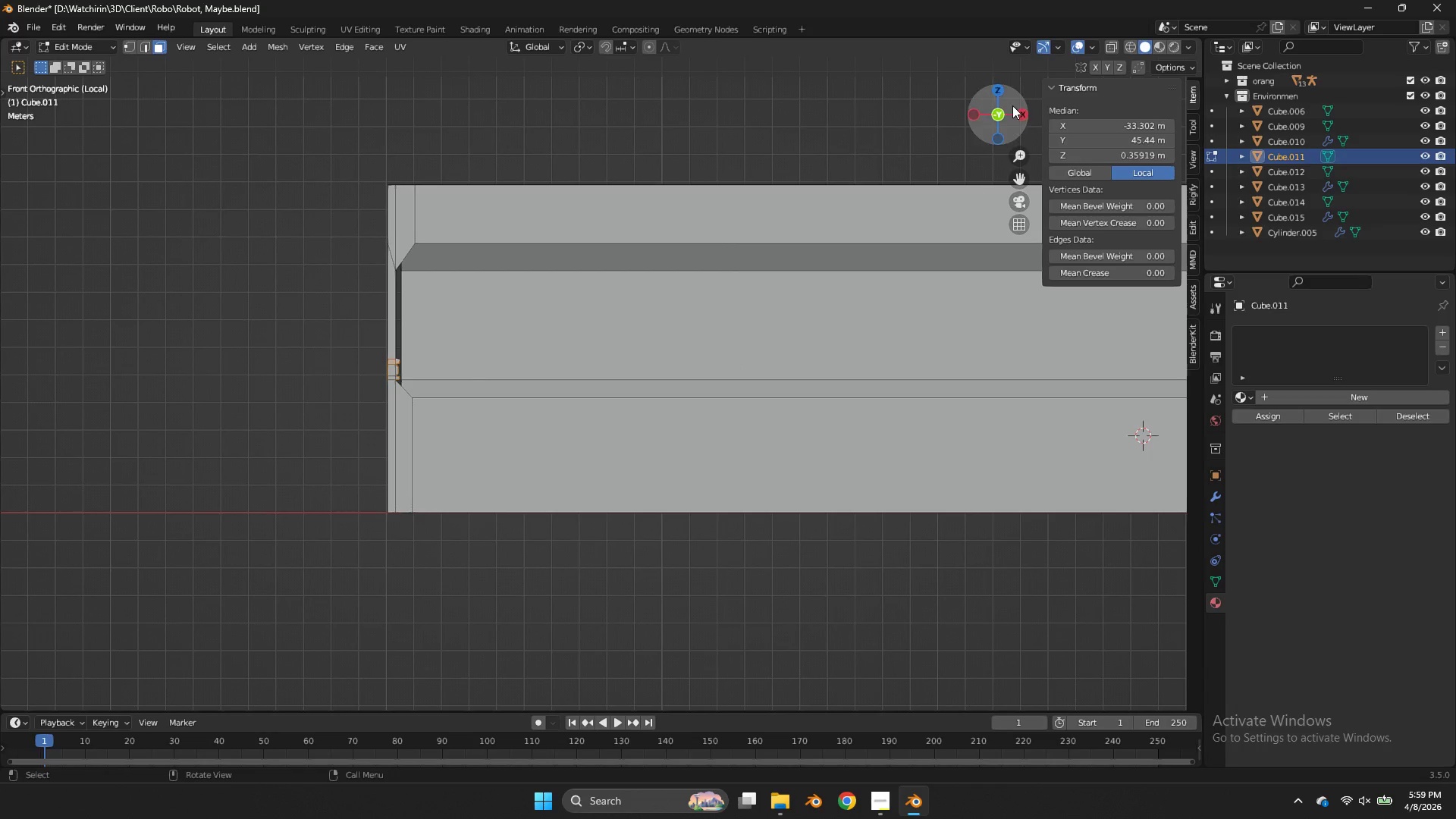 
left_click_drag(start_coordinate=[1012, 105], to_coordinate=[1034, 106])
 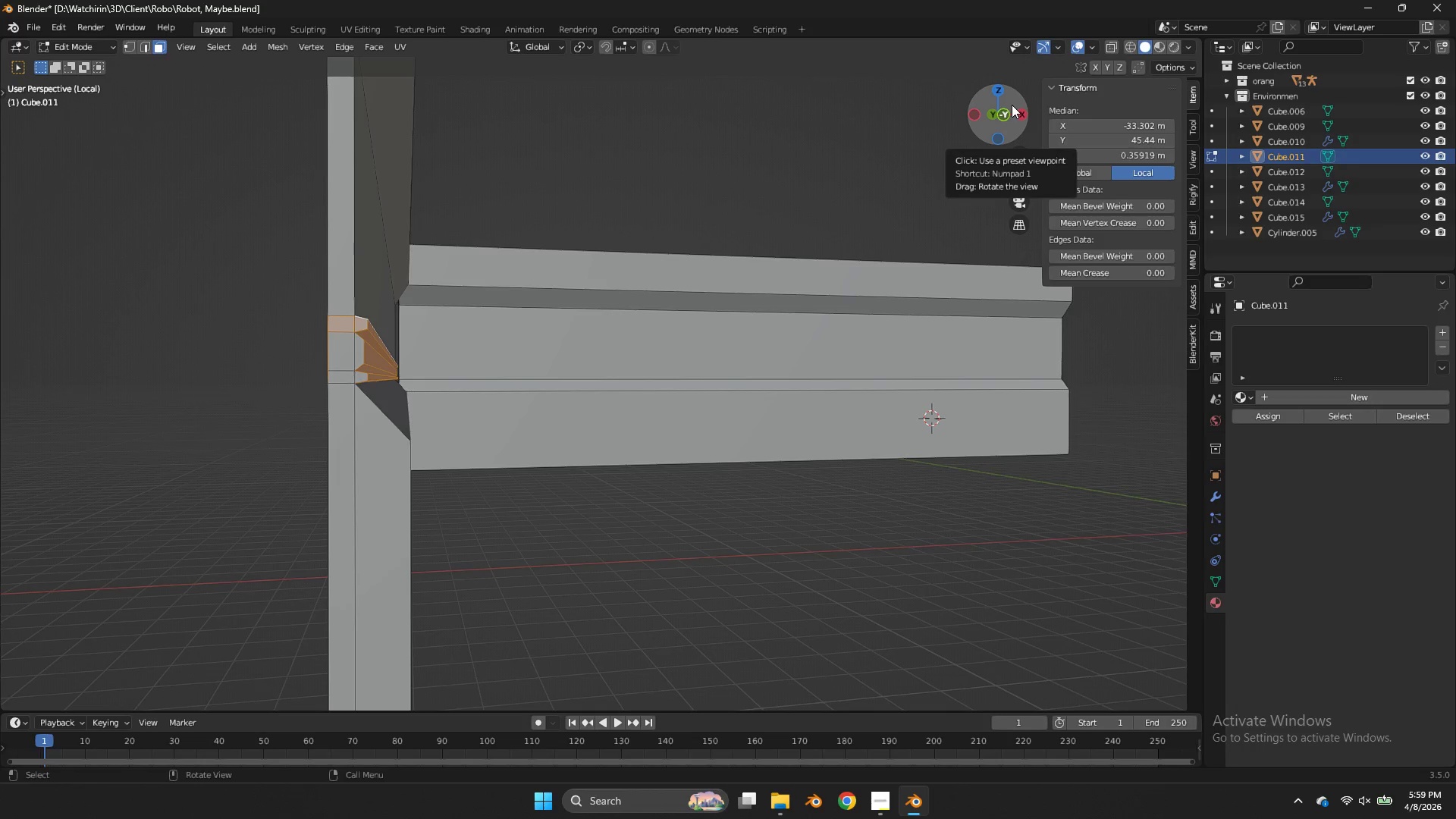 
wait(33.97)
 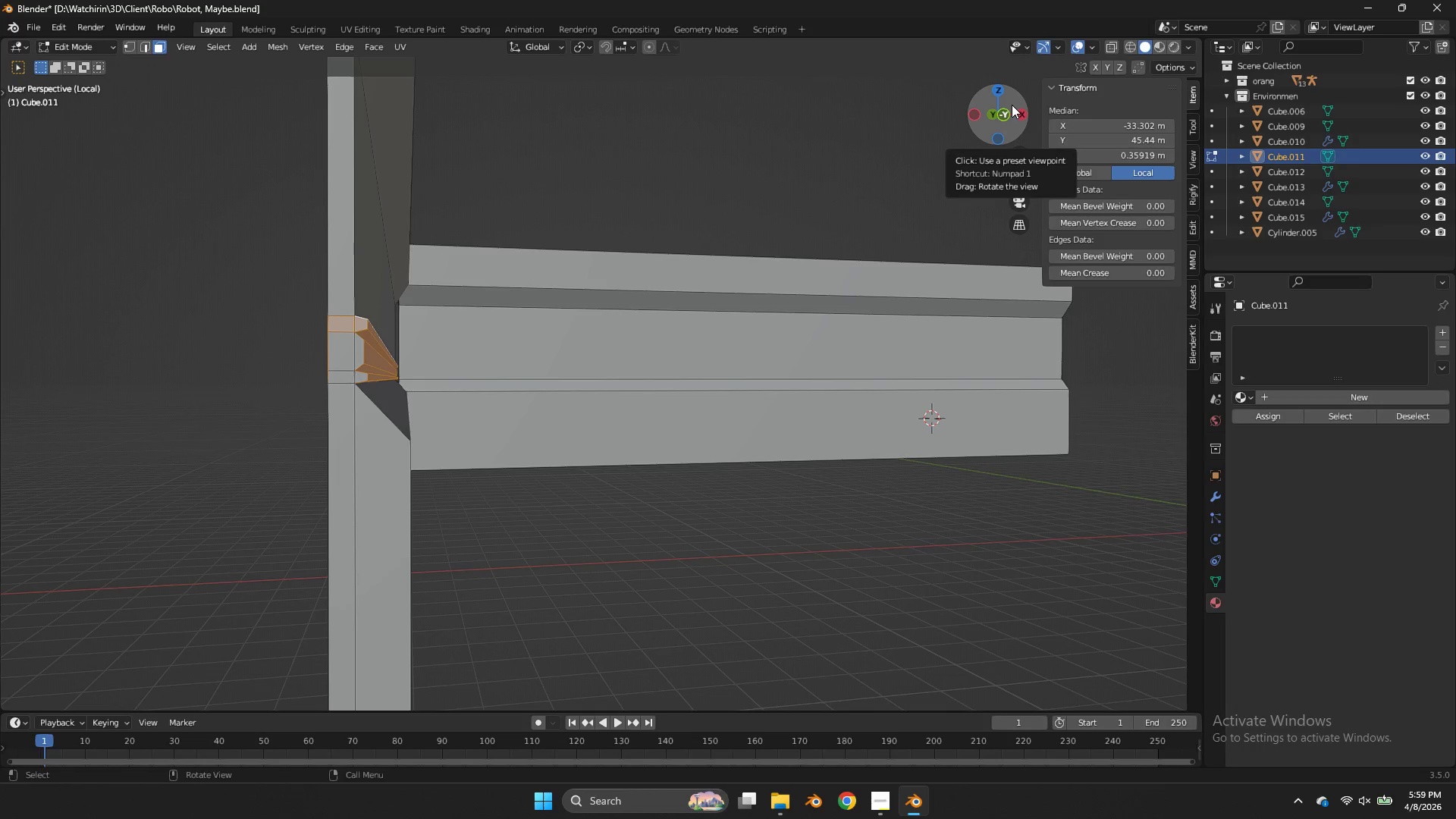 
left_click([1006, 112])
 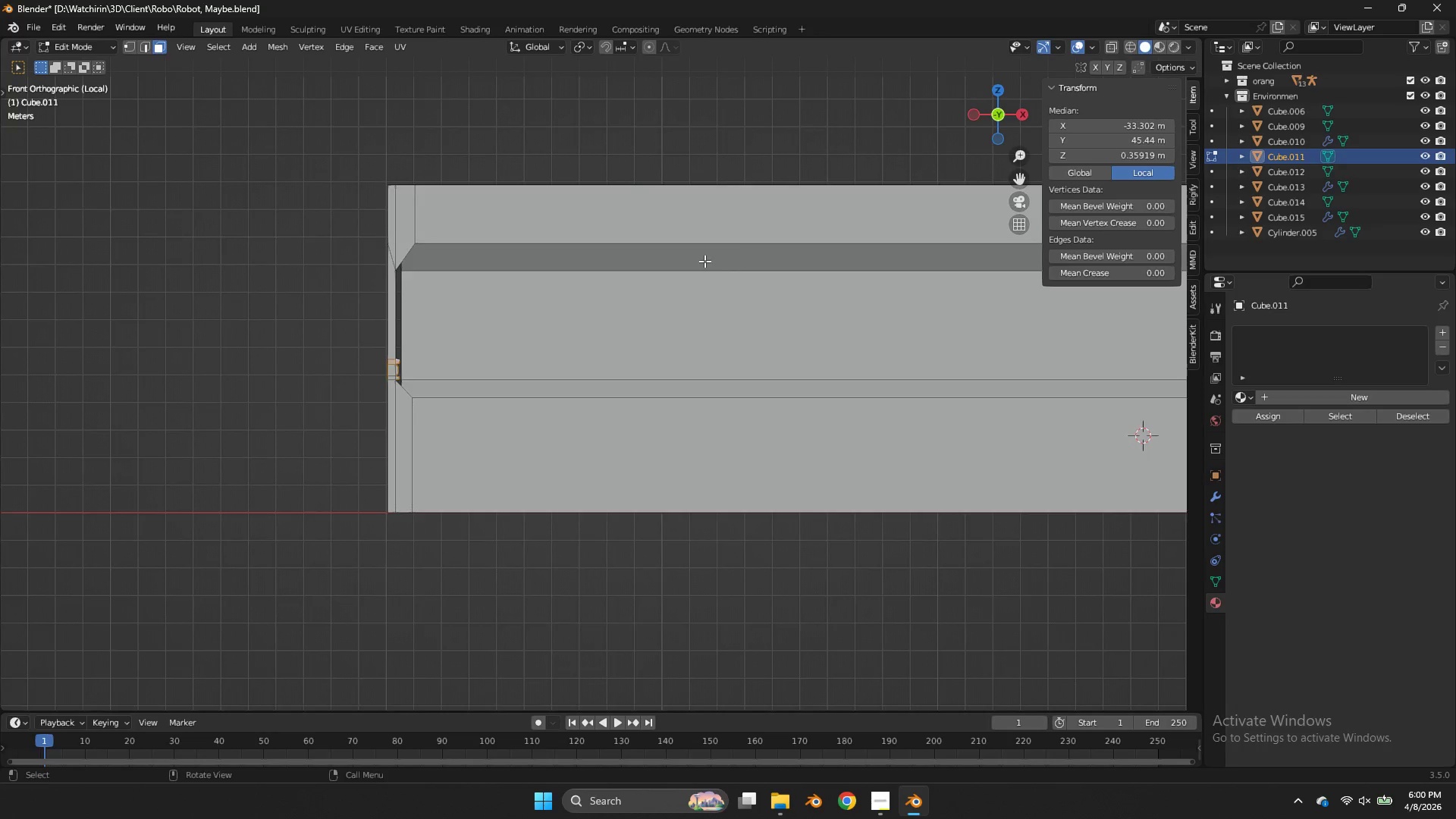 
key(Z)
 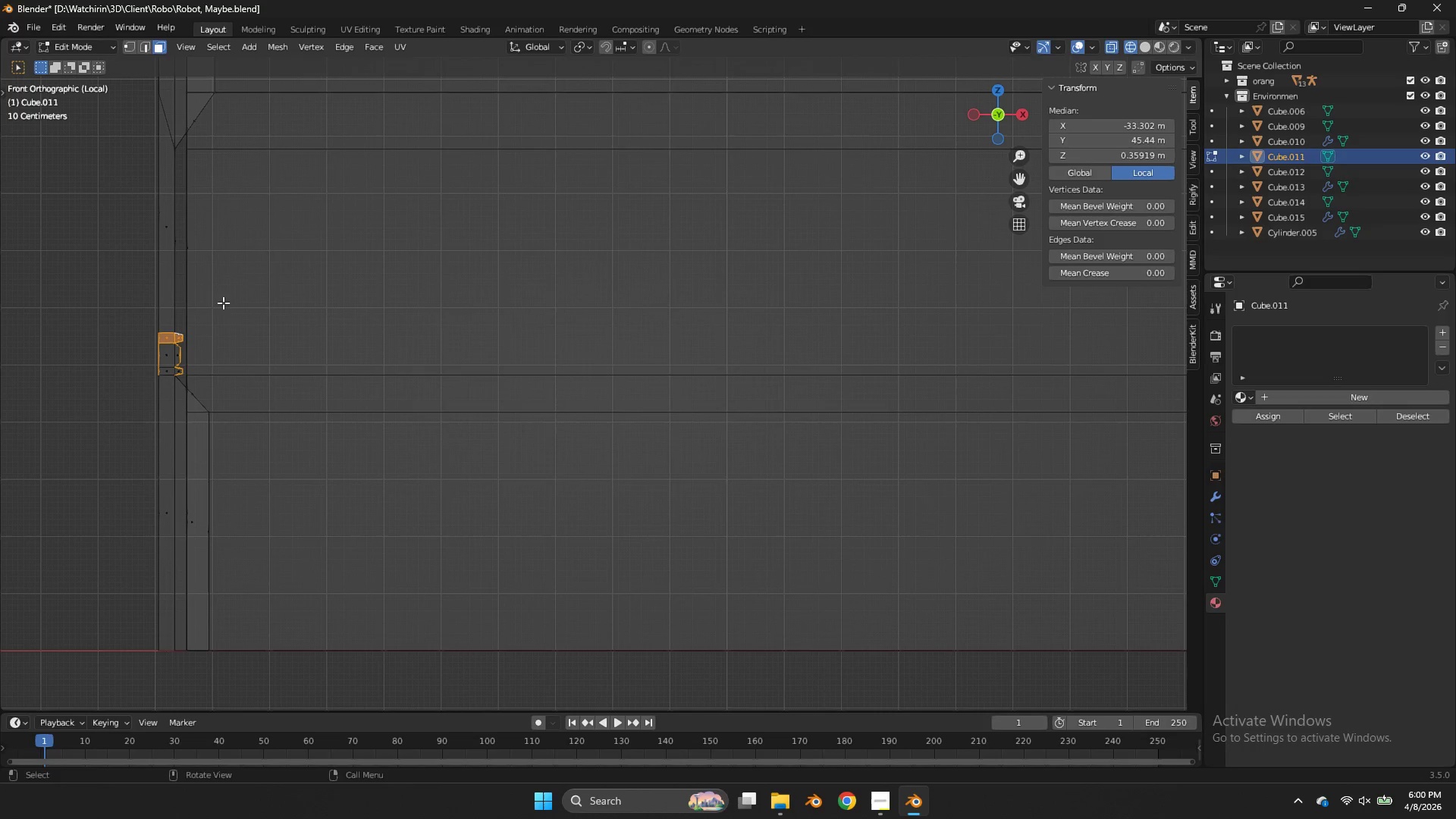 
scroll: coordinate [413, 281], scroll_direction: up, amount: 4.0
 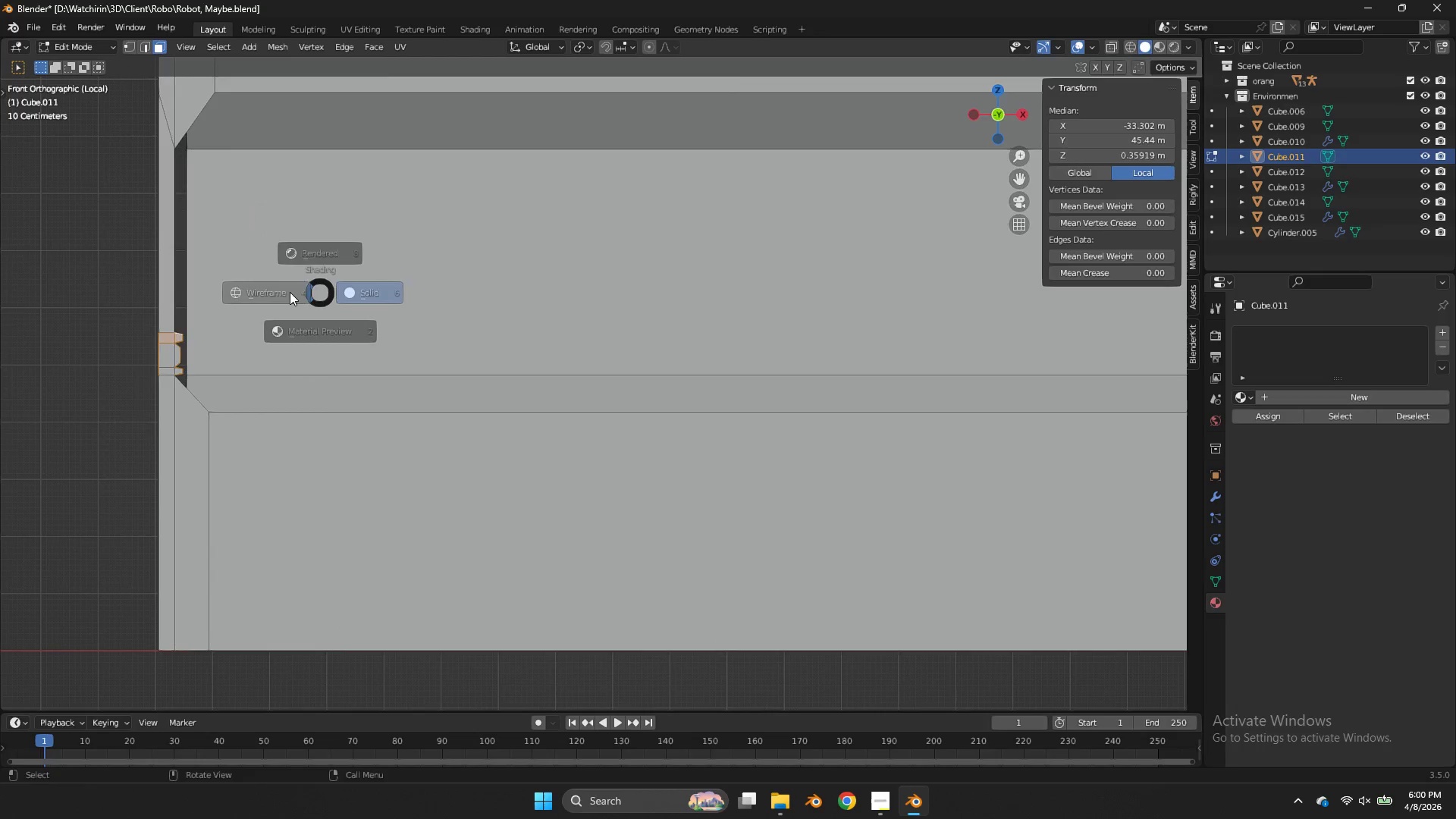 
hold_key(key=ControlLeft, duration=0.78)
left_click_drag(start_coordinate=[219, 308], to_coordinate=[145, 344])
 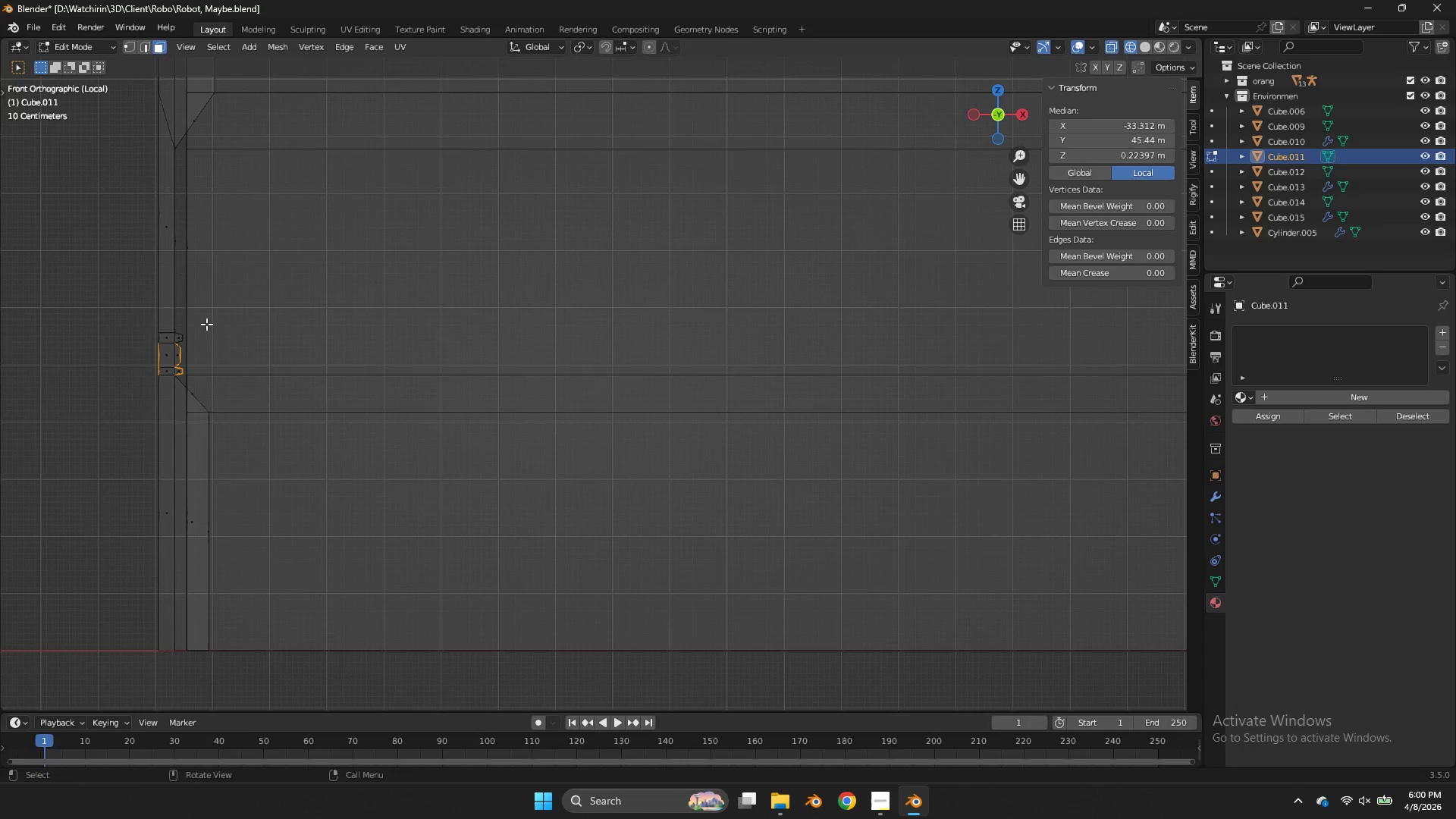 
hold_key(key=ShiftLeft, duration=0.75)
 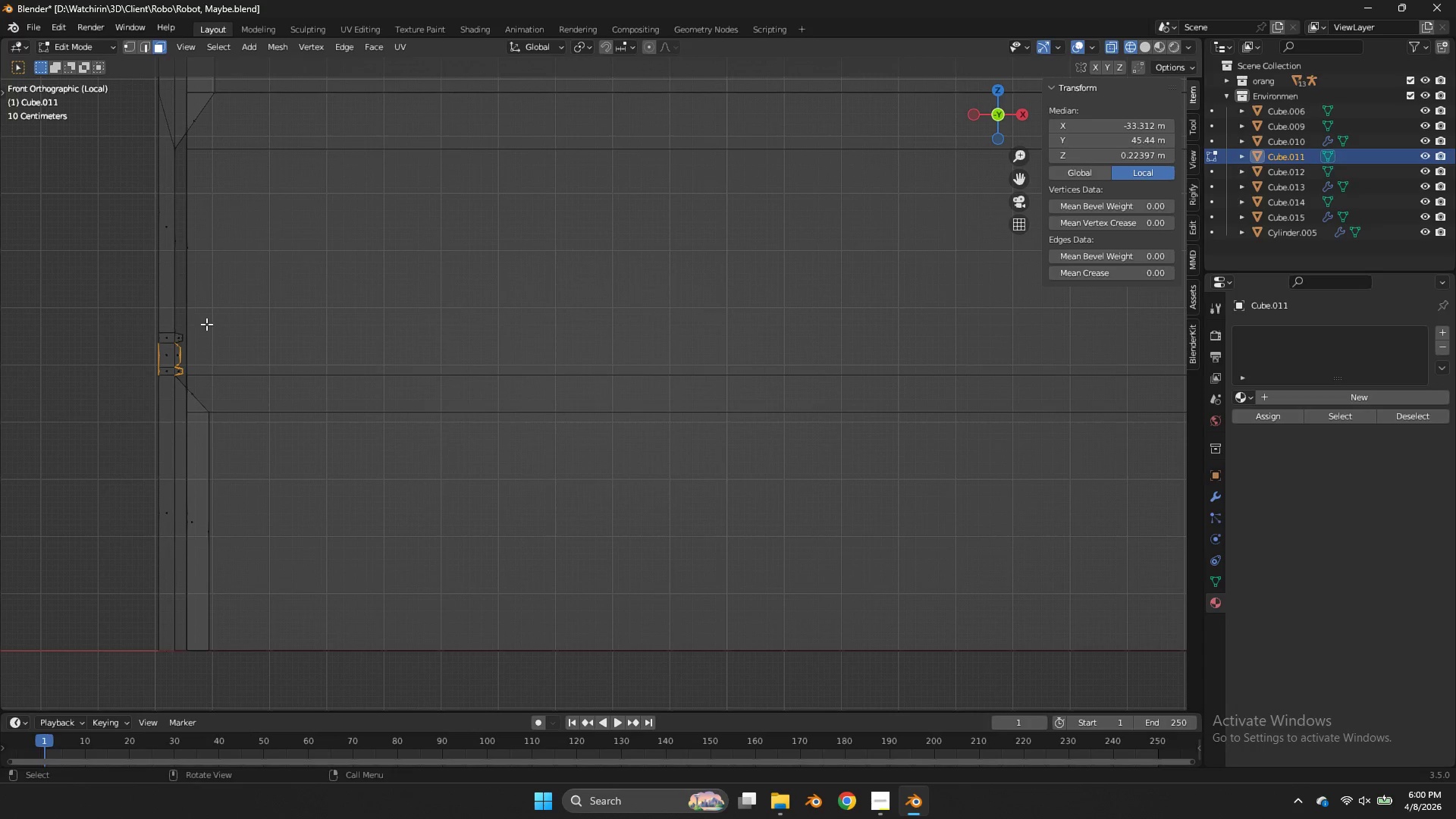 
left_click_drag(start_coordinate=[209, 324], to_coordinate=[152, 344])
 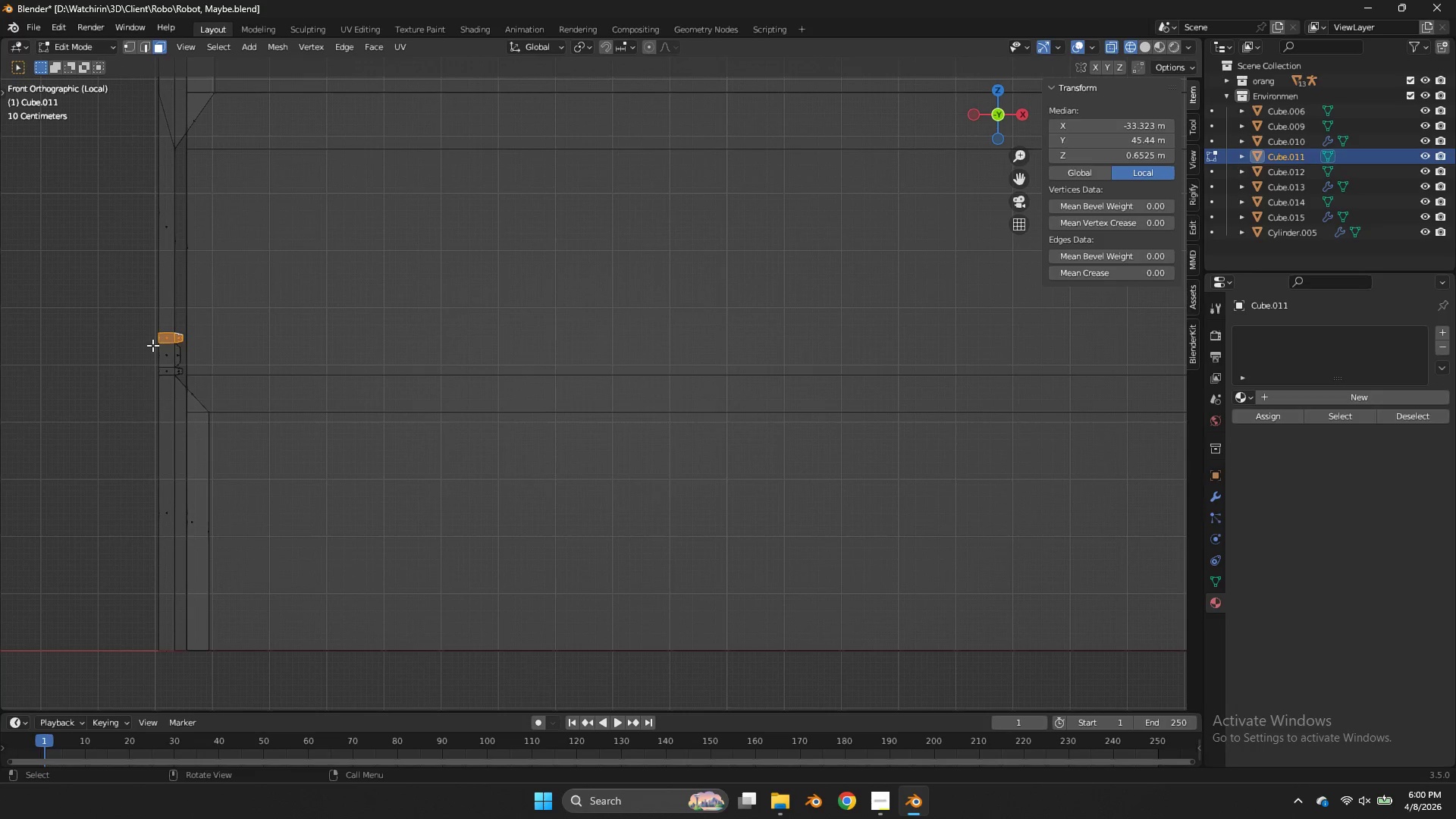 
wait(35.61)
 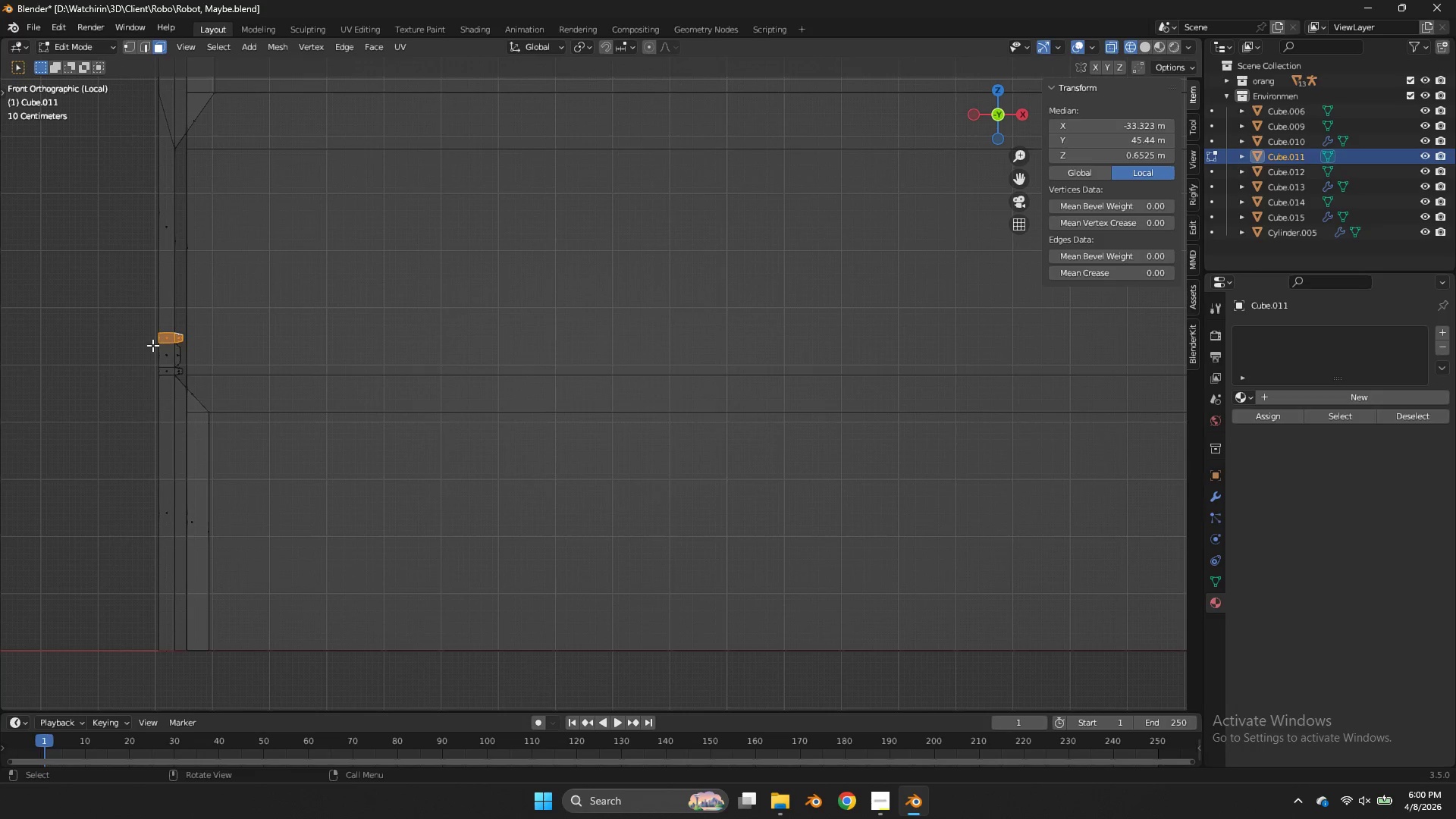 
scroll: coordinate [875, 298], scroll_direction: down, amount: 7.0
 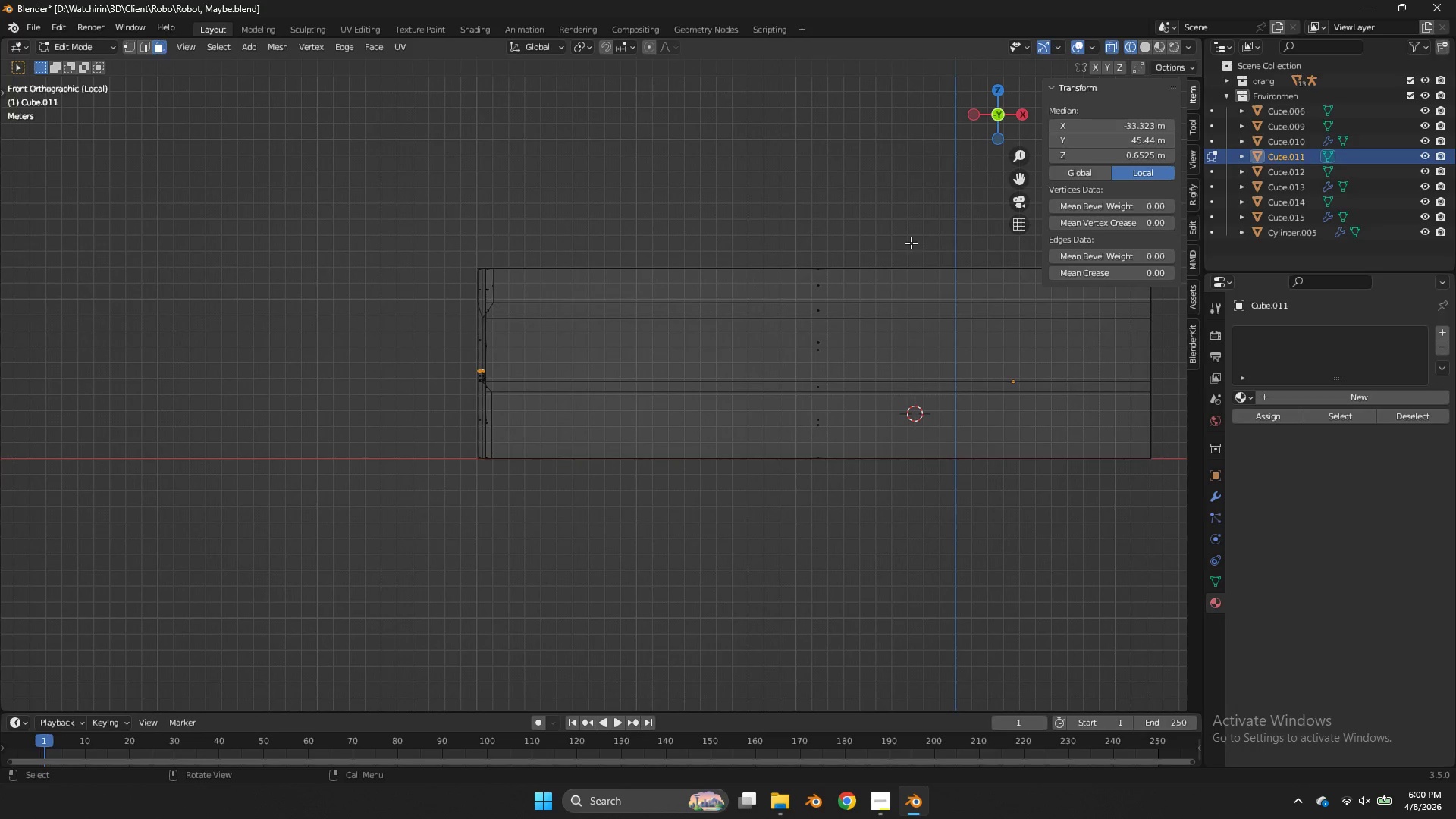 
key(Tab)
 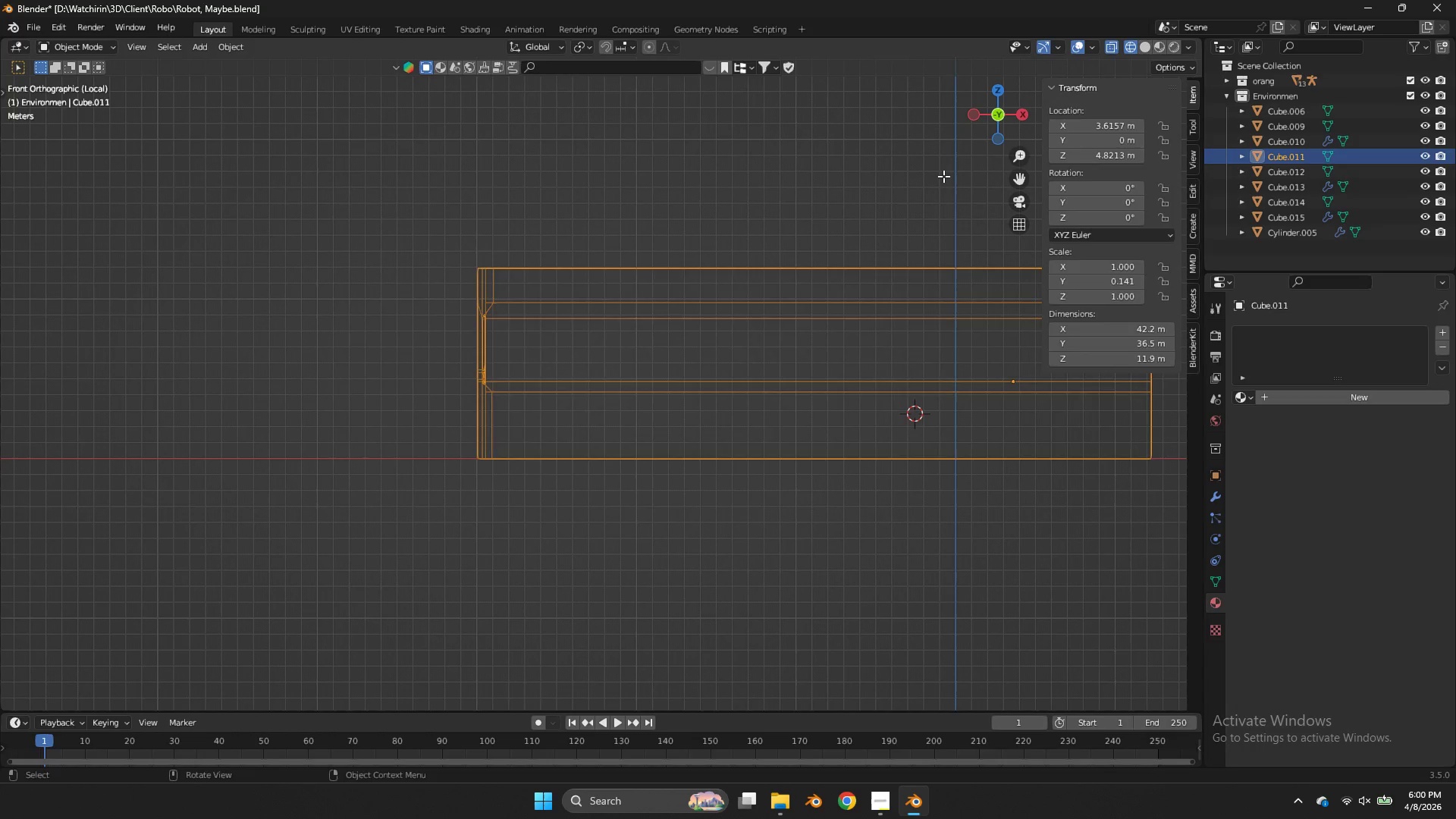 
key(Tab)
 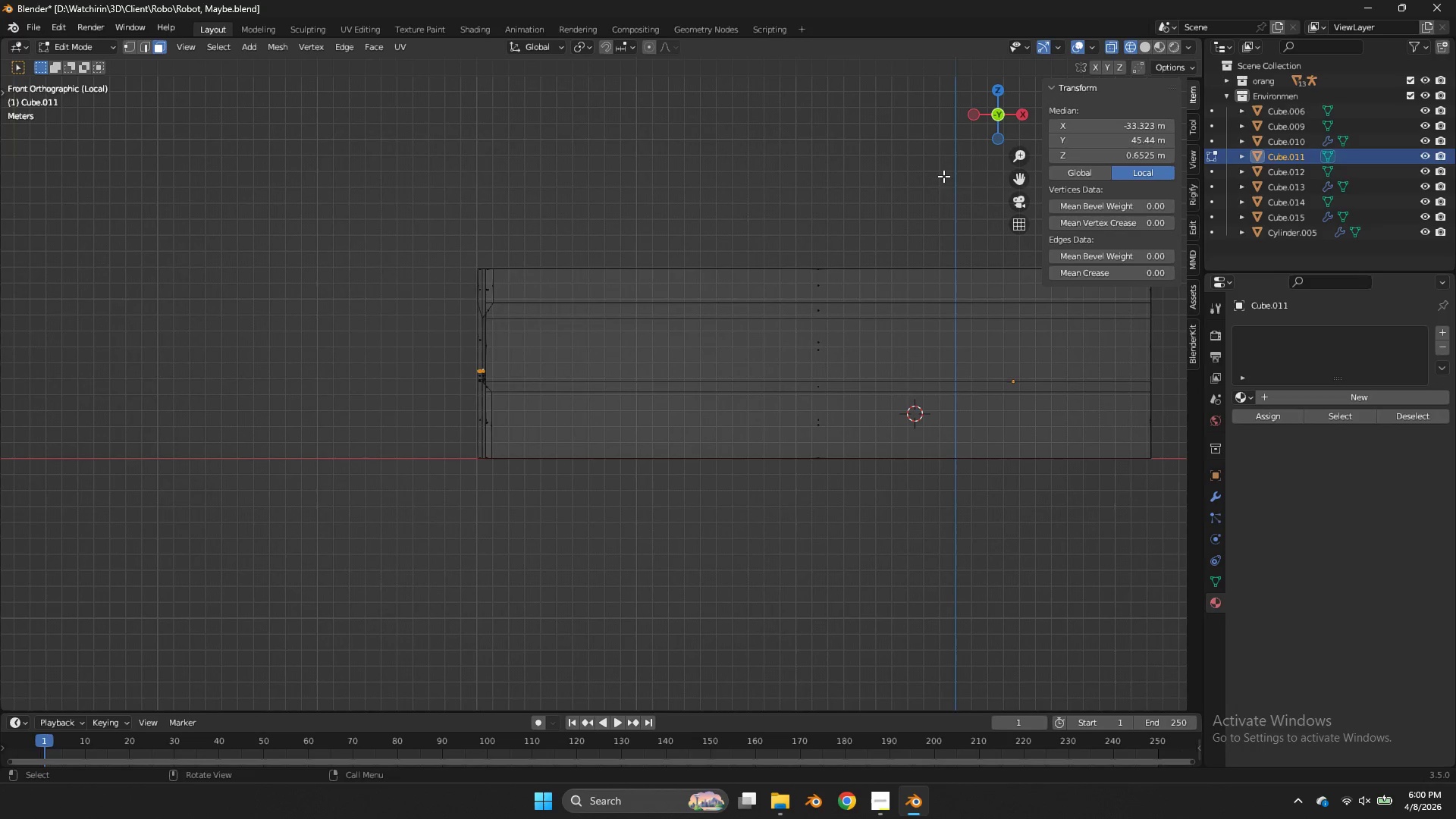 
key(NumpadDivide)
 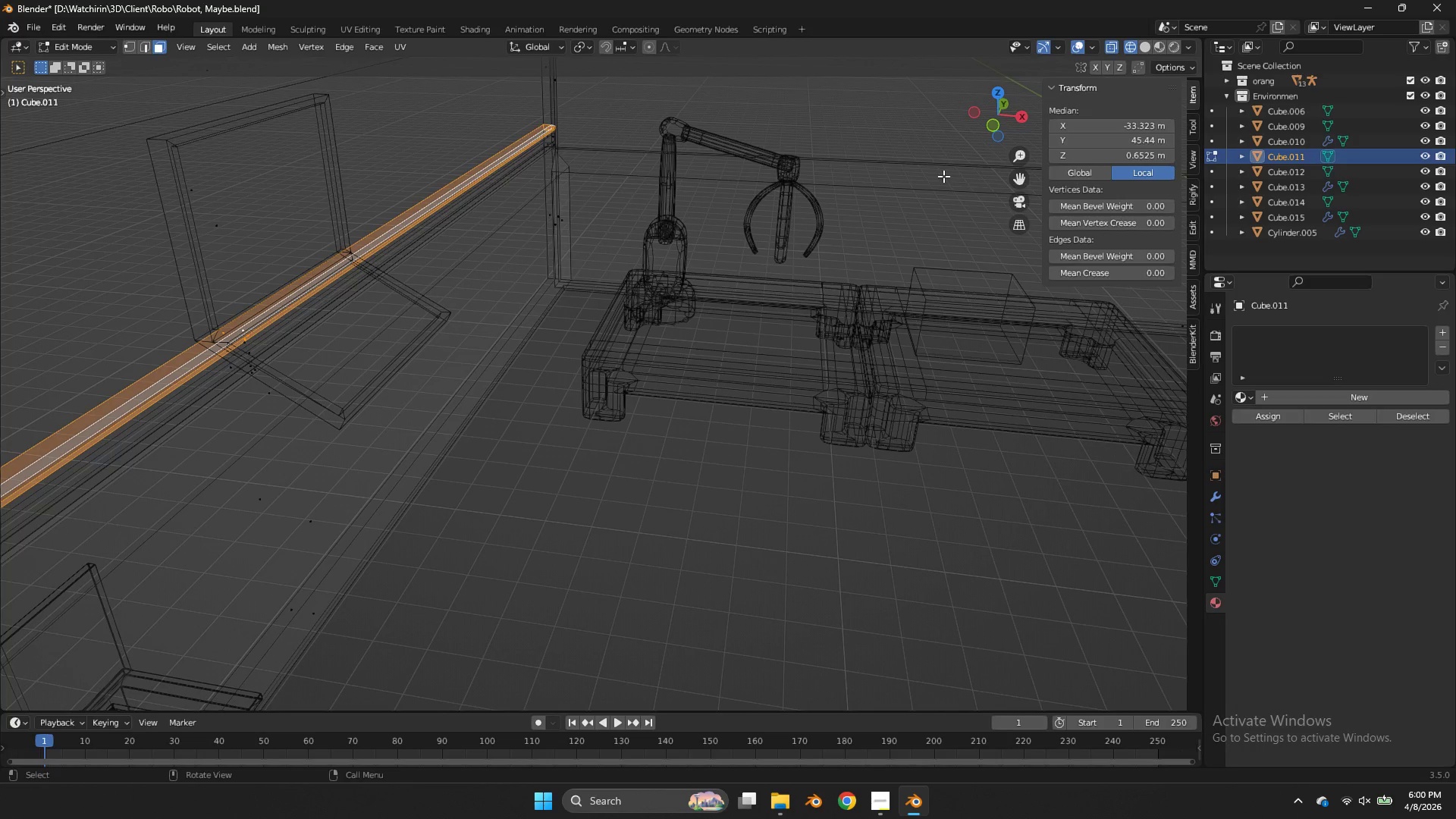 
key(Tab)
 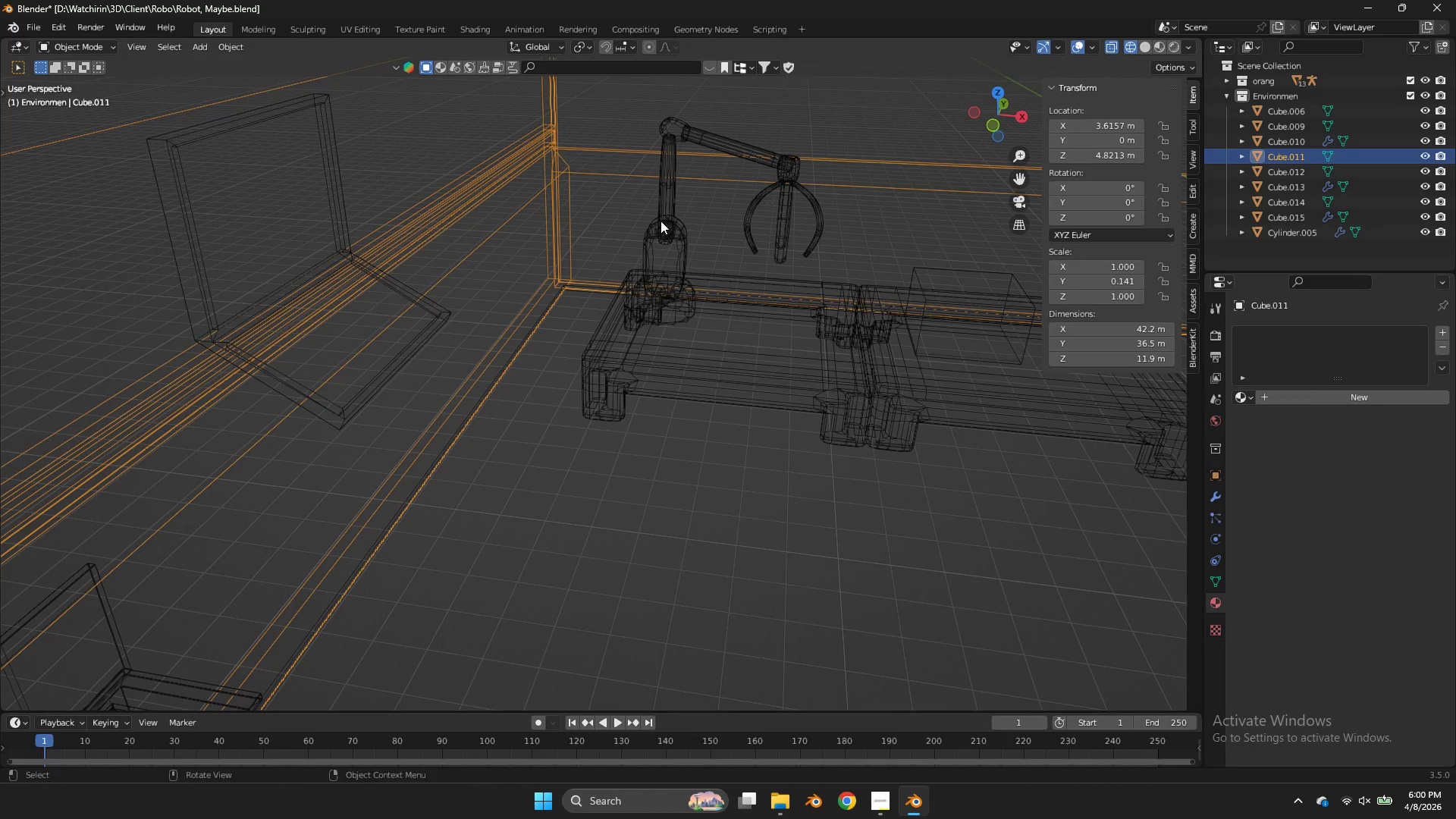 
key(Z)
 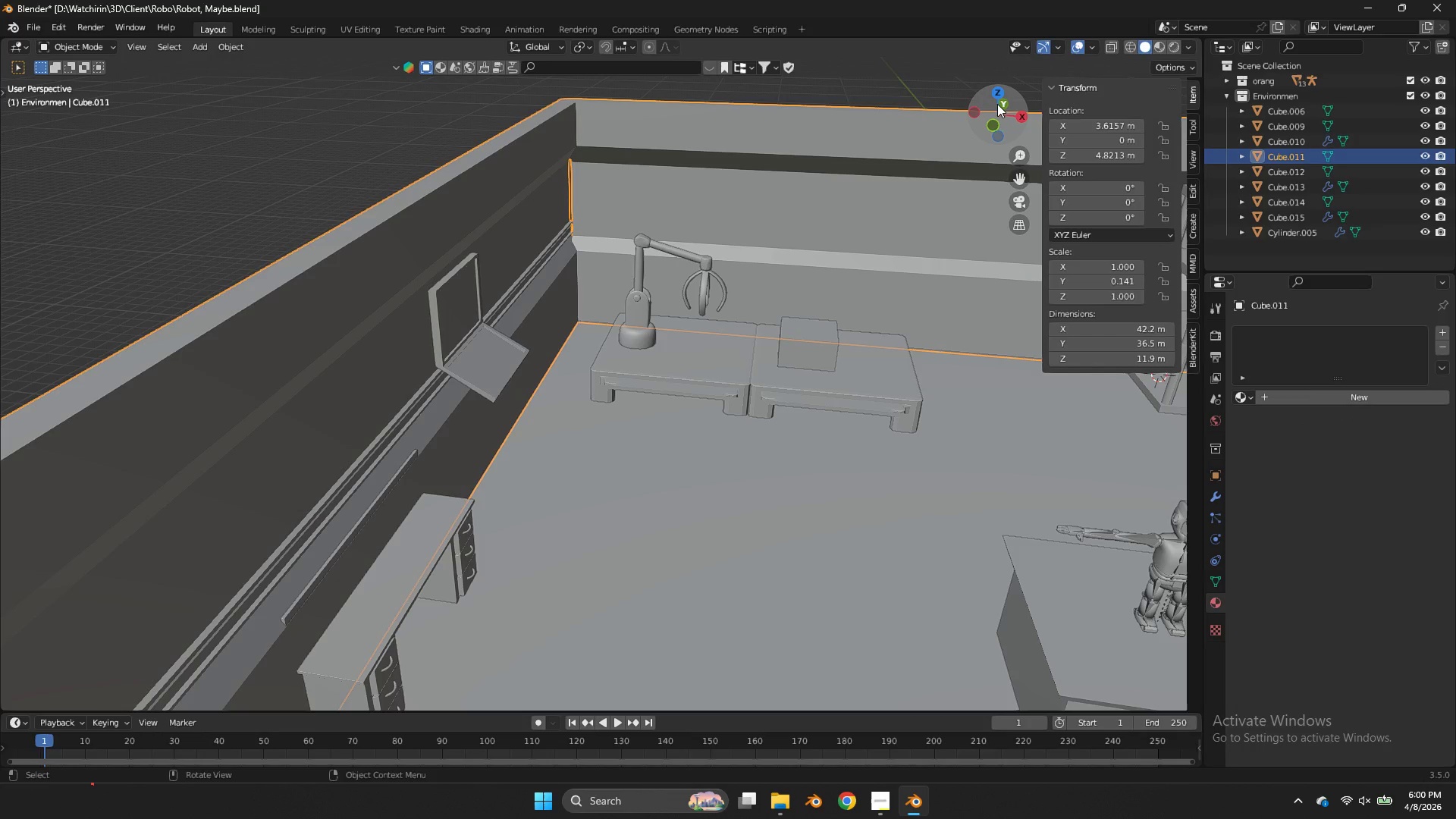 
scroll: coordinate [661, 222], scroll_direction: down, amount: 3.0
 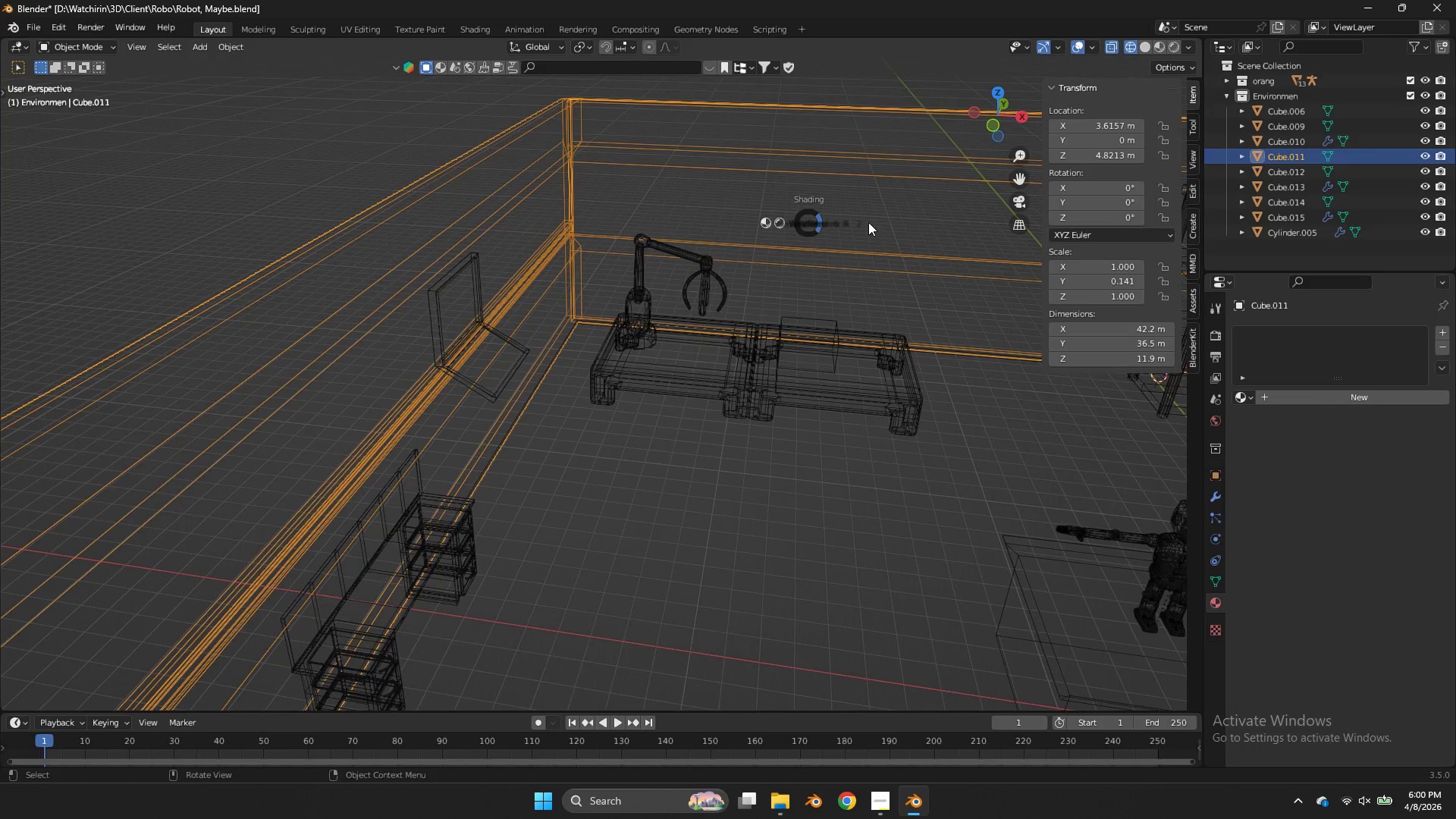 
left_click_drag(start_coordinate=[995, 103], to_coordinate=[881, 99])
 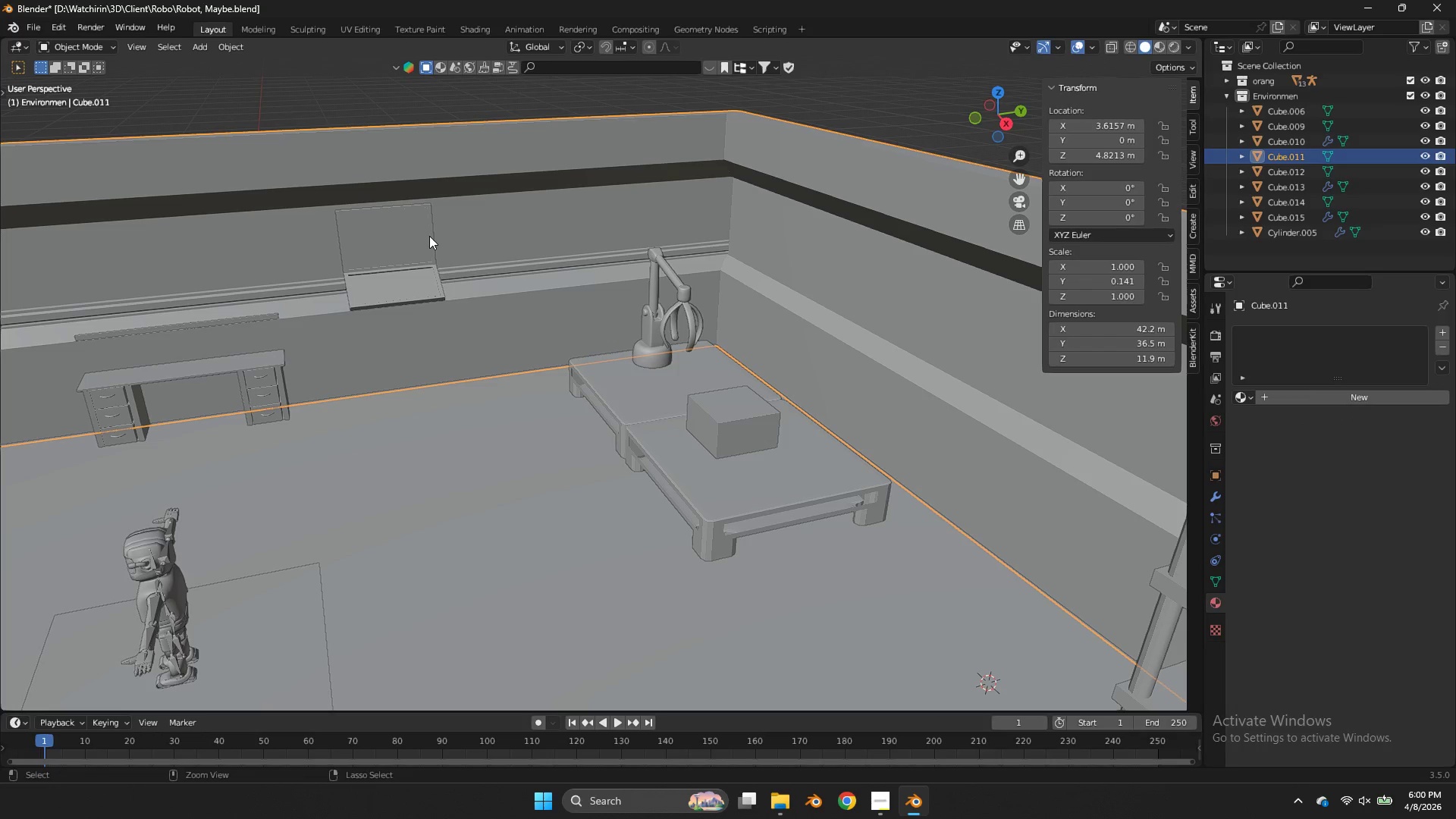 
key(Control+R)
 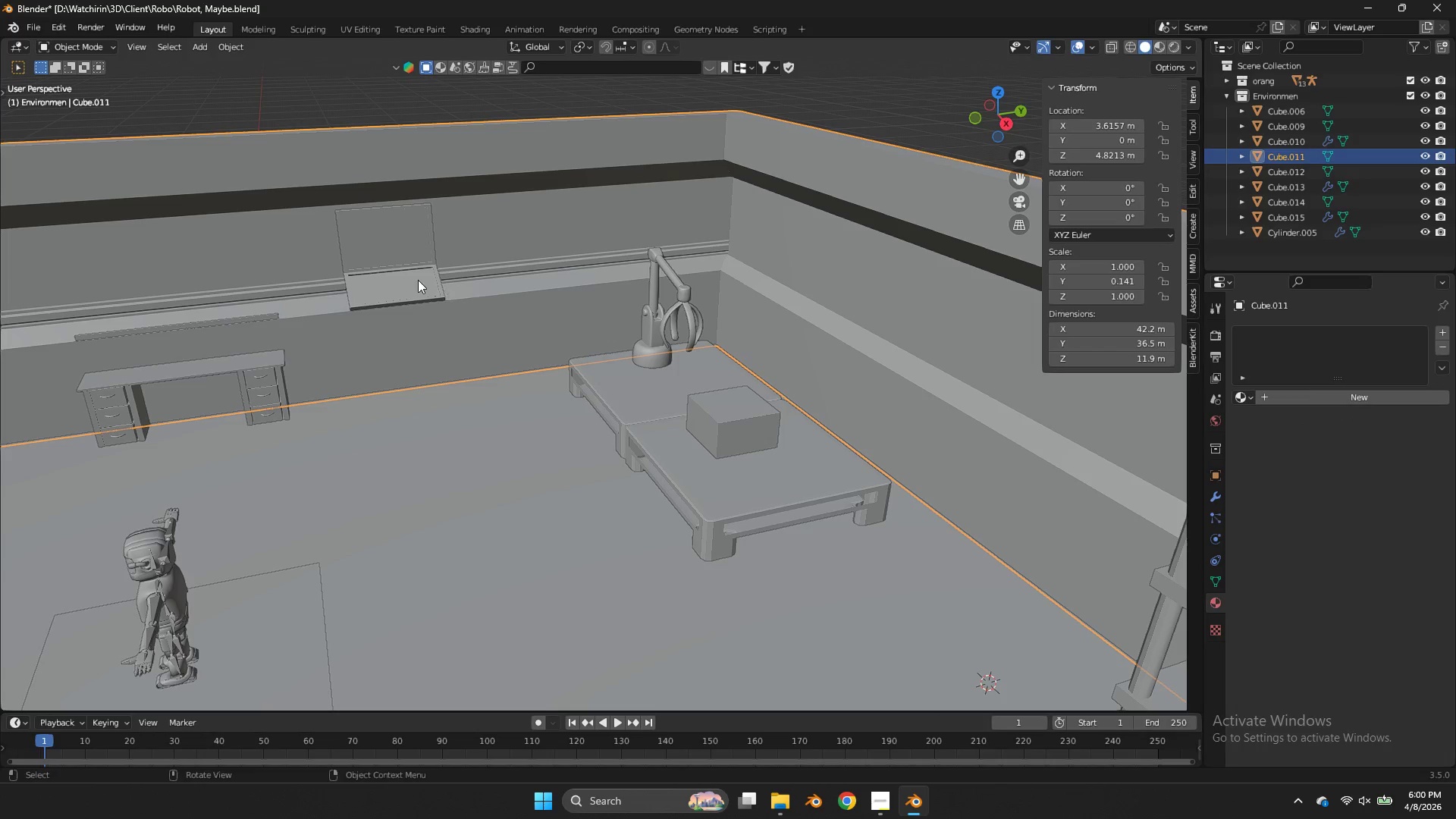 
left_click([418, 280])
 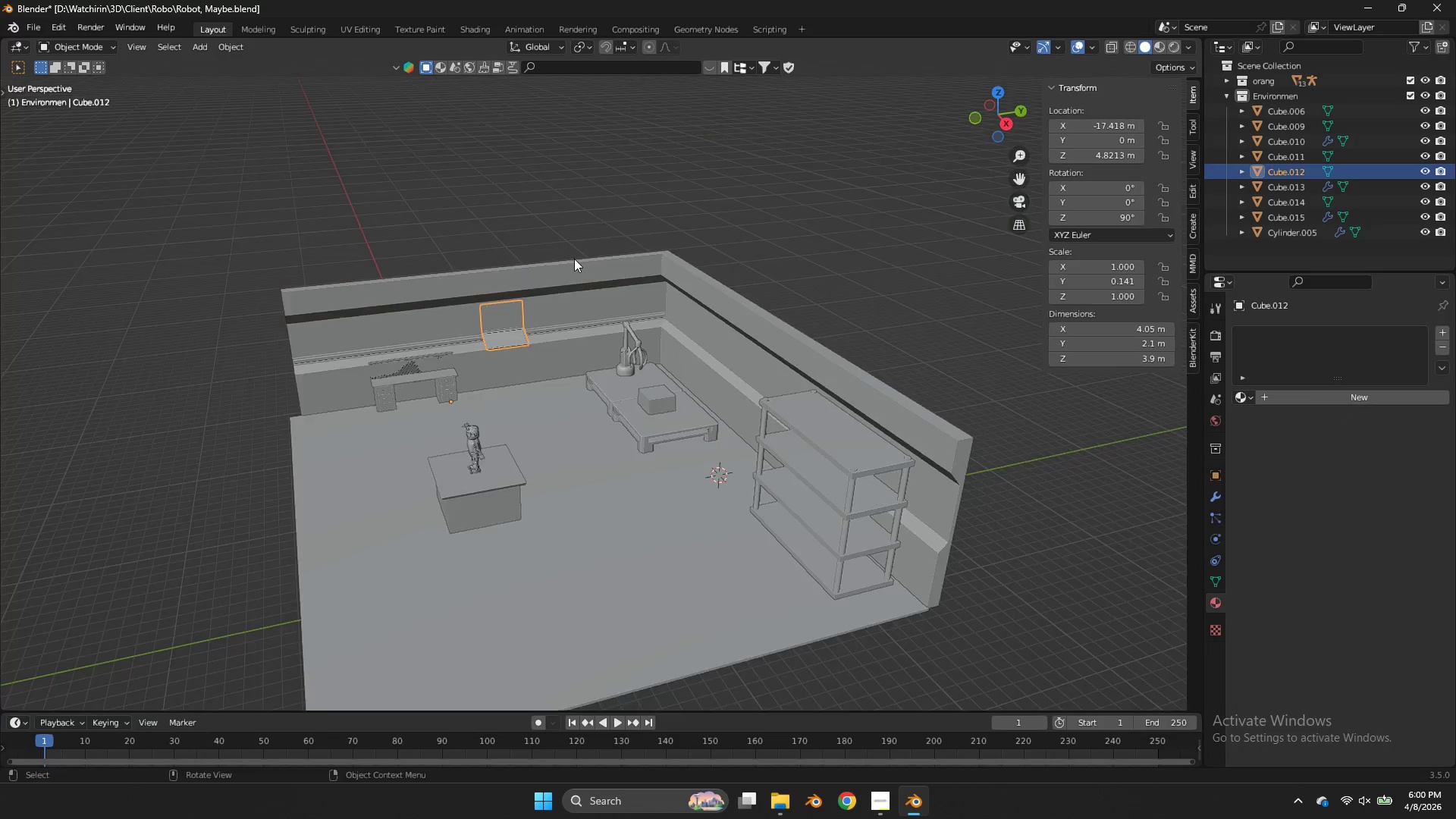 
scroll: coordinate [581, 259], scroll_direction: down, amount: 4.0
 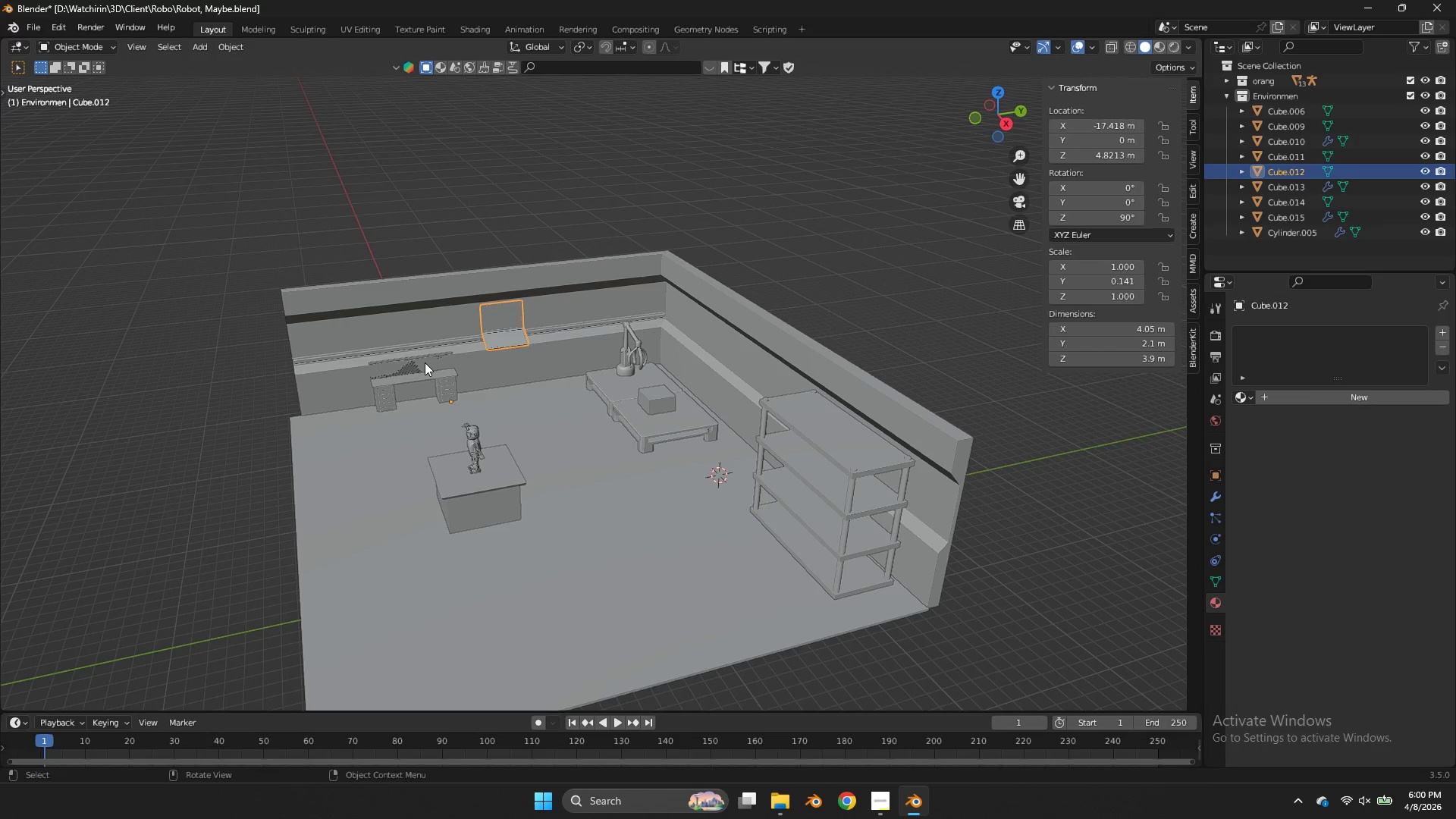 
type(gy)
 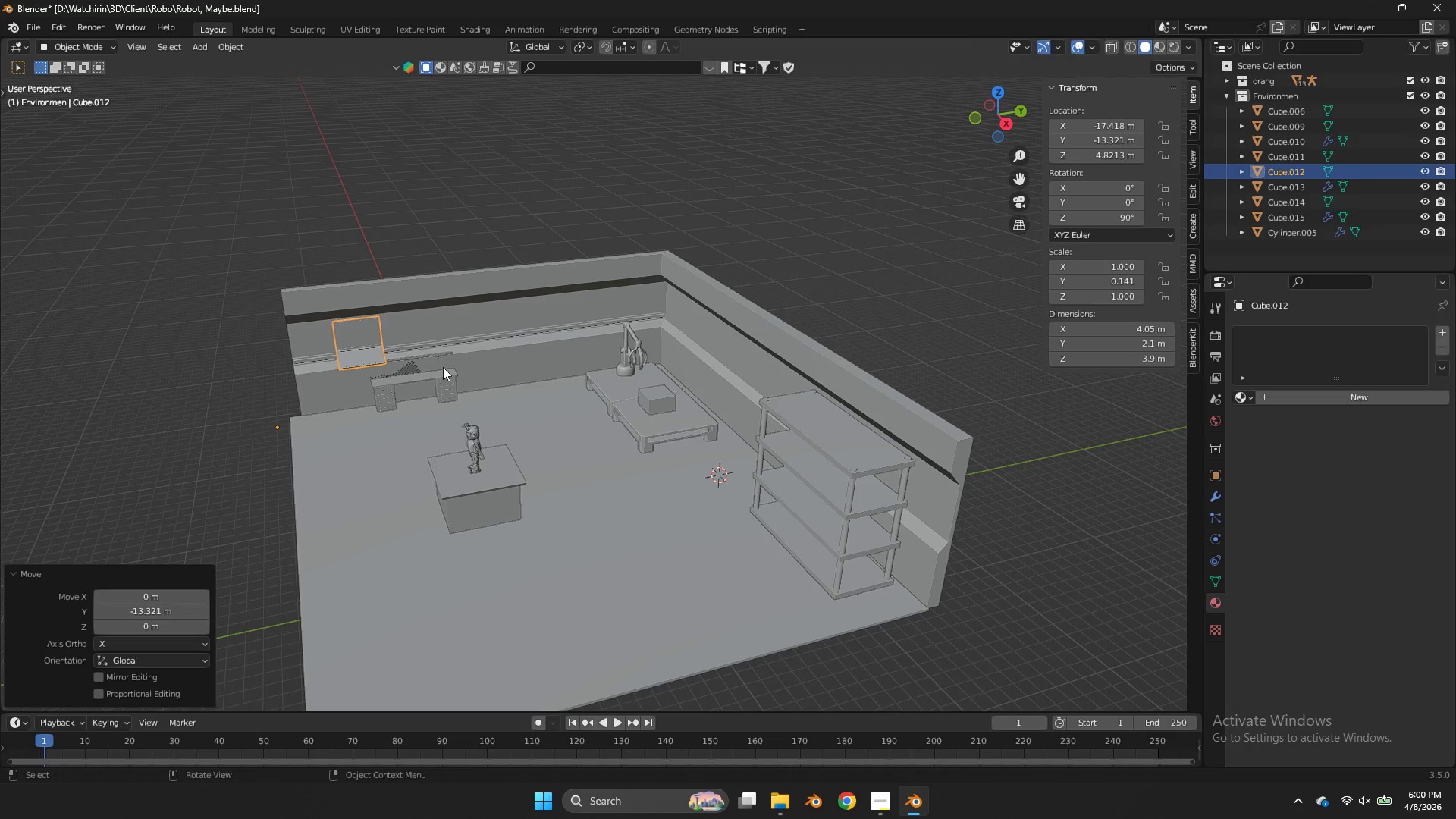 
double_click([444, 372])
 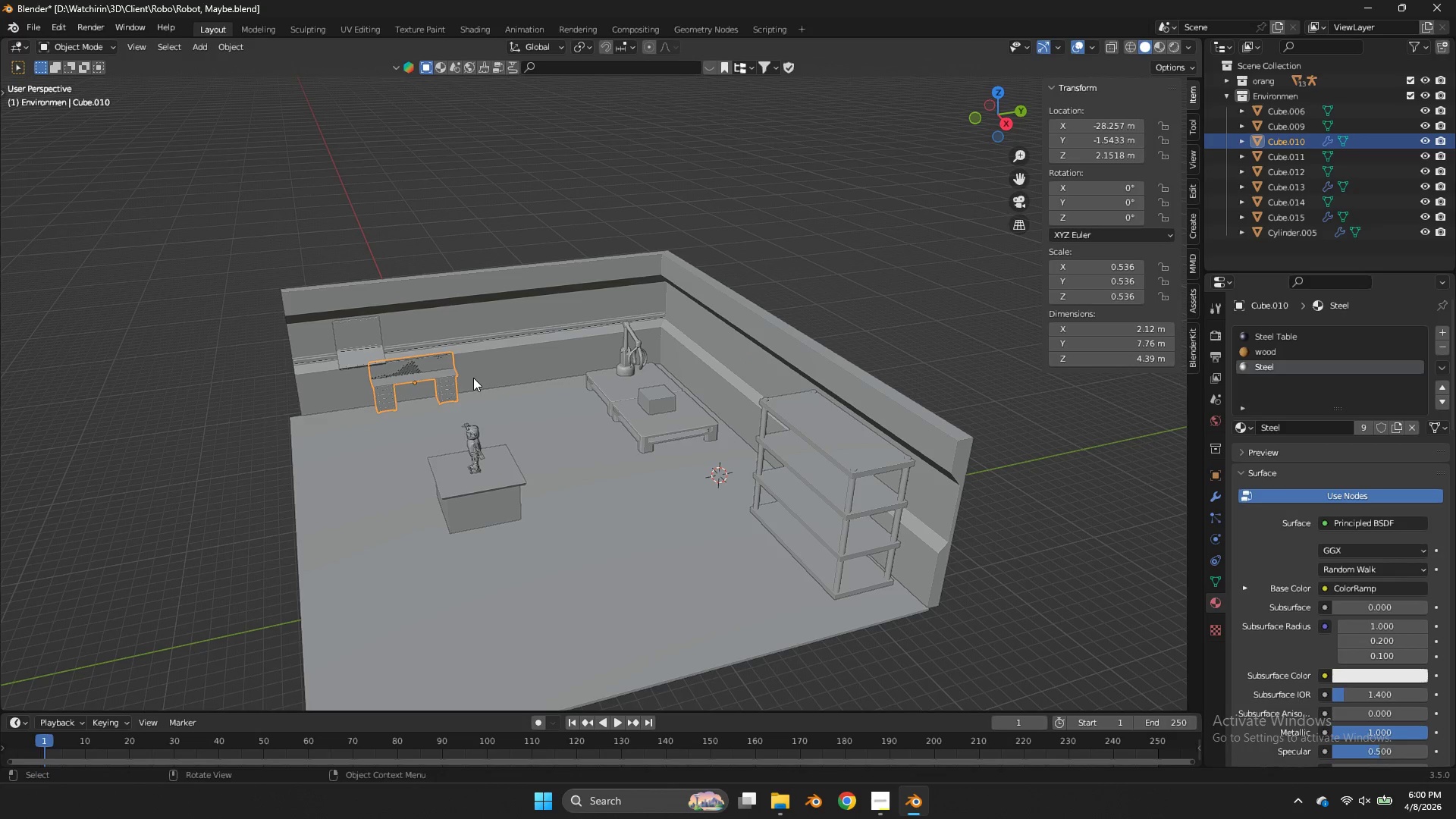 
type(gy)
 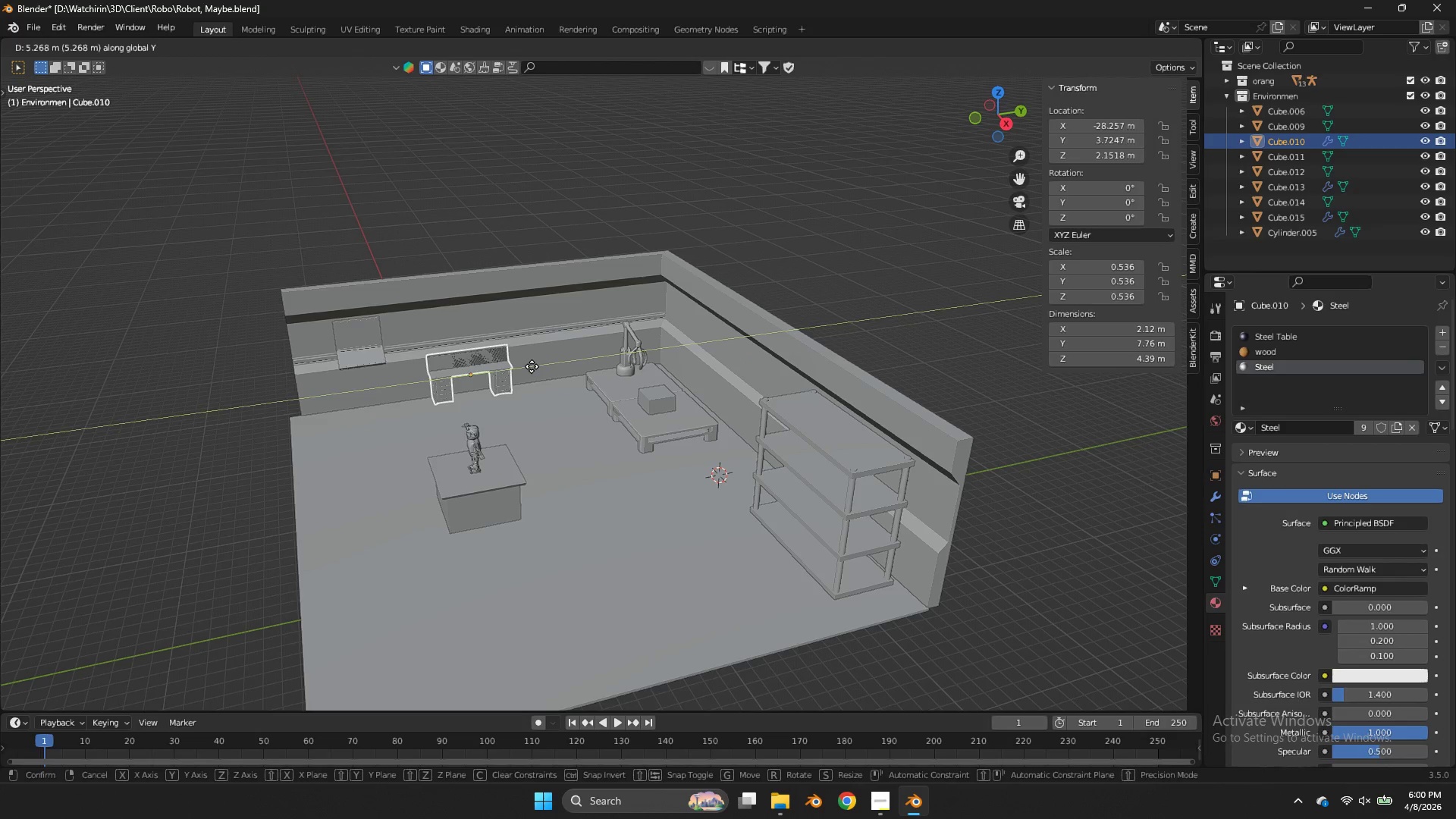 
left_click([532, 366])
 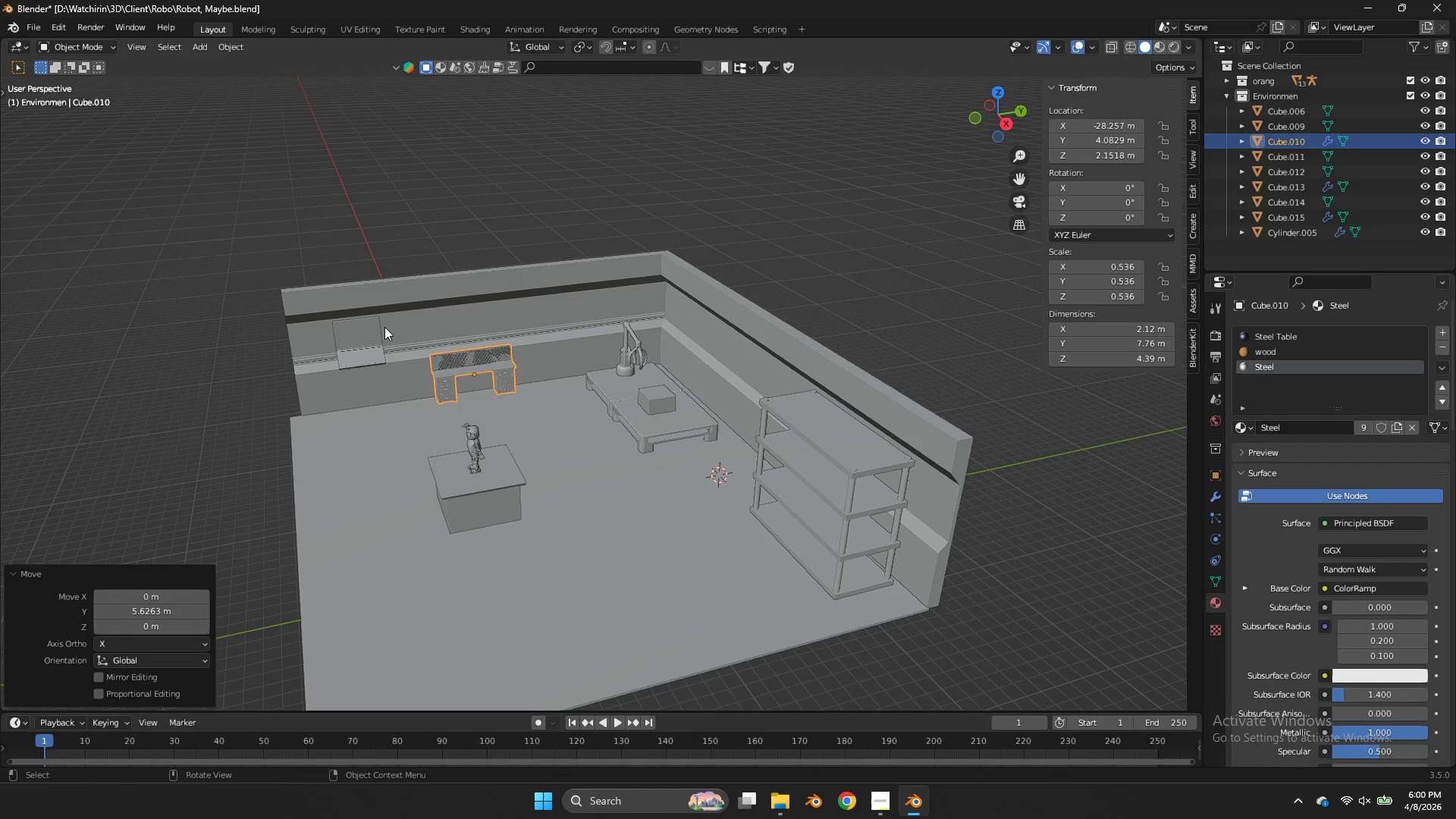 
left_click([384, 327])
 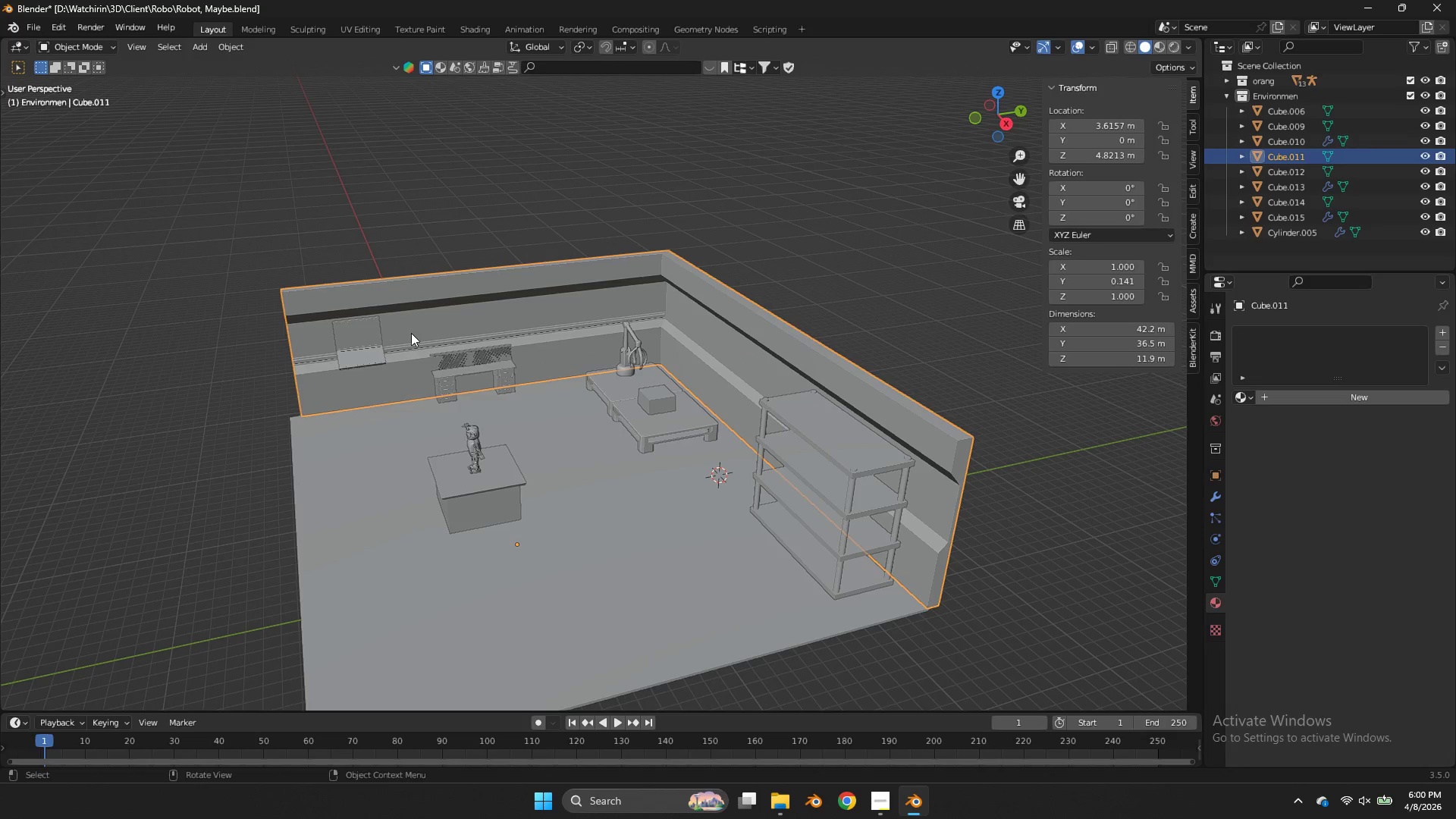 
key(Tab)
 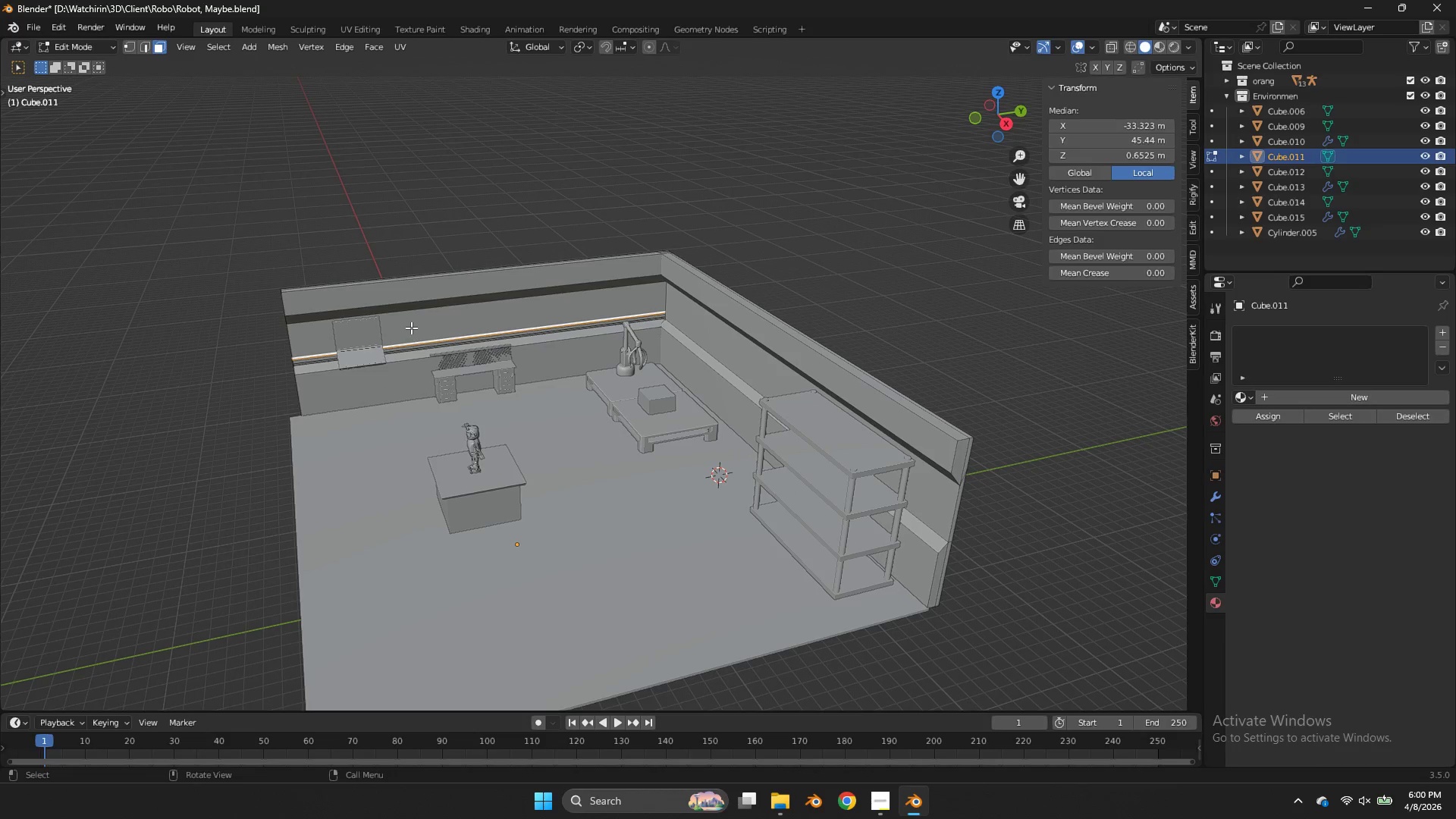 
key(Control+ControlLeft)
 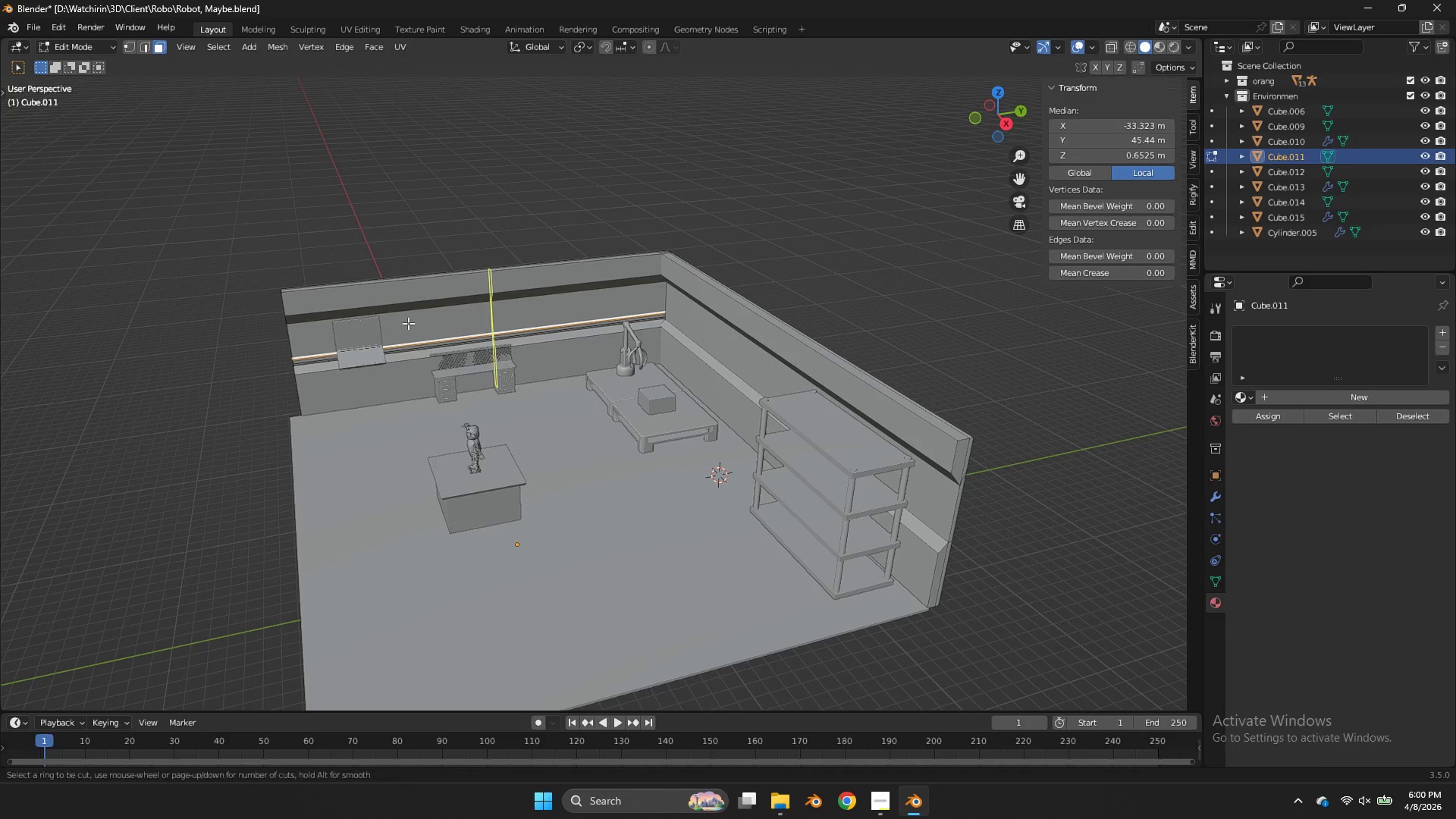 
key(Control+R)
 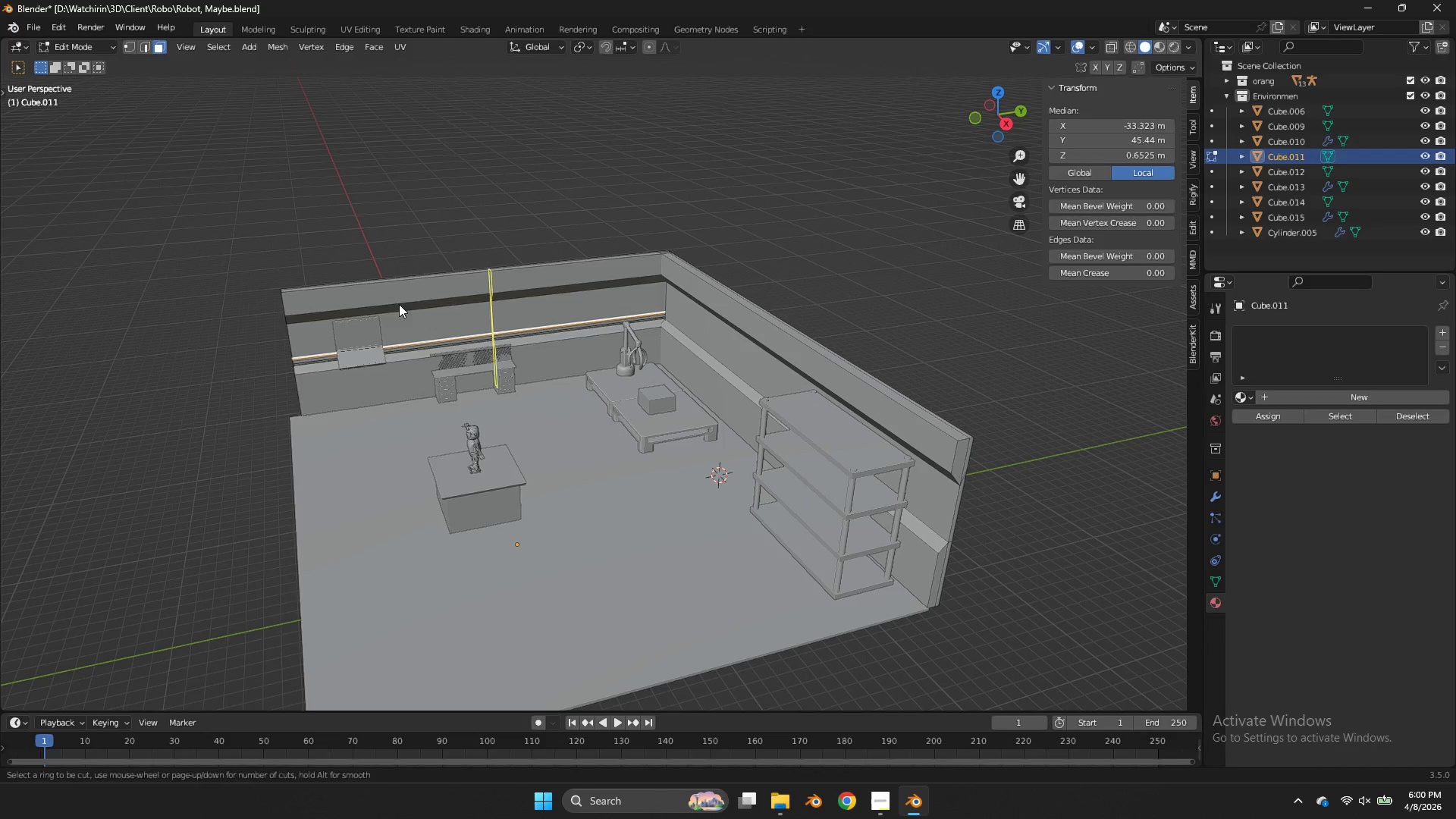 
left_click([399, 304])
 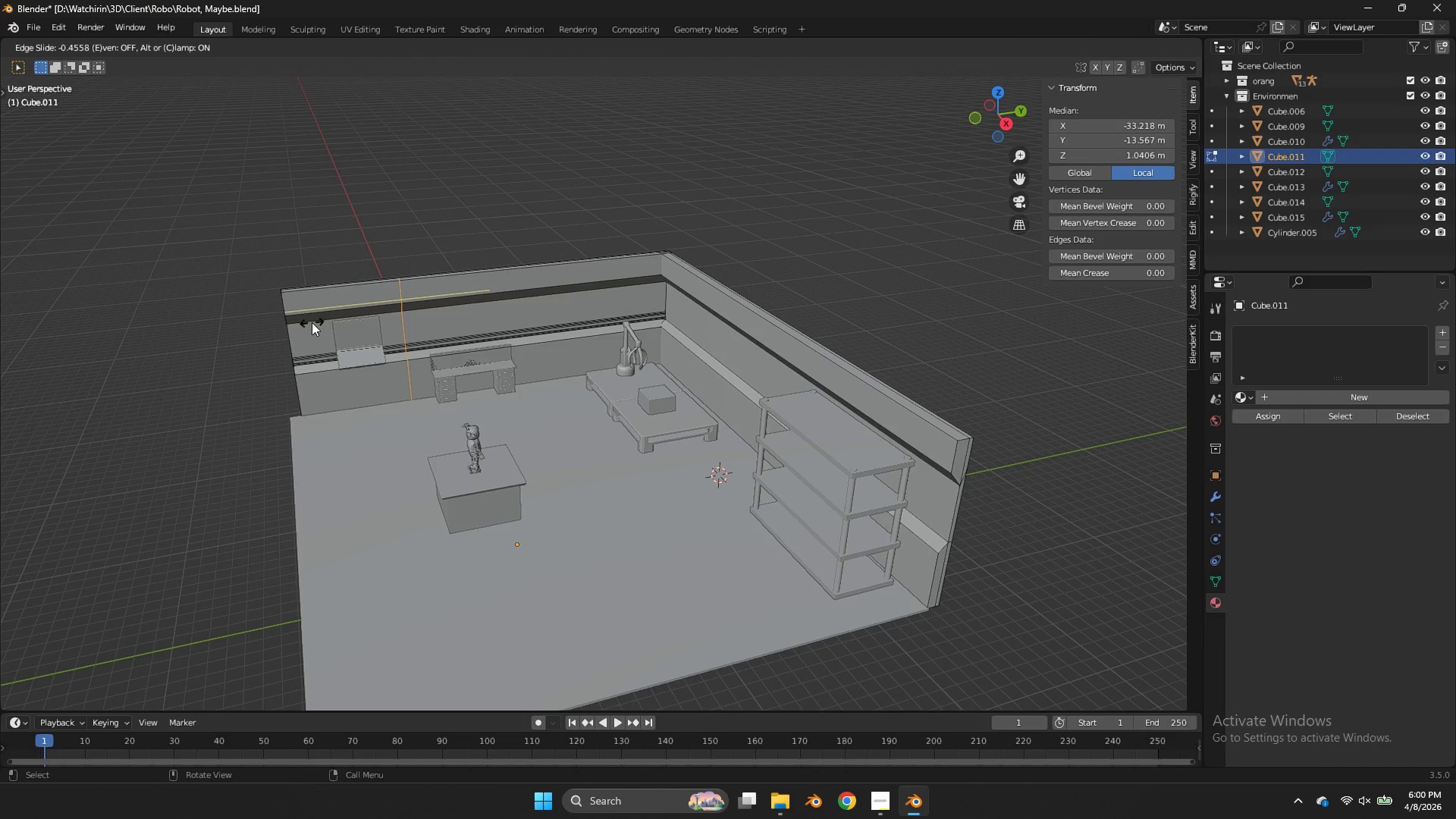 
left_click([310, 322])
 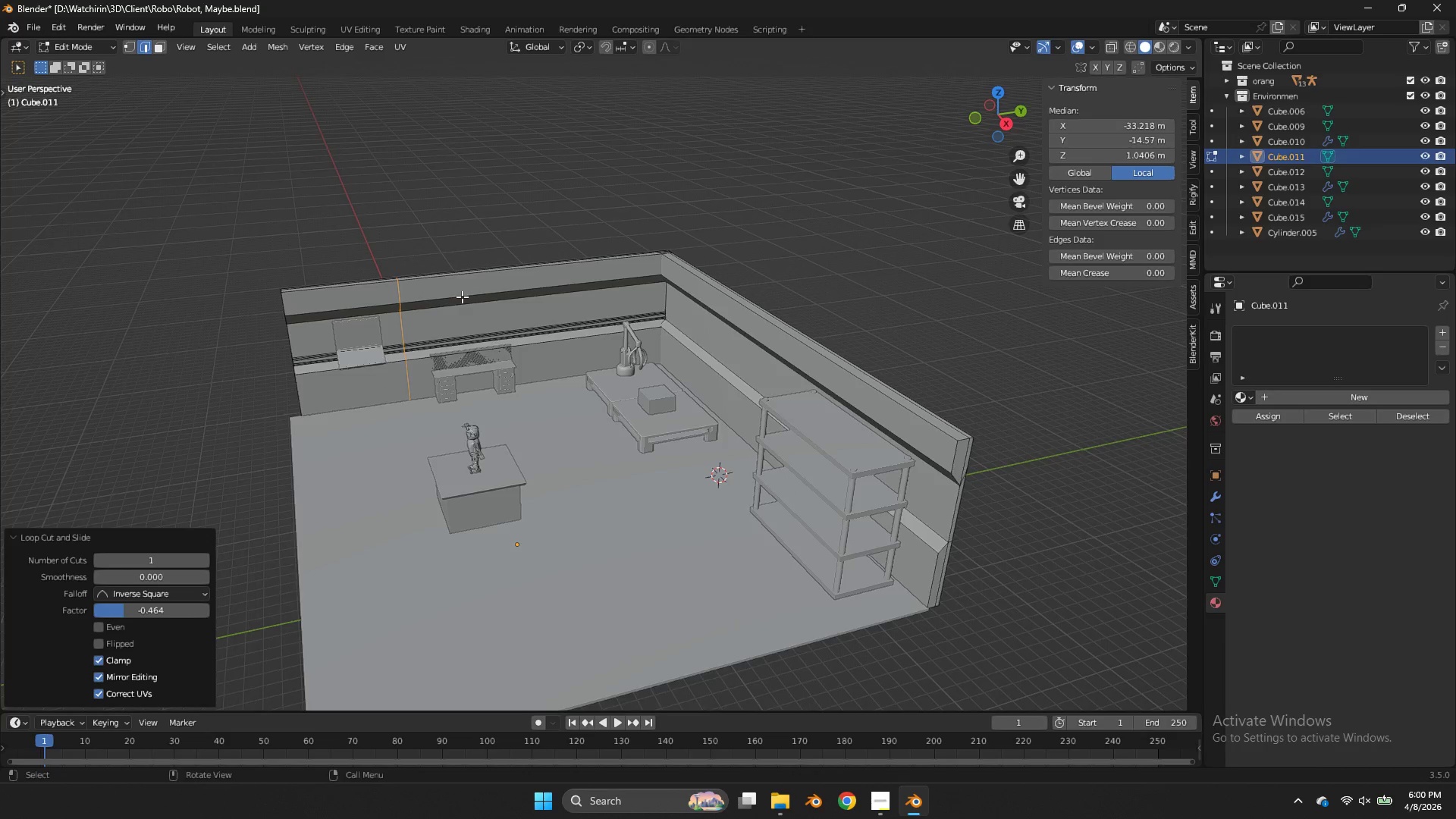 
key(Z)
 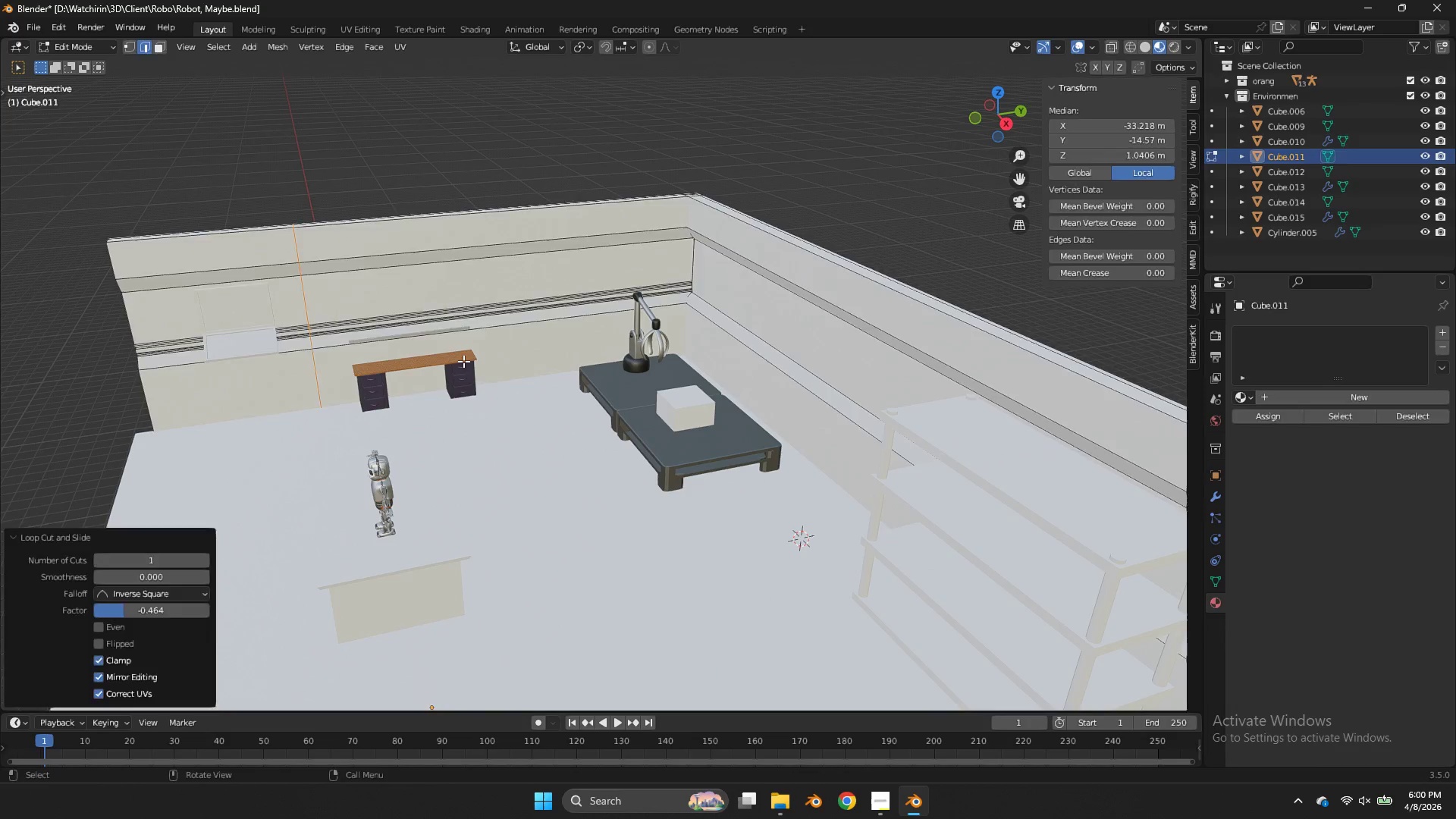 
scroll: coordinate [463, 296], scroll_direction: up, amount: 2.0
 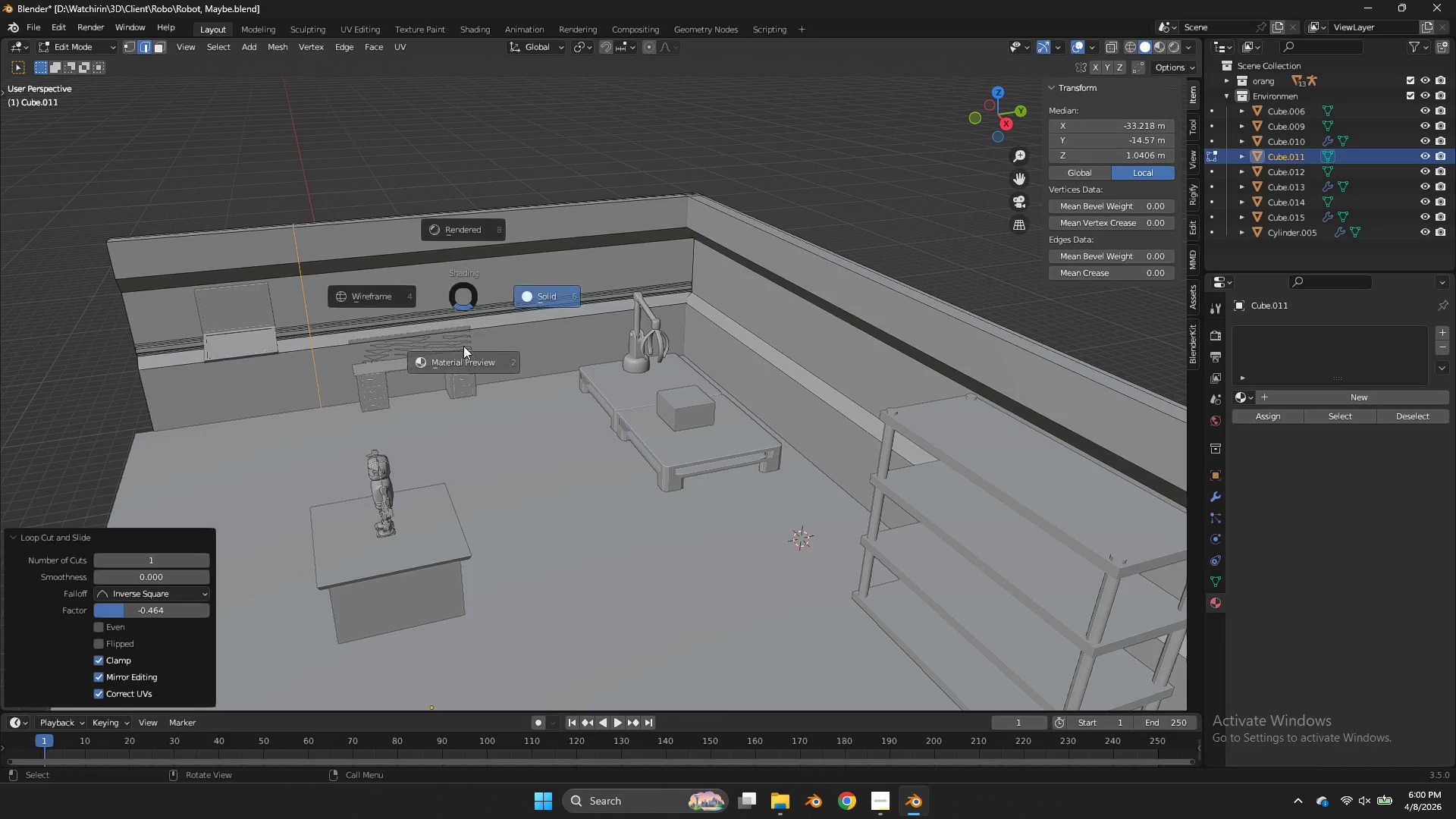 
key(Tab)
 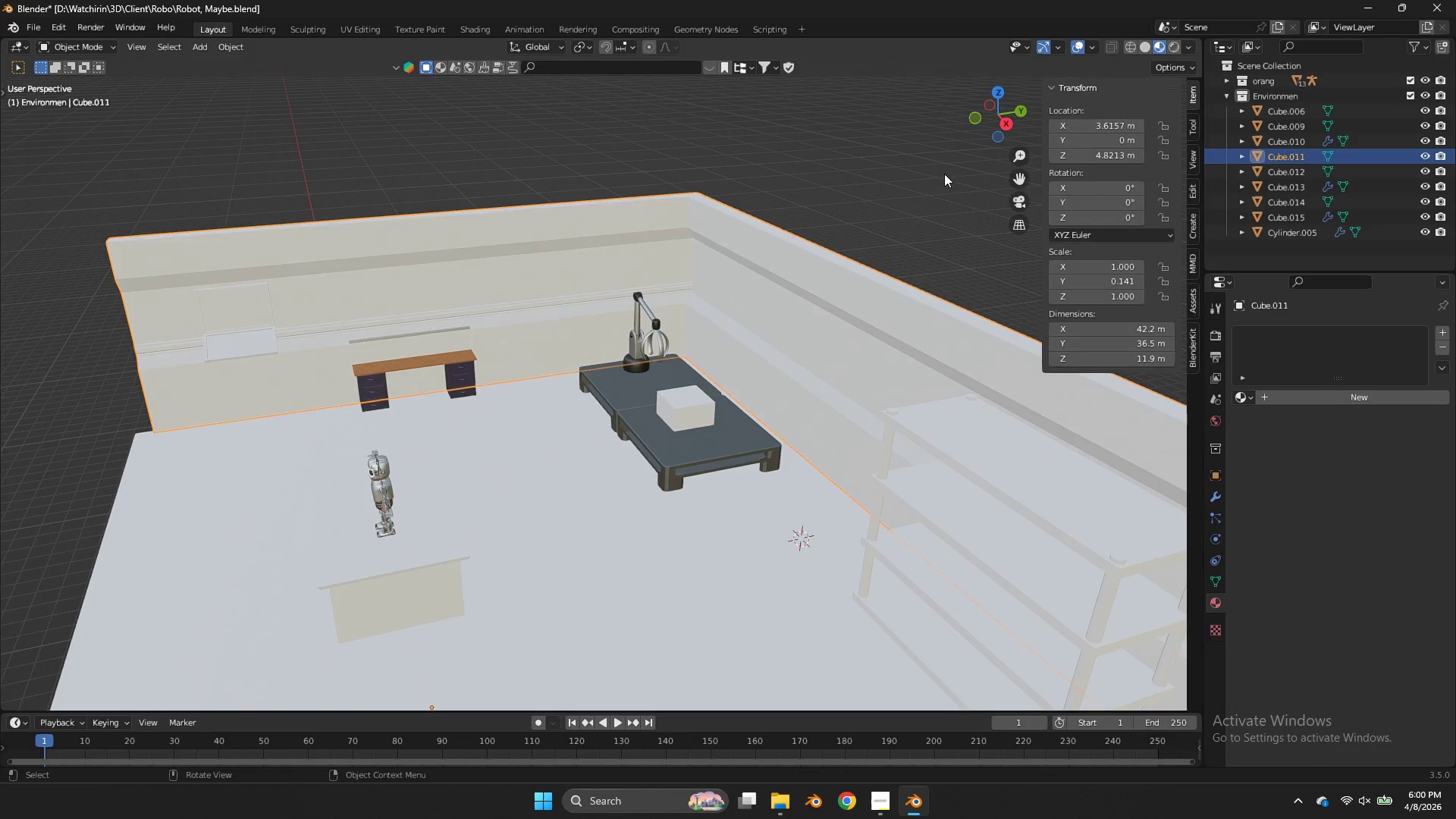 
key(Tab)
 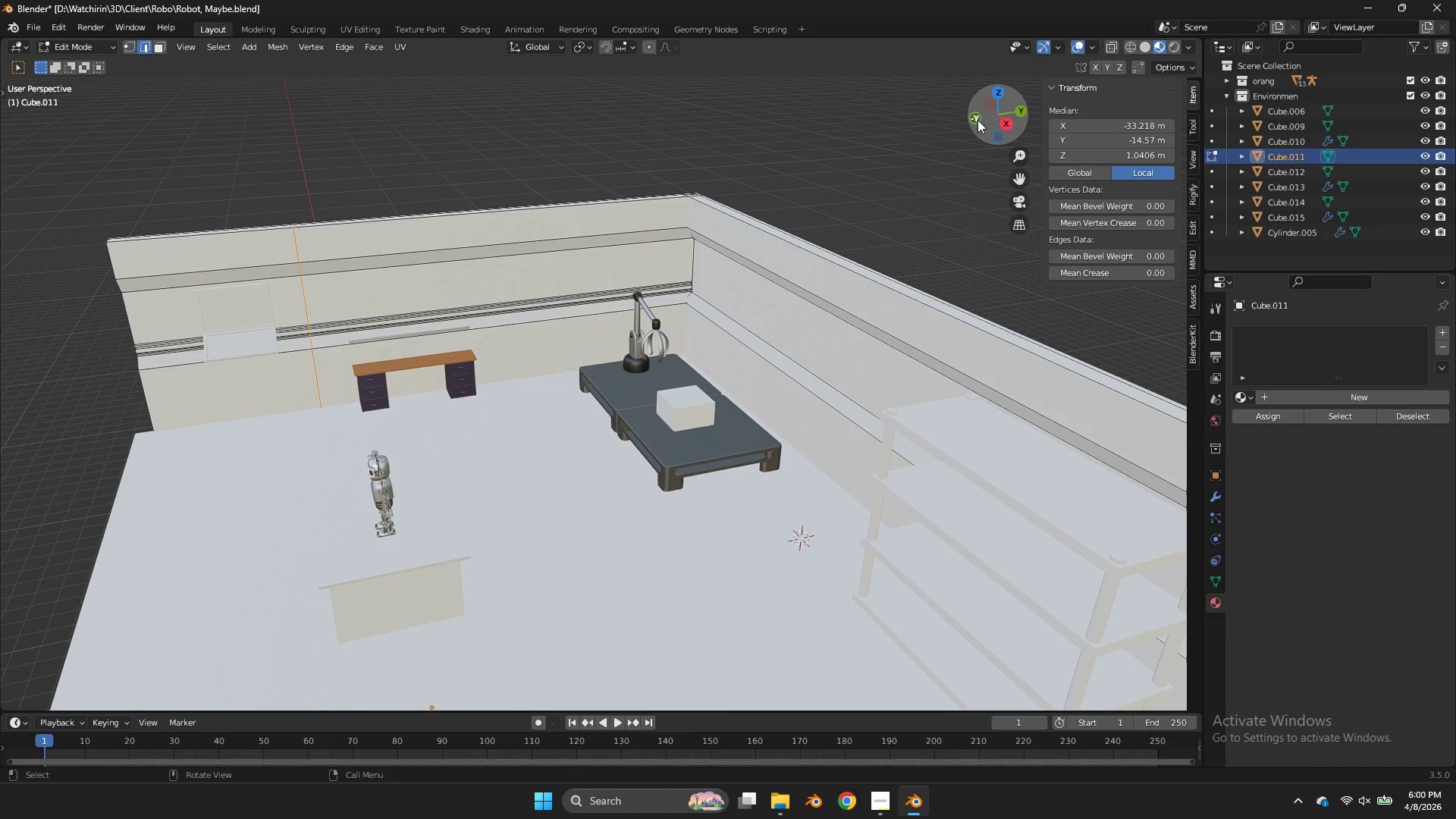 
left_click([977, 120])
 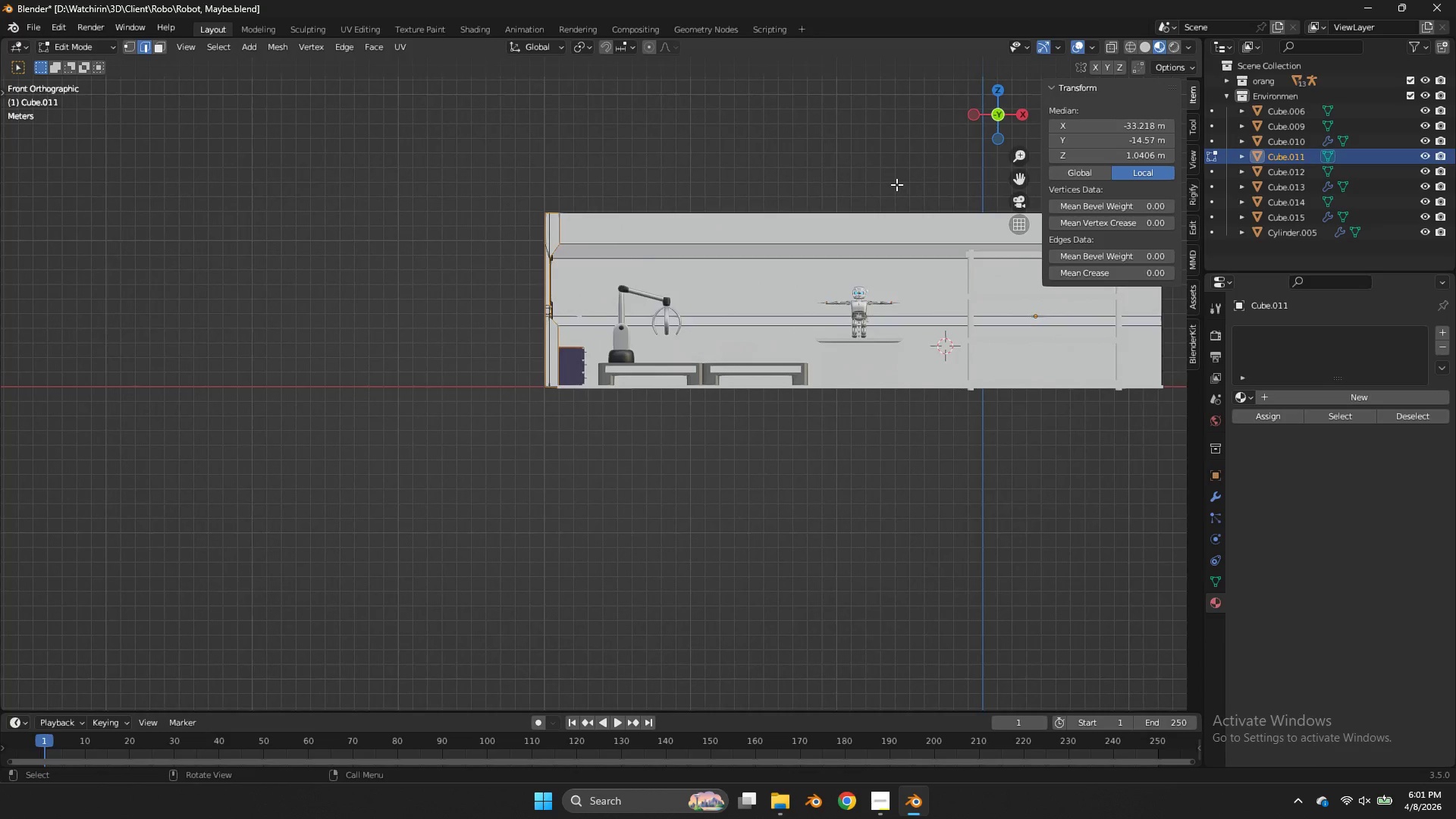 
scroll: coordinate [667, 225], scroll_direction: up, amount: 7.0
 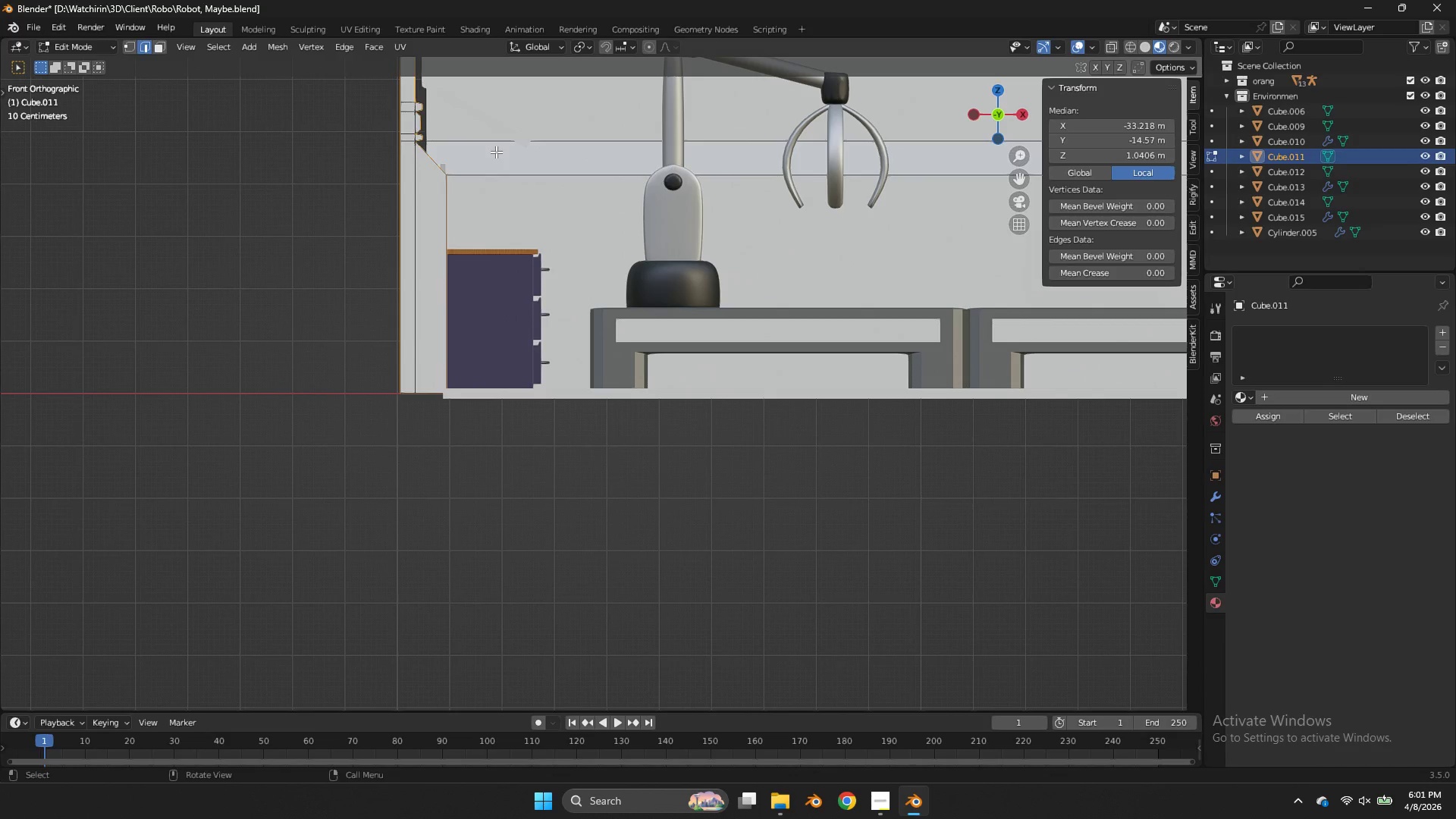 
key(Tab)
 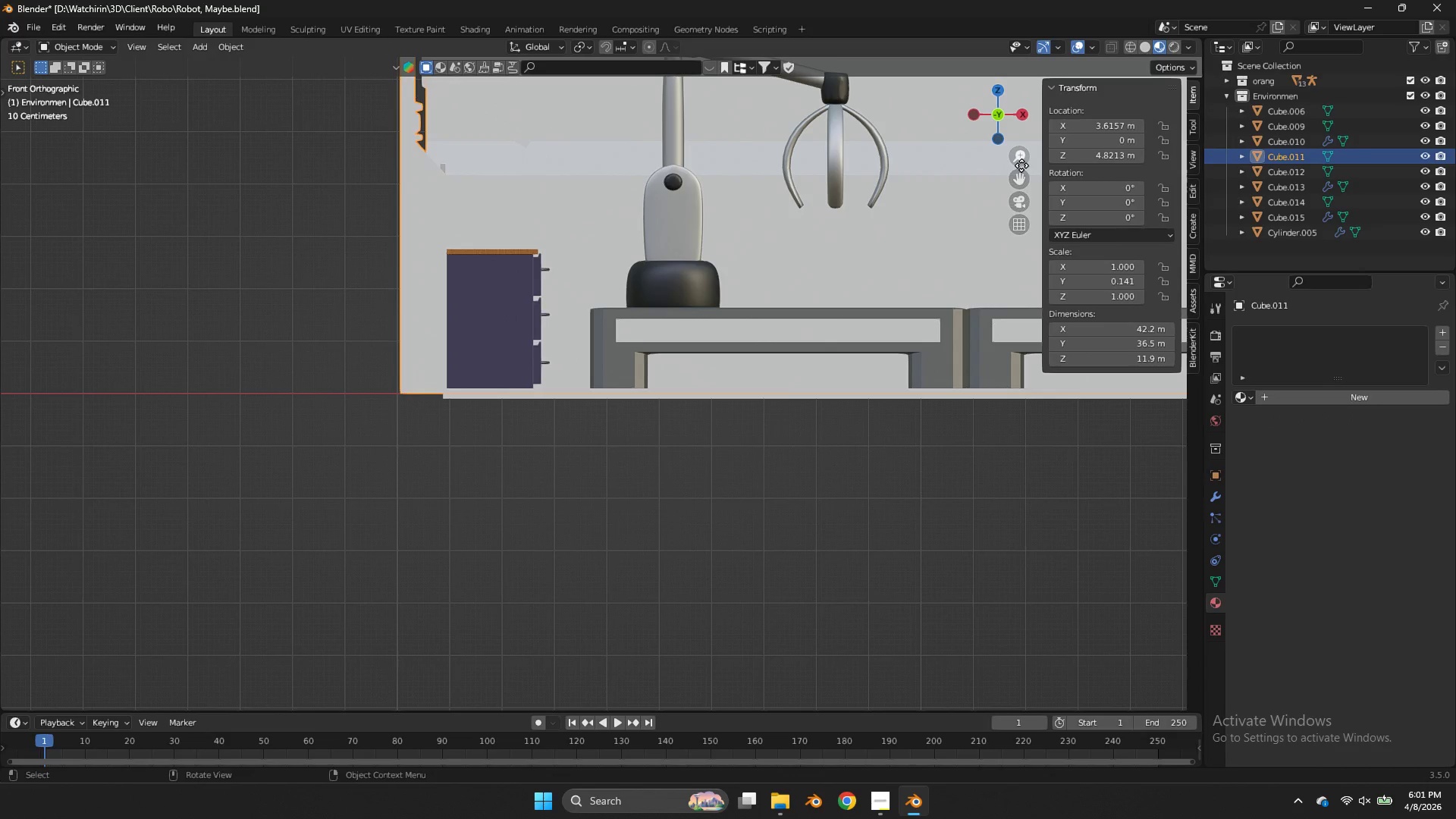 
left_click_drag(start_coordinate=[1016, 180], to_coordinate=[1107, 345])
 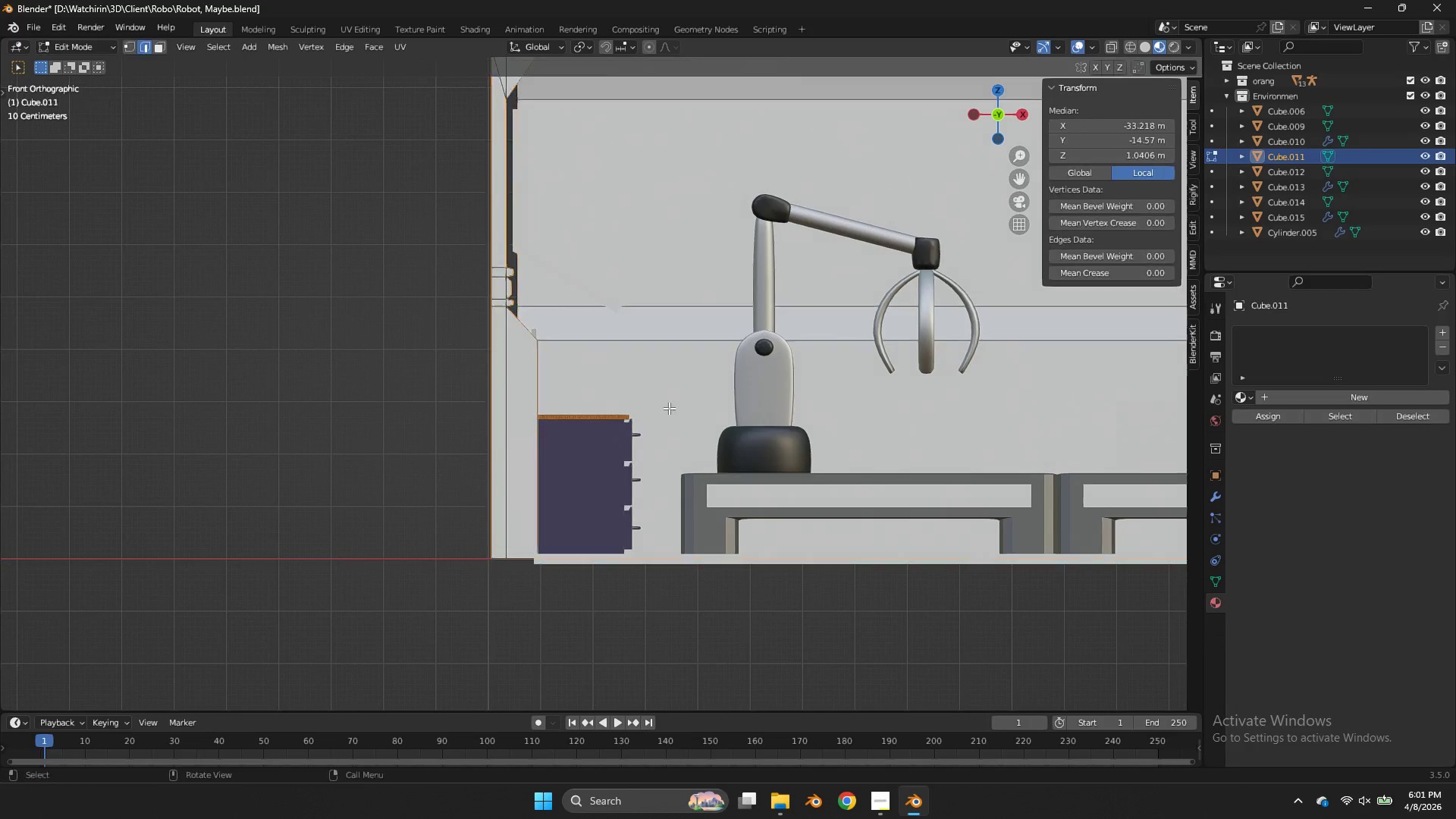 
key(Tab)
 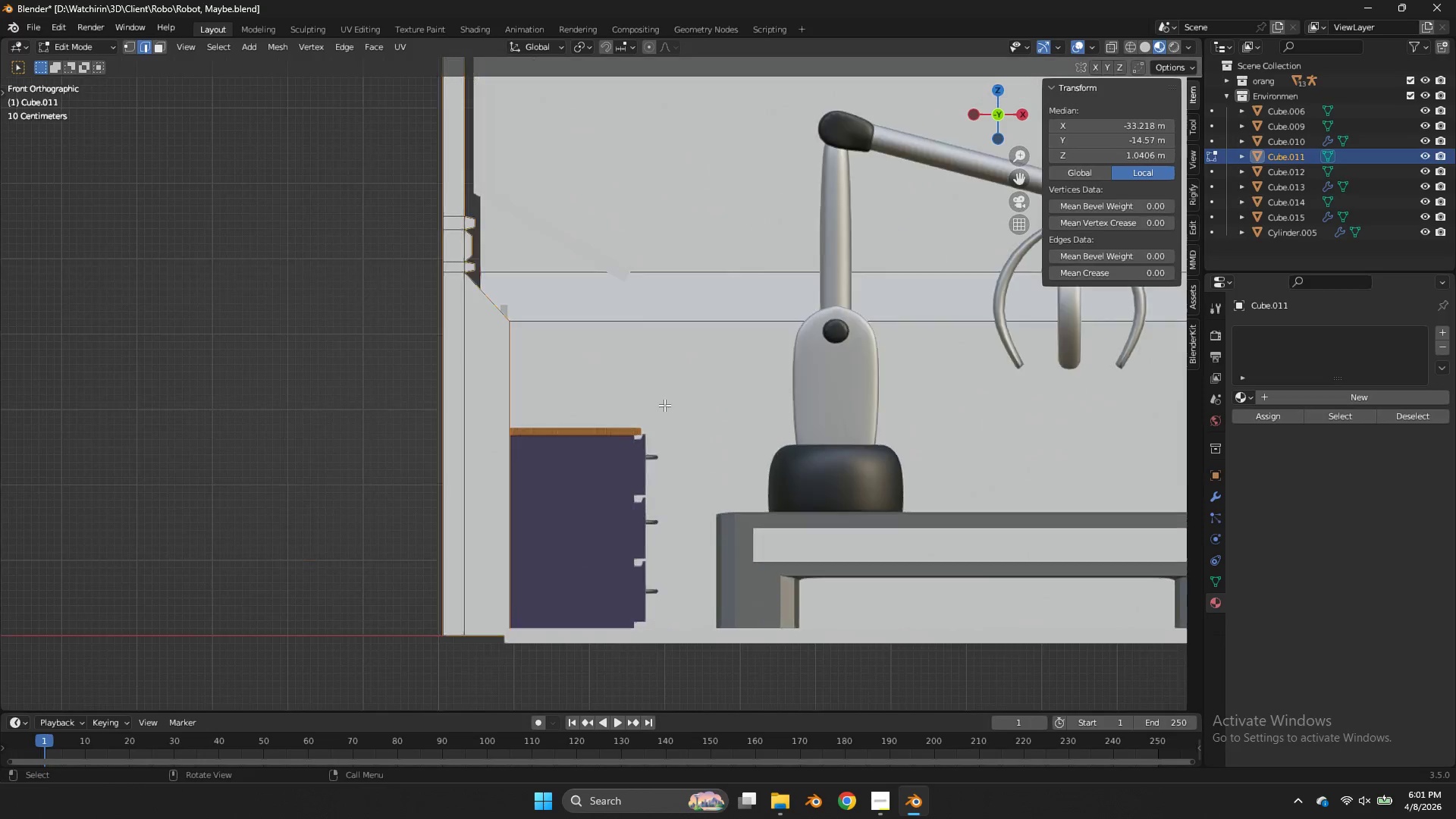 
key(Z)
 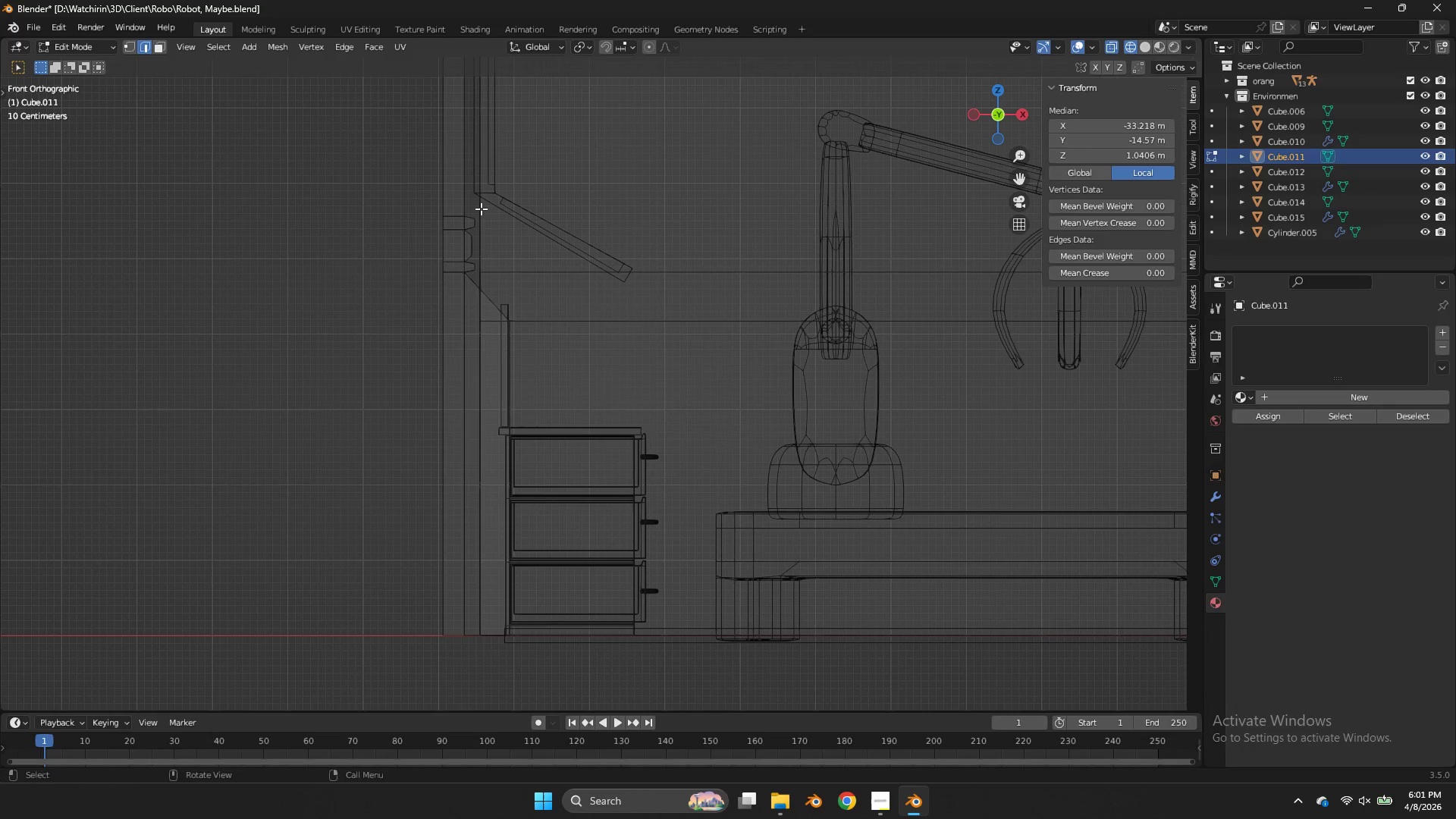 
scroll: coordinate [665, 408], scroll_direction: up, amount: 2.0
 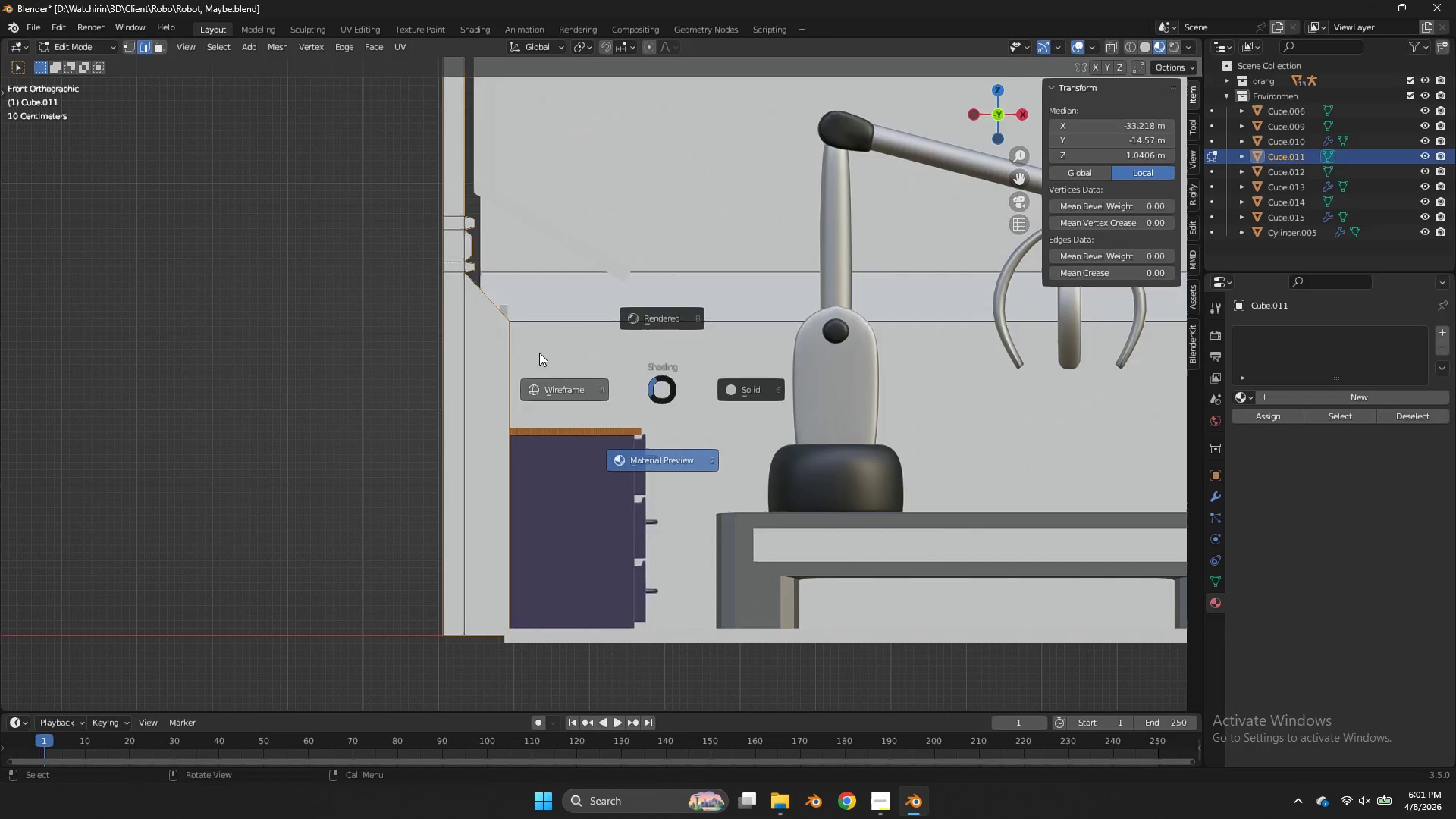 
left_click_drag(start_coordinate=[482, 209], to_coordinate=[428, 231])
 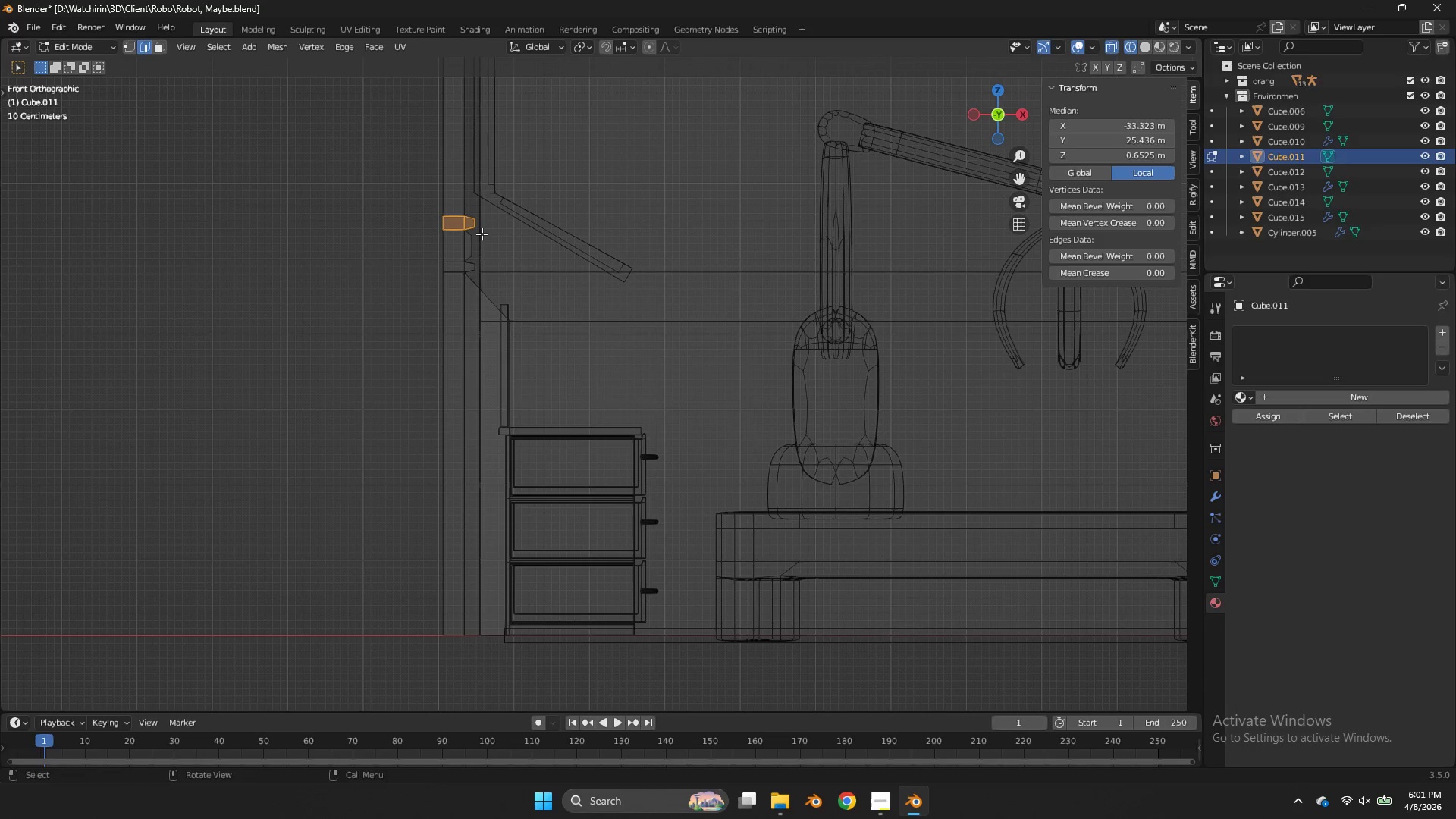 
hold_key(key=ControlLeft, duration=1.86)
left_click_drag(start_coordinate=[480, 234], to_coordinate=[457, 246])
 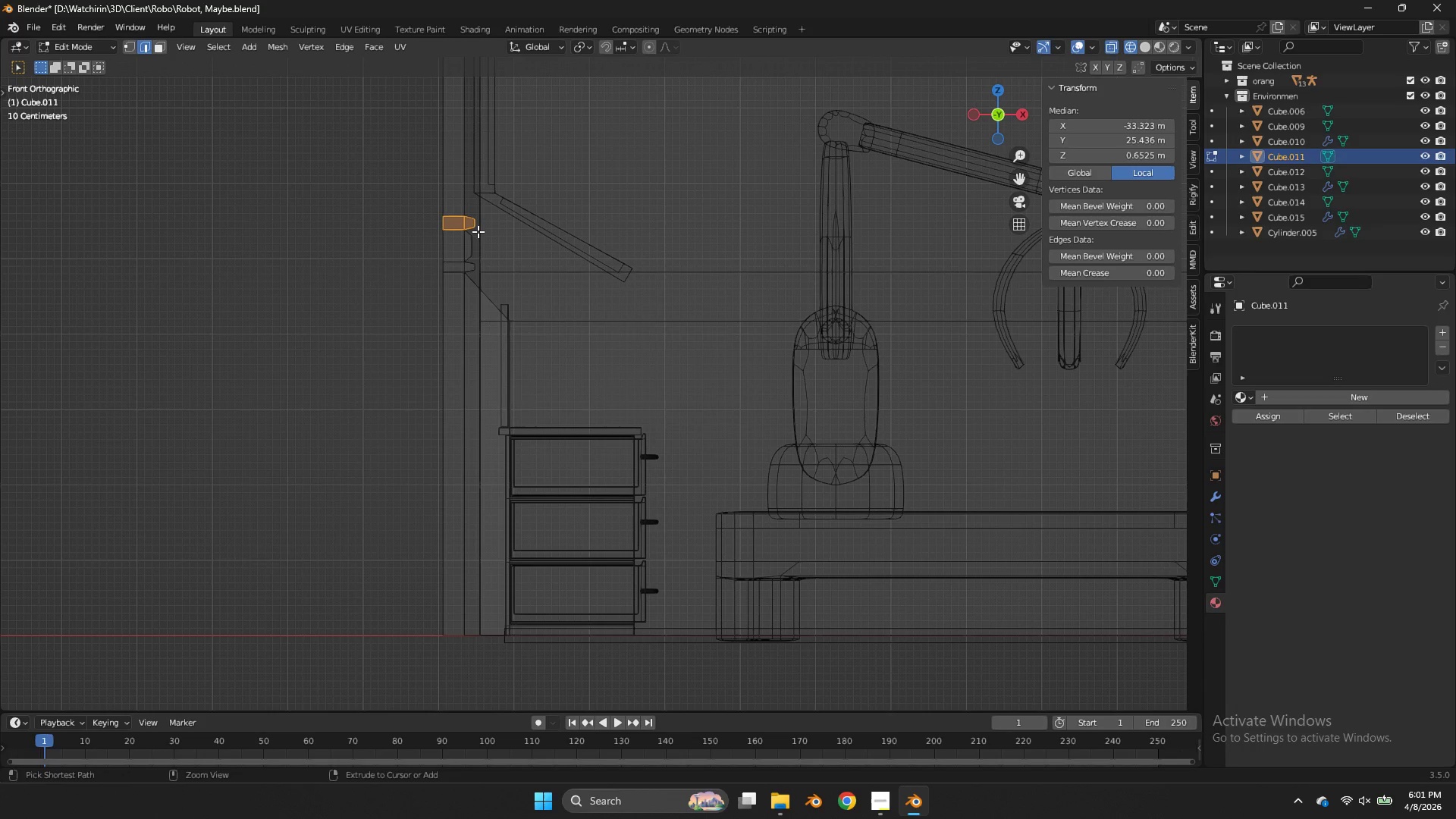 
left_click_drag(start_coordinate=[477, 231], to_coordinate=[437, 257])
 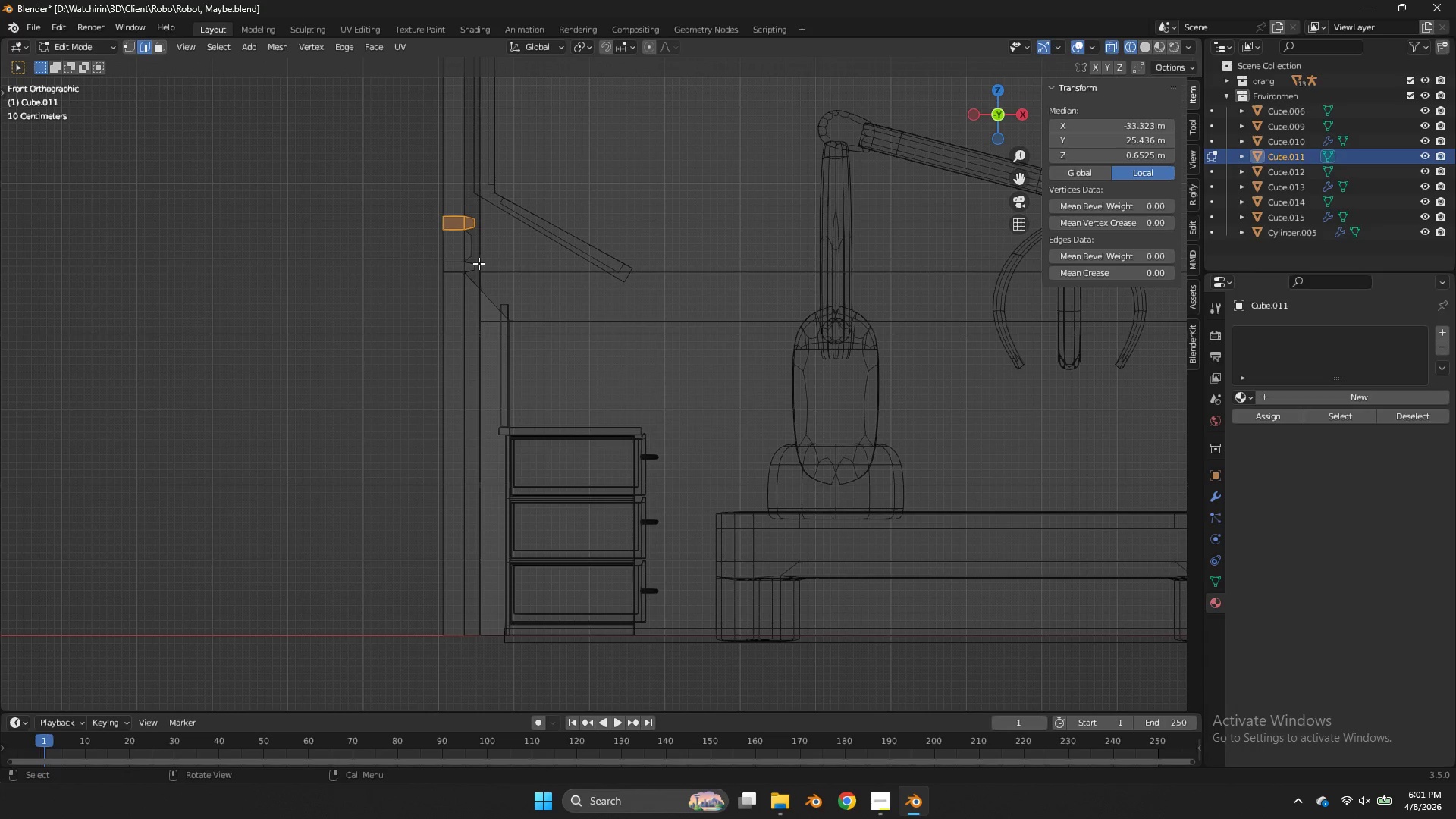 
hold_key(key=ShiftLeft, duration=2.52)
left_click_drag(start_coordinate=[477, 263], to_coordinate=[420, 282])
 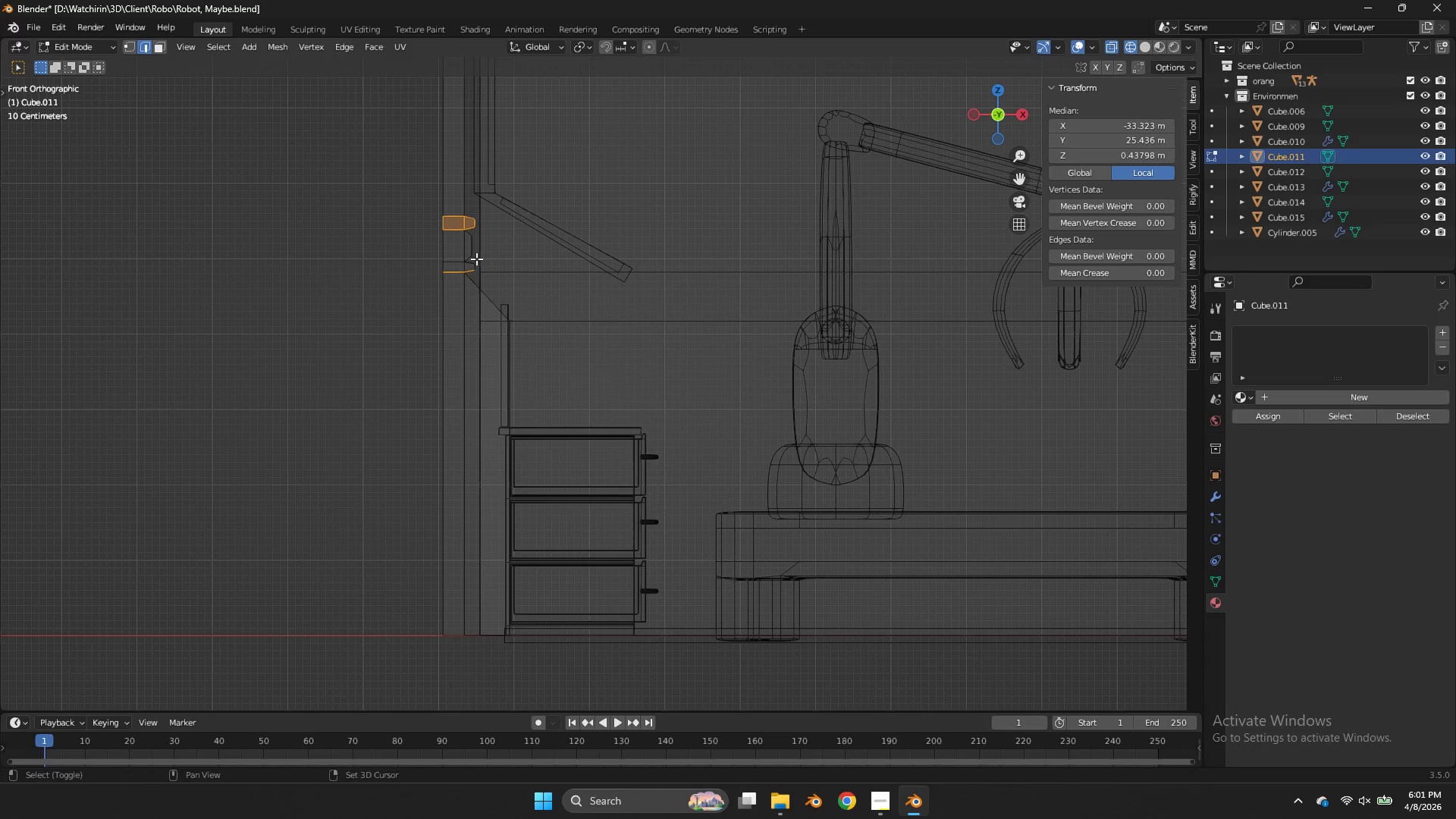 
left_click_drag(start_coordinate=[476, 259], to_coordinate=[413, 277])
 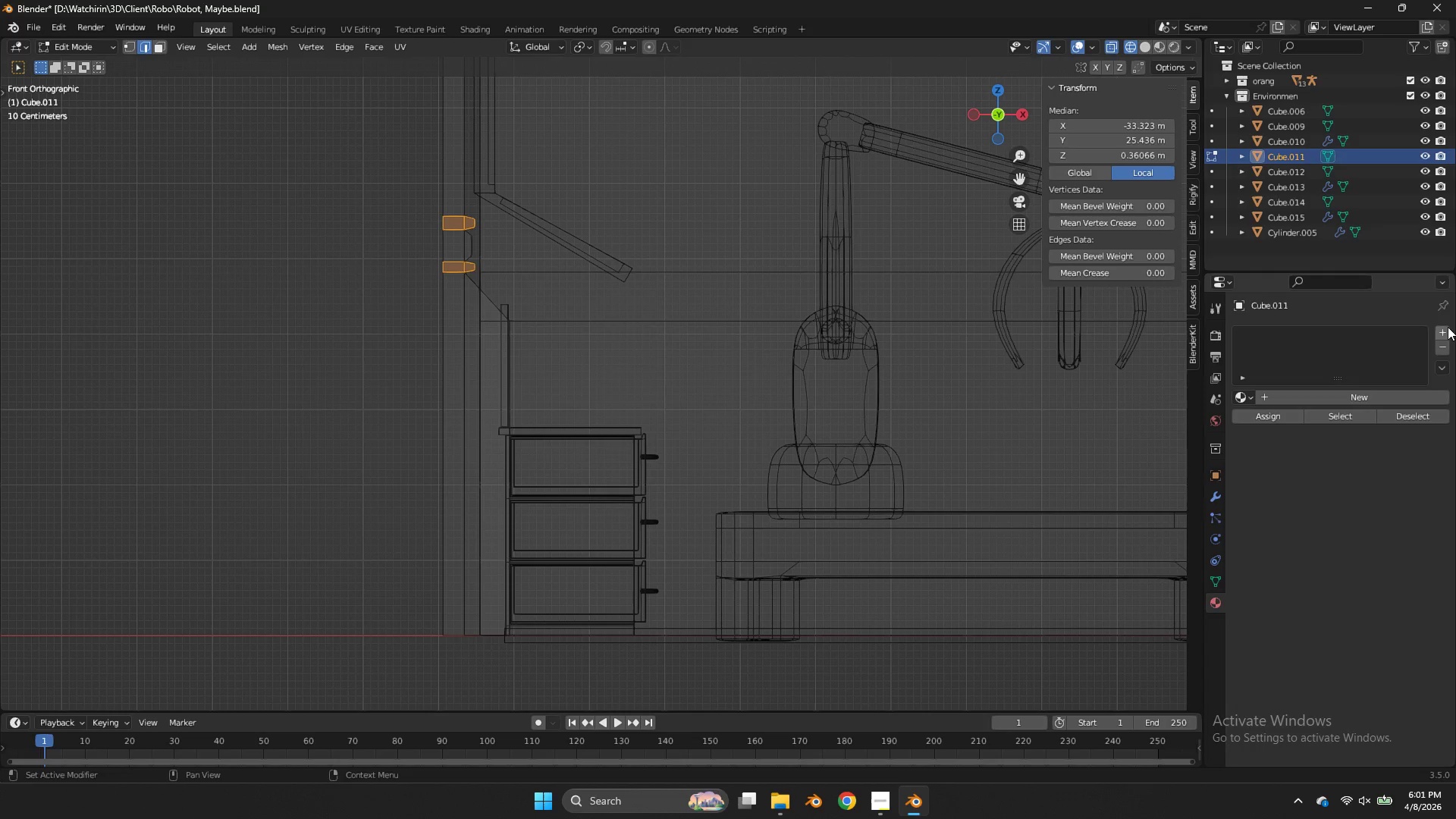 
left_click([1450, 328])
 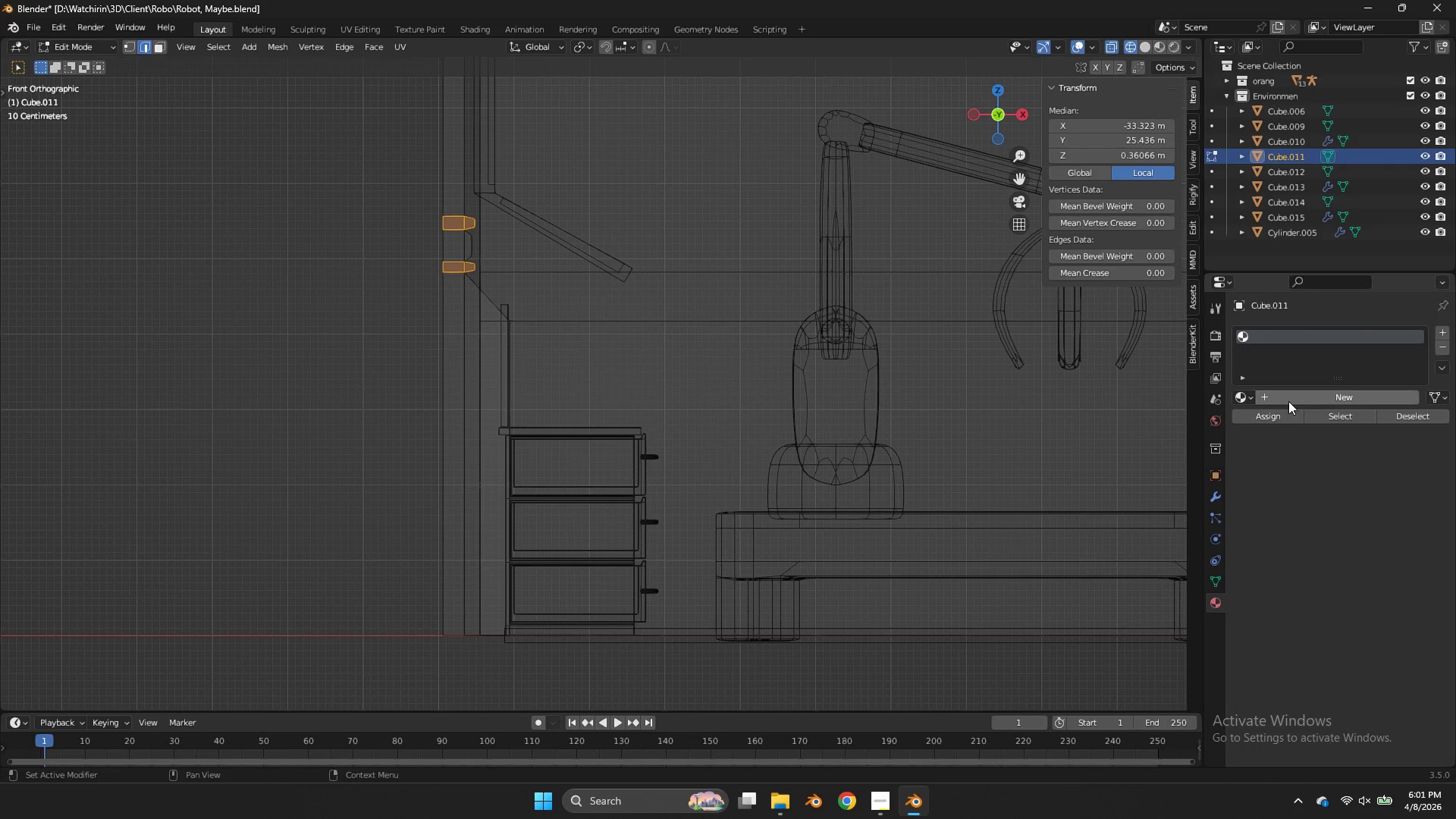 
left_click([1275, 418])
 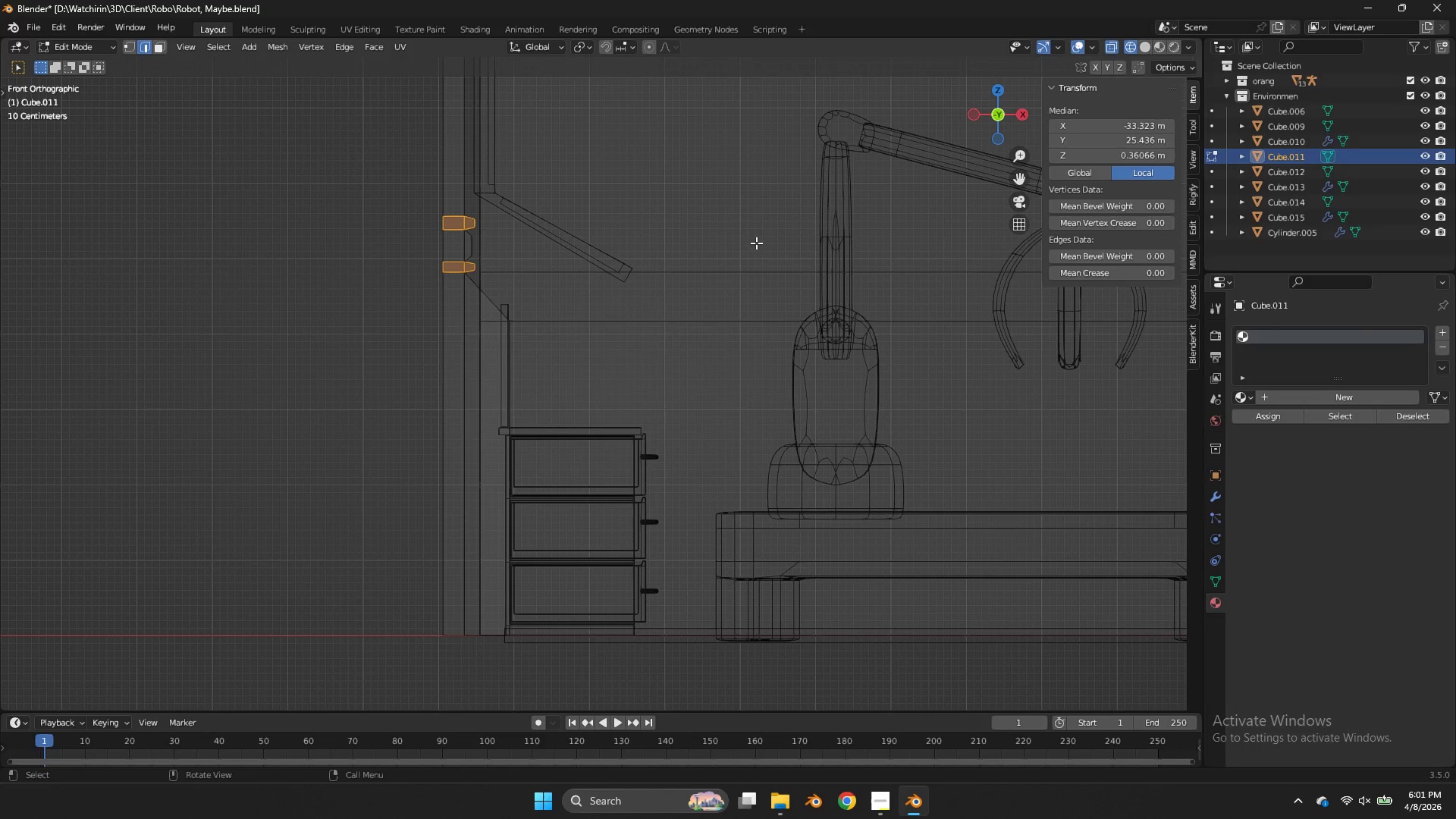 
left_click([1250, 393])
 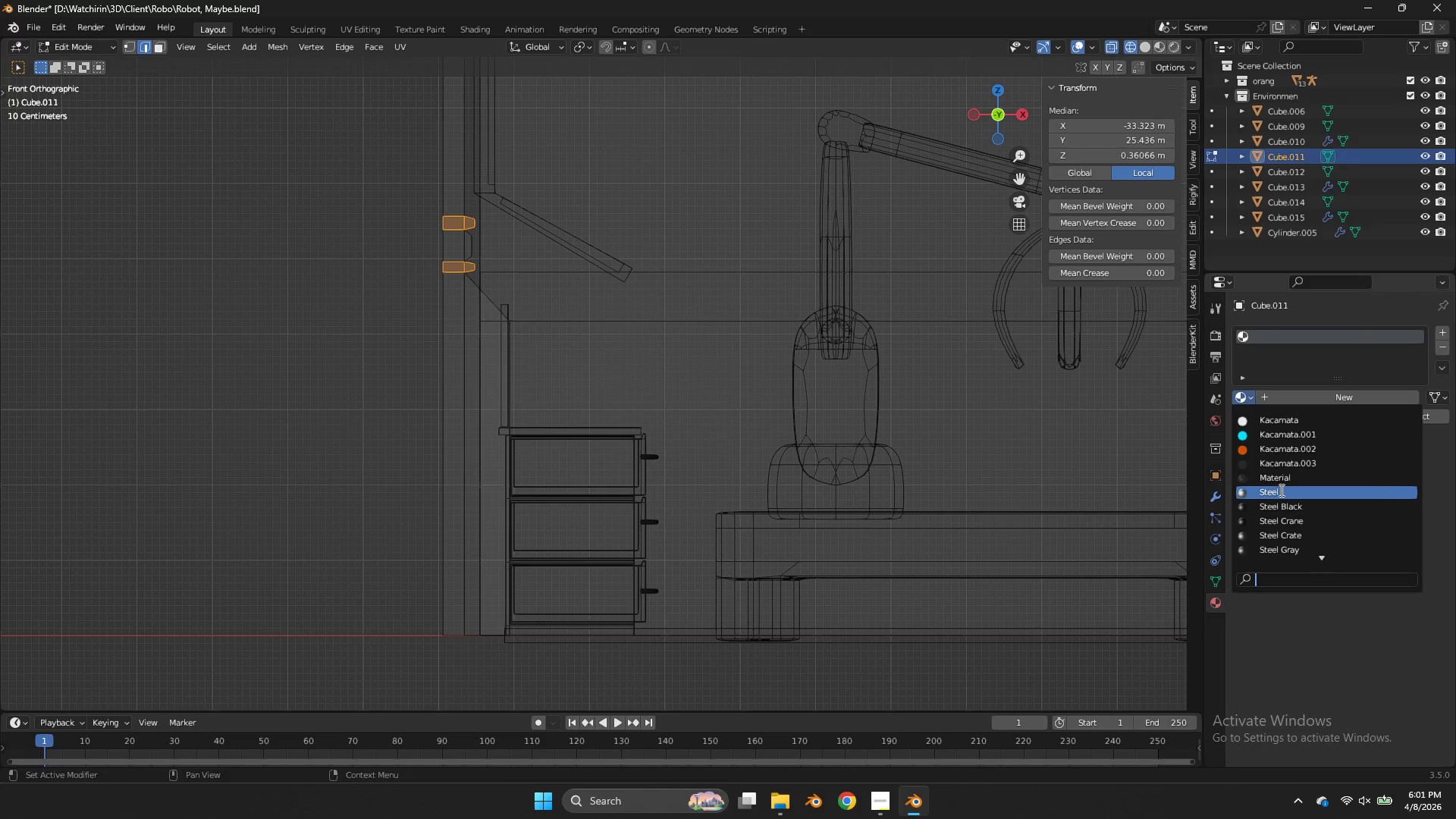 
left_click([1280, 492])
 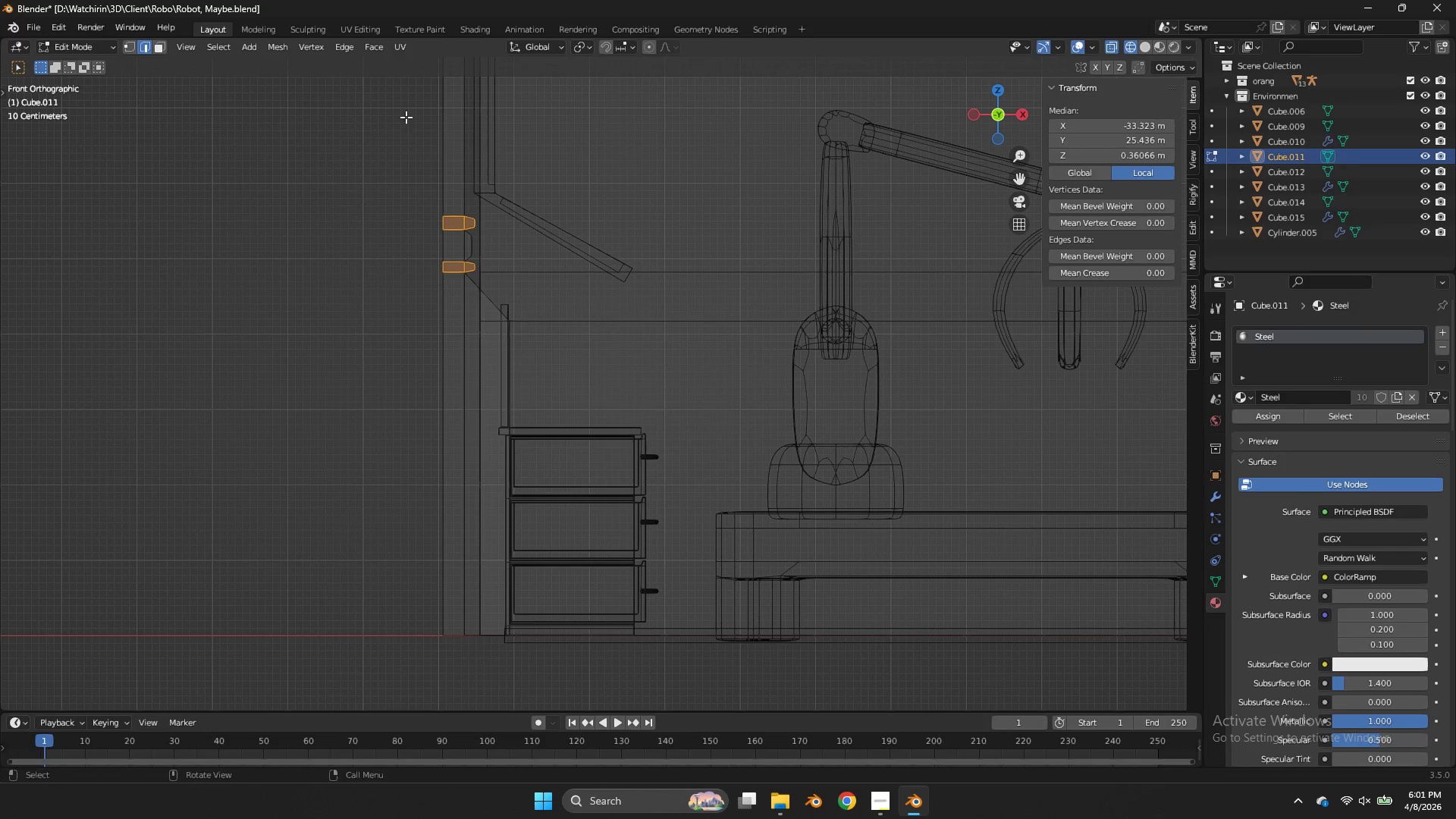 
type(zz)
 